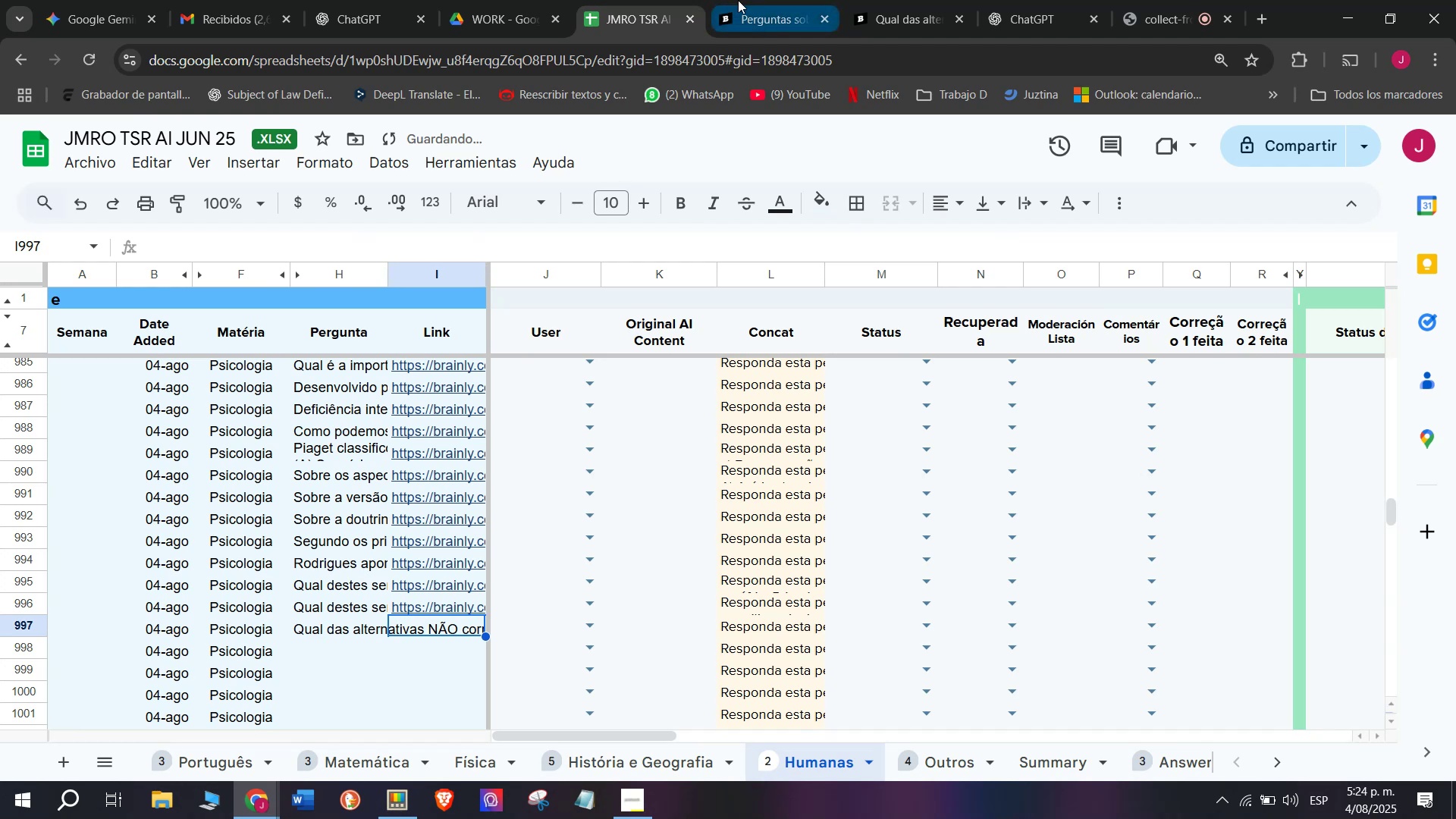 
double_click([738, 0])
 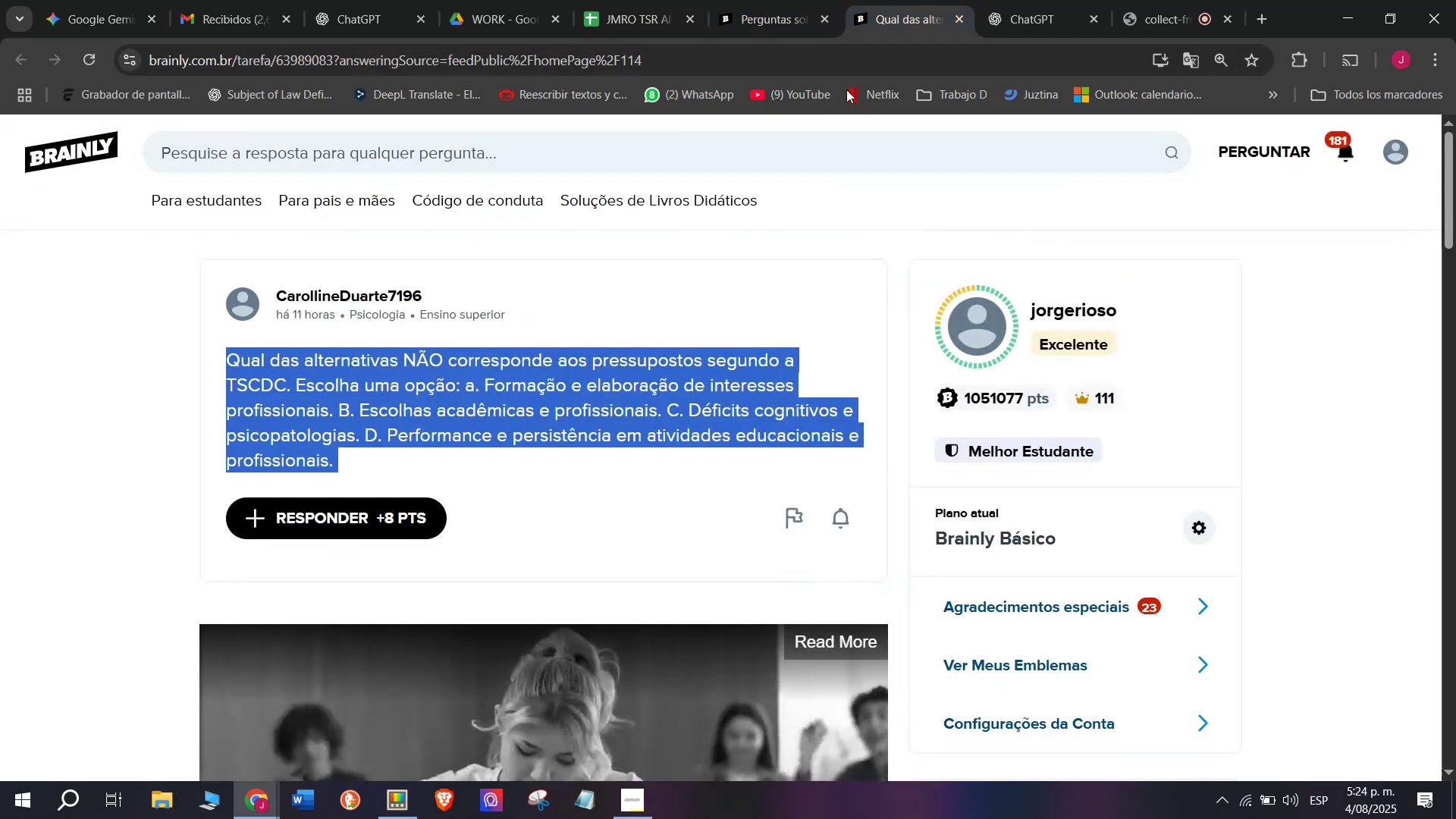 
double_click([843, 60])
 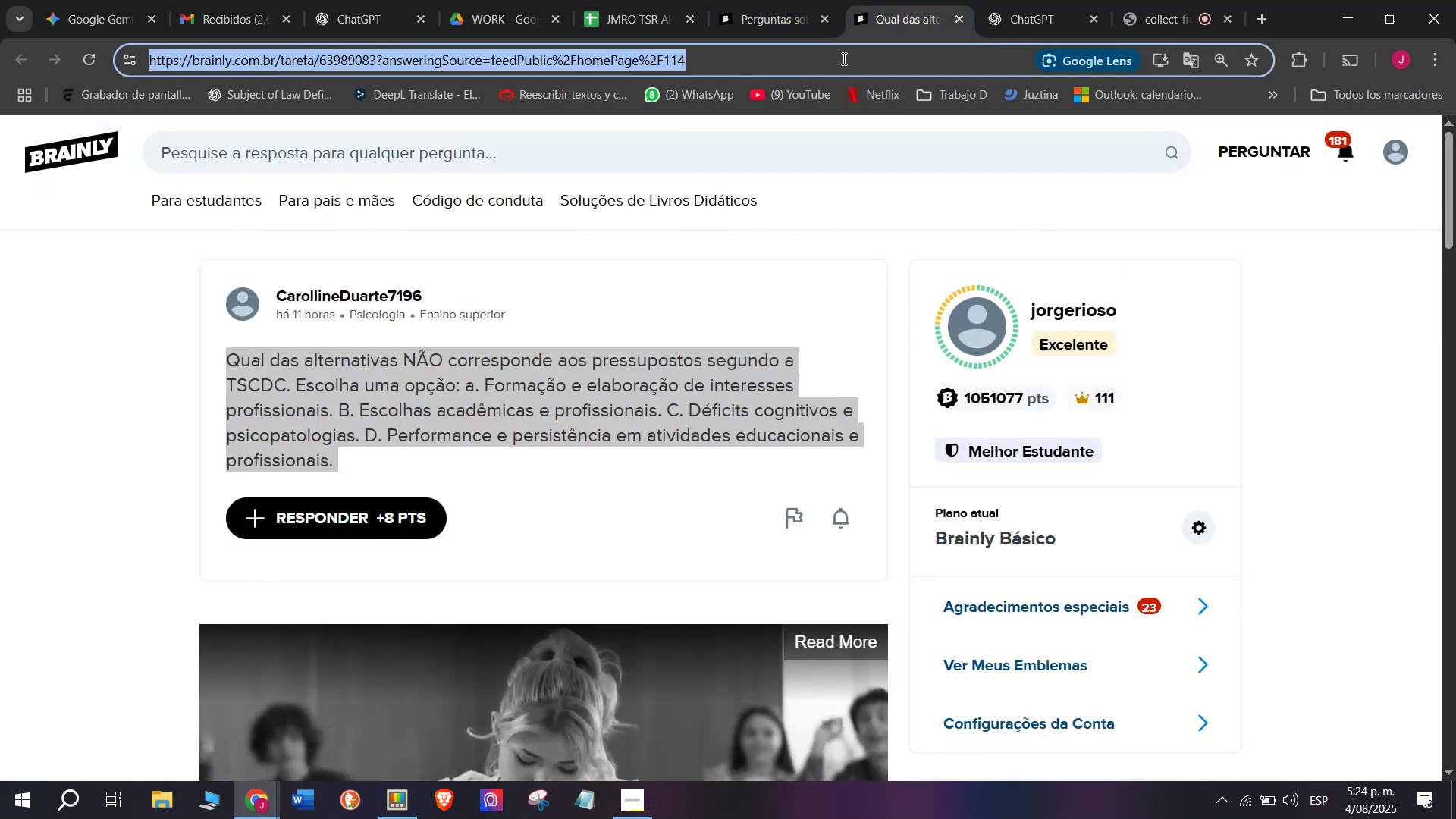 
key(Control+C)
 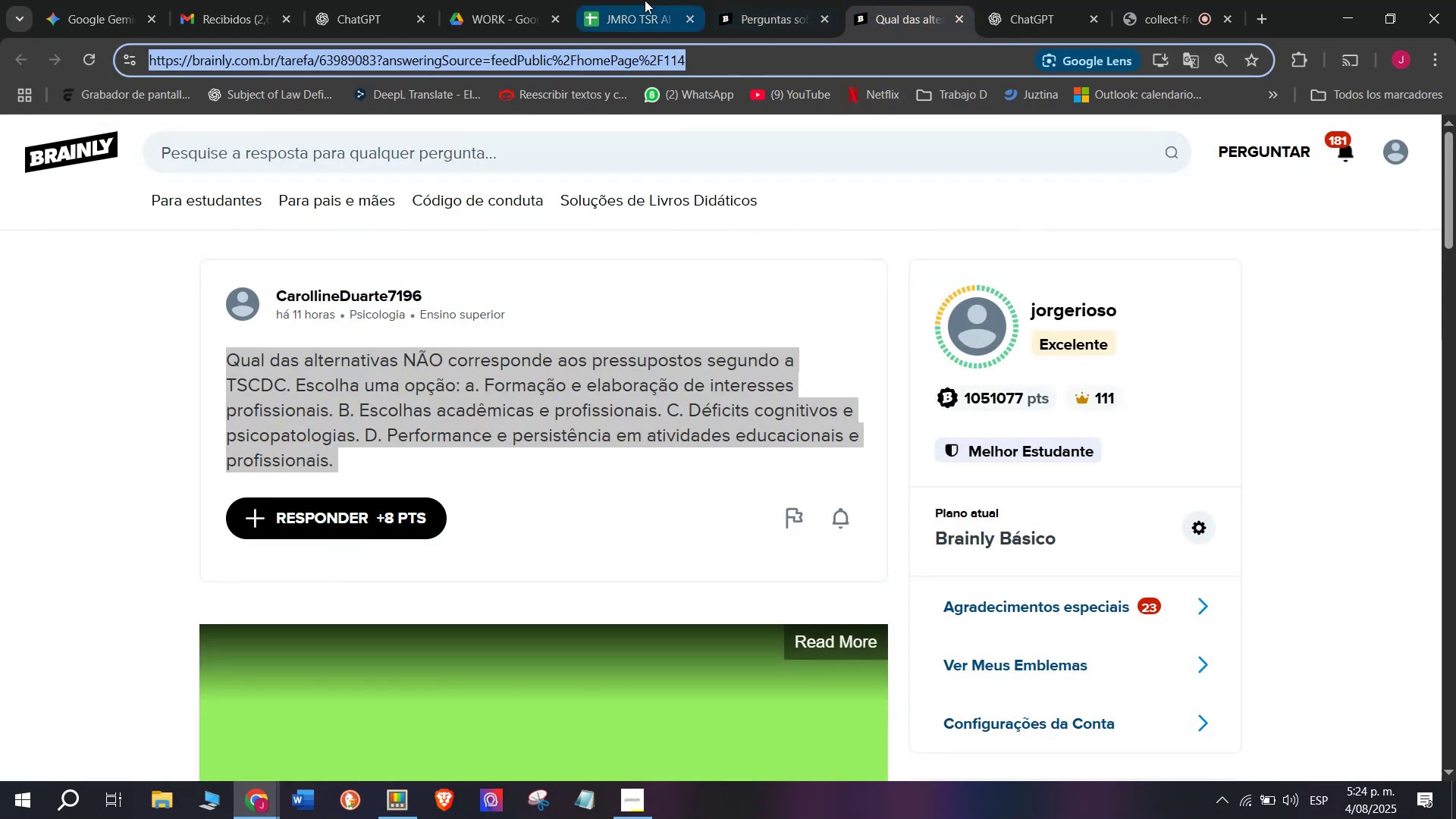 
left_click([645, 0])
 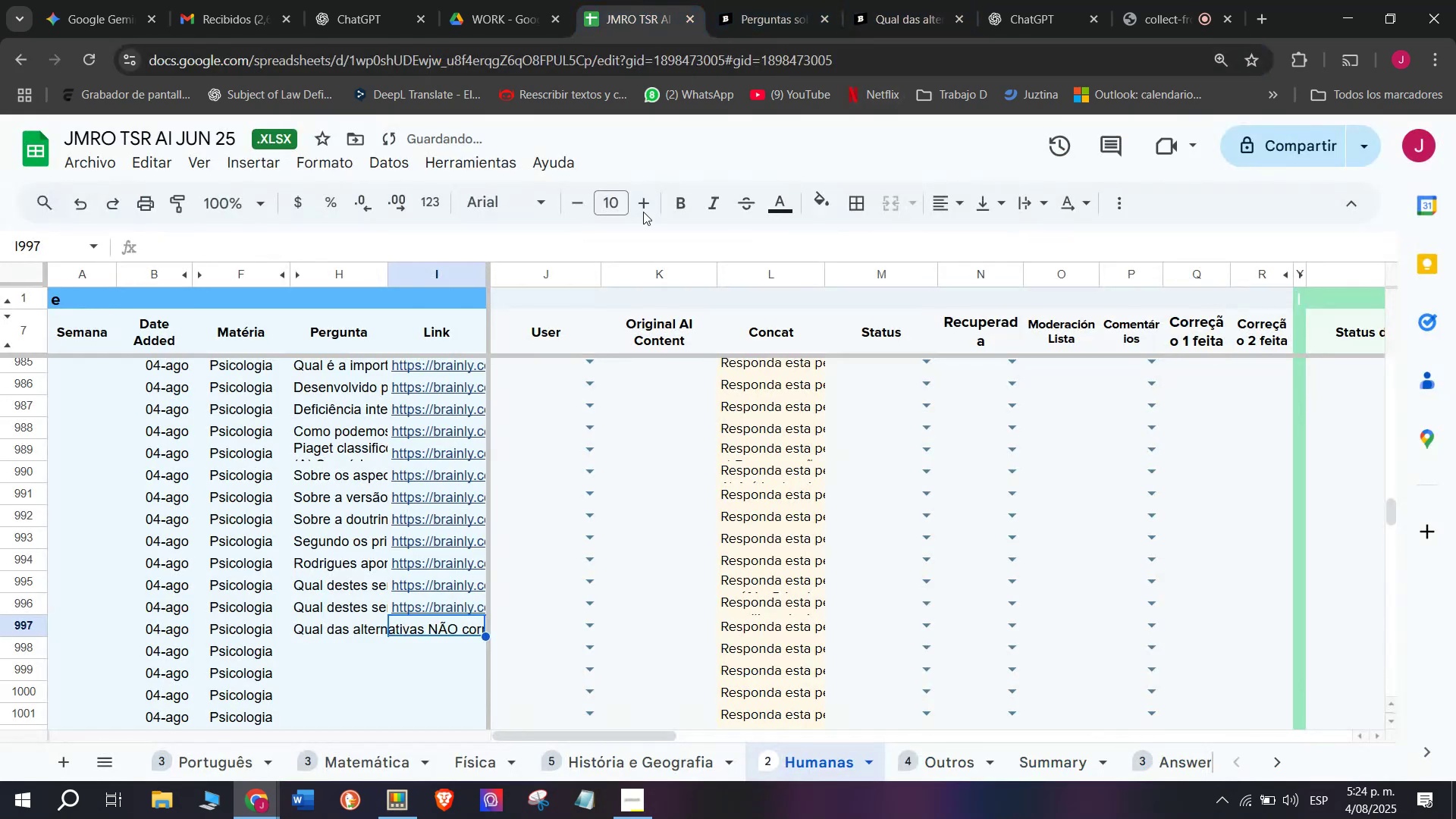 
key(Control+V)
 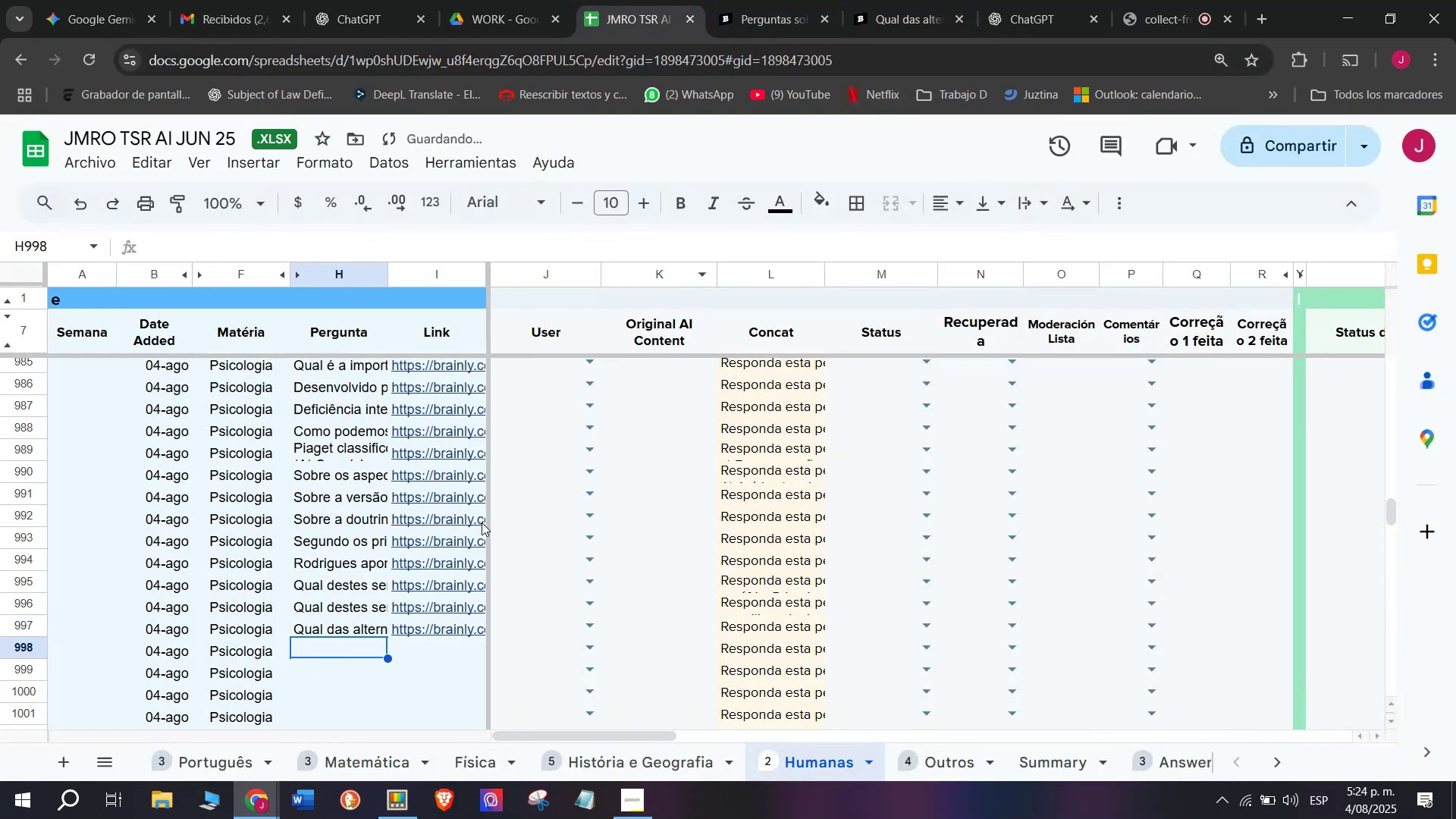 
left_click([743, 0])
 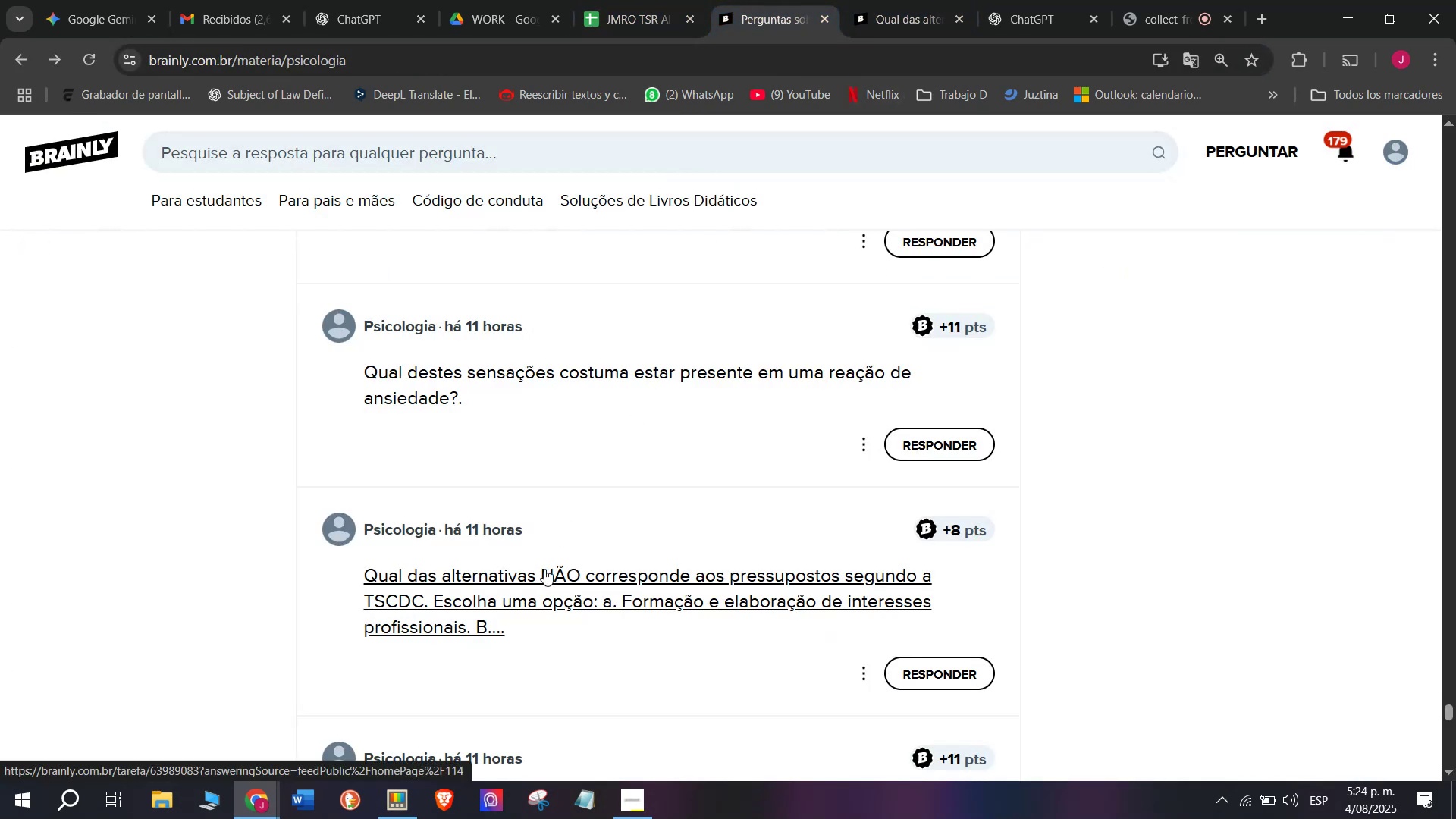 
scroll: coordinate [574, 471], scroll_direction: down, amount: 1.0
 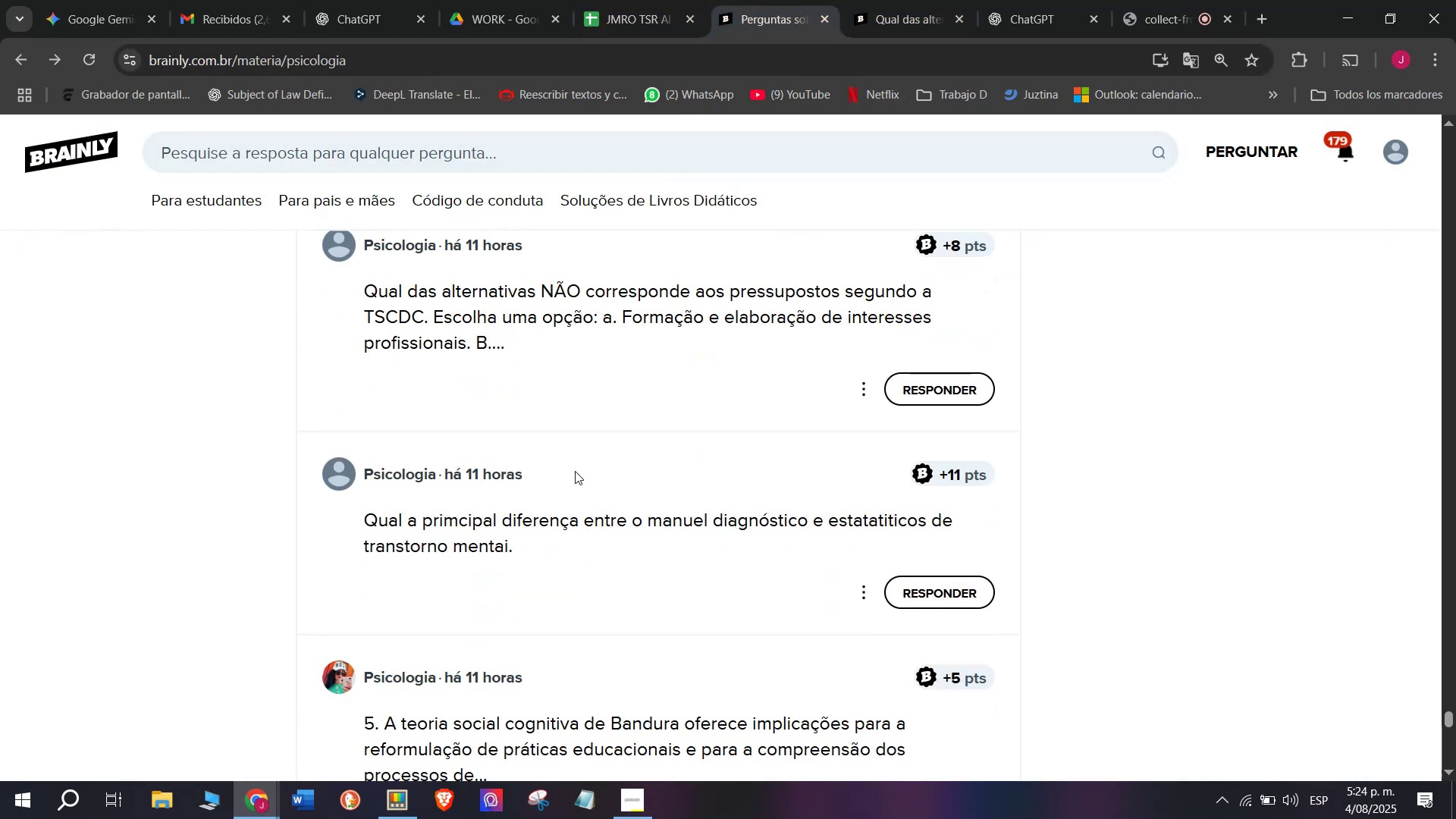 
scroll: coordinate [575, 469], scroll_direction: none, amount: 0.0
 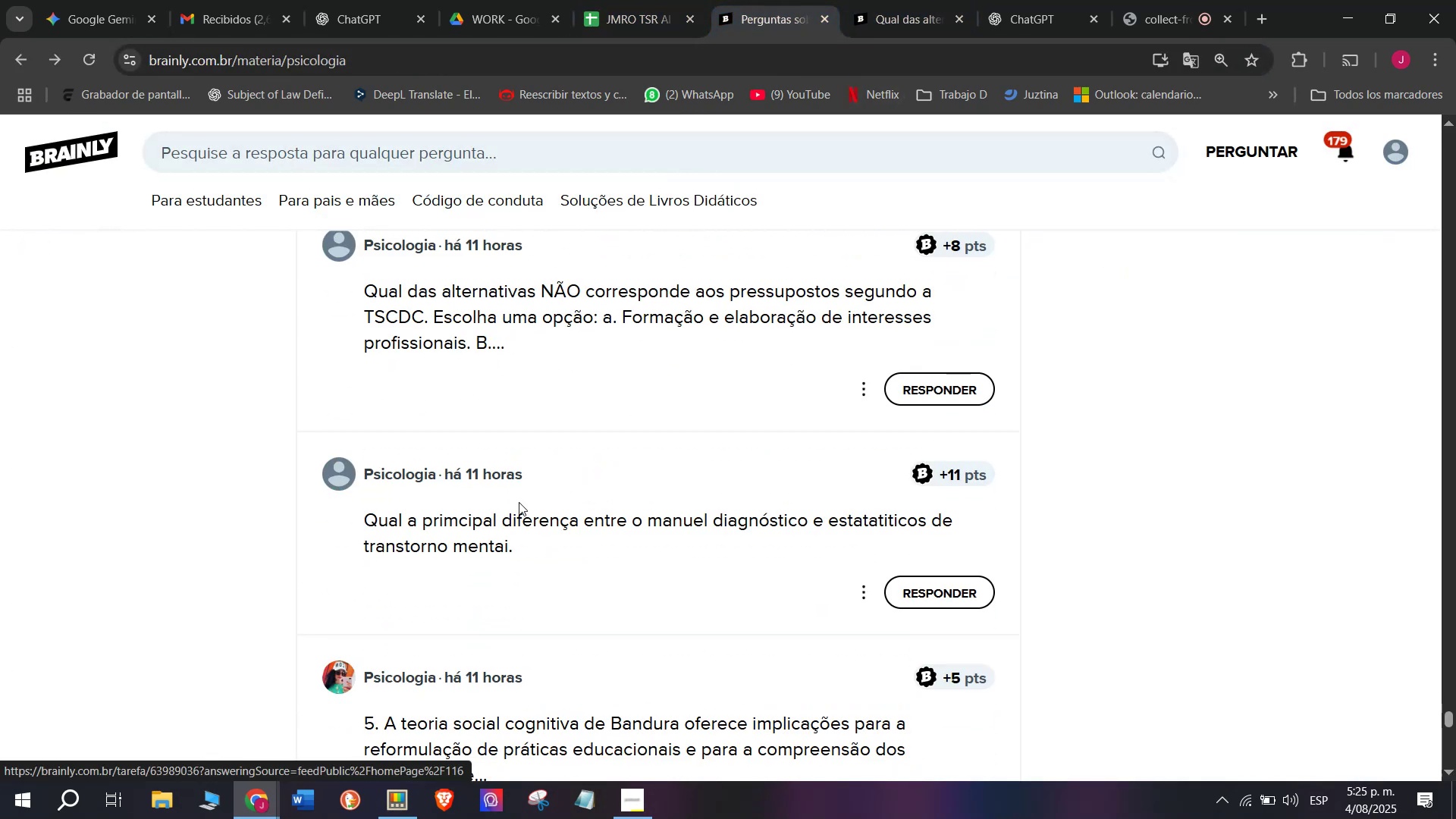 
scroll: coordinate [506, 517], scroll_direction: down, amount: 1.0
 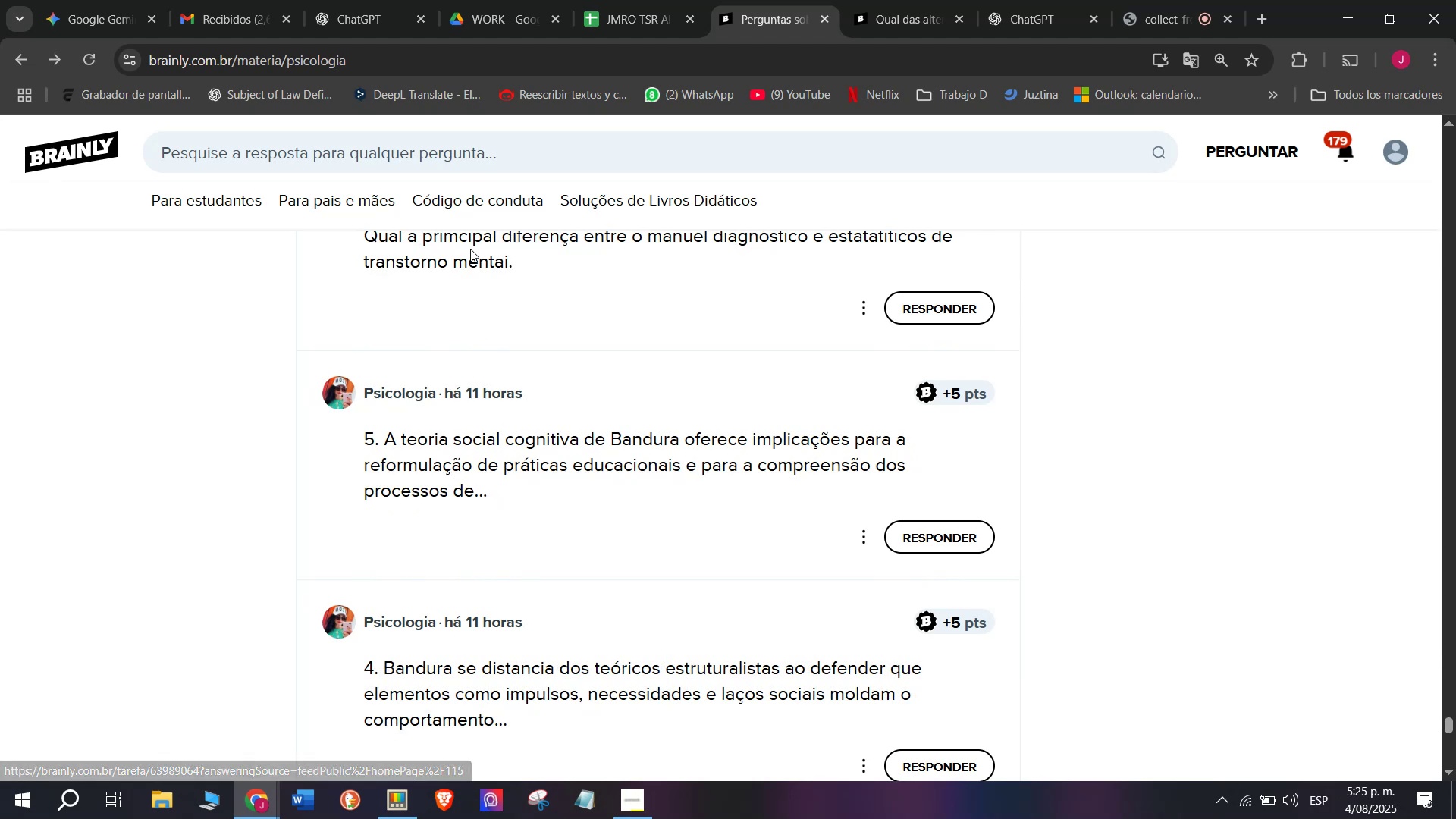 
right_click([480, 236])
 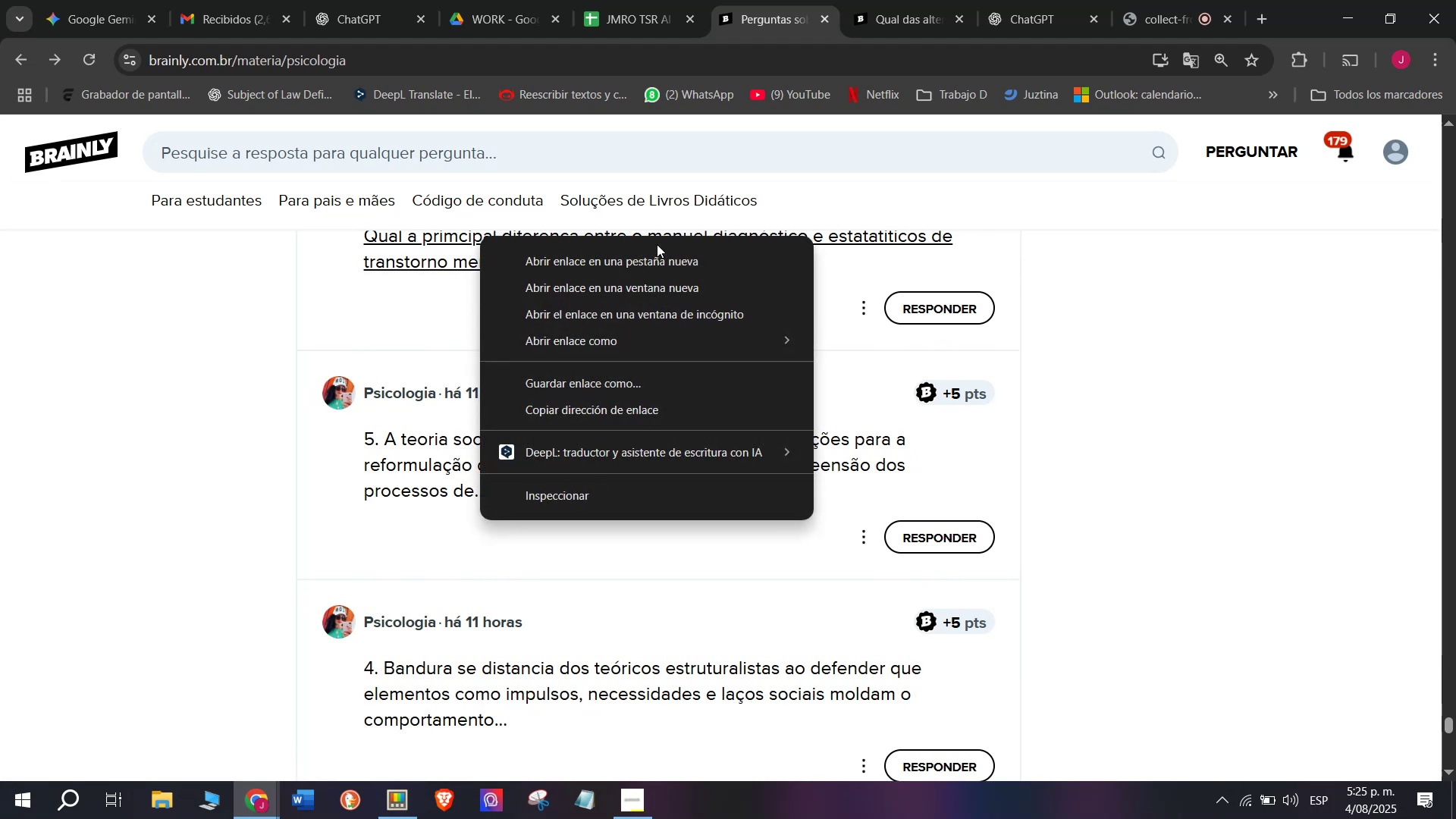 
left_click([657, 256])
 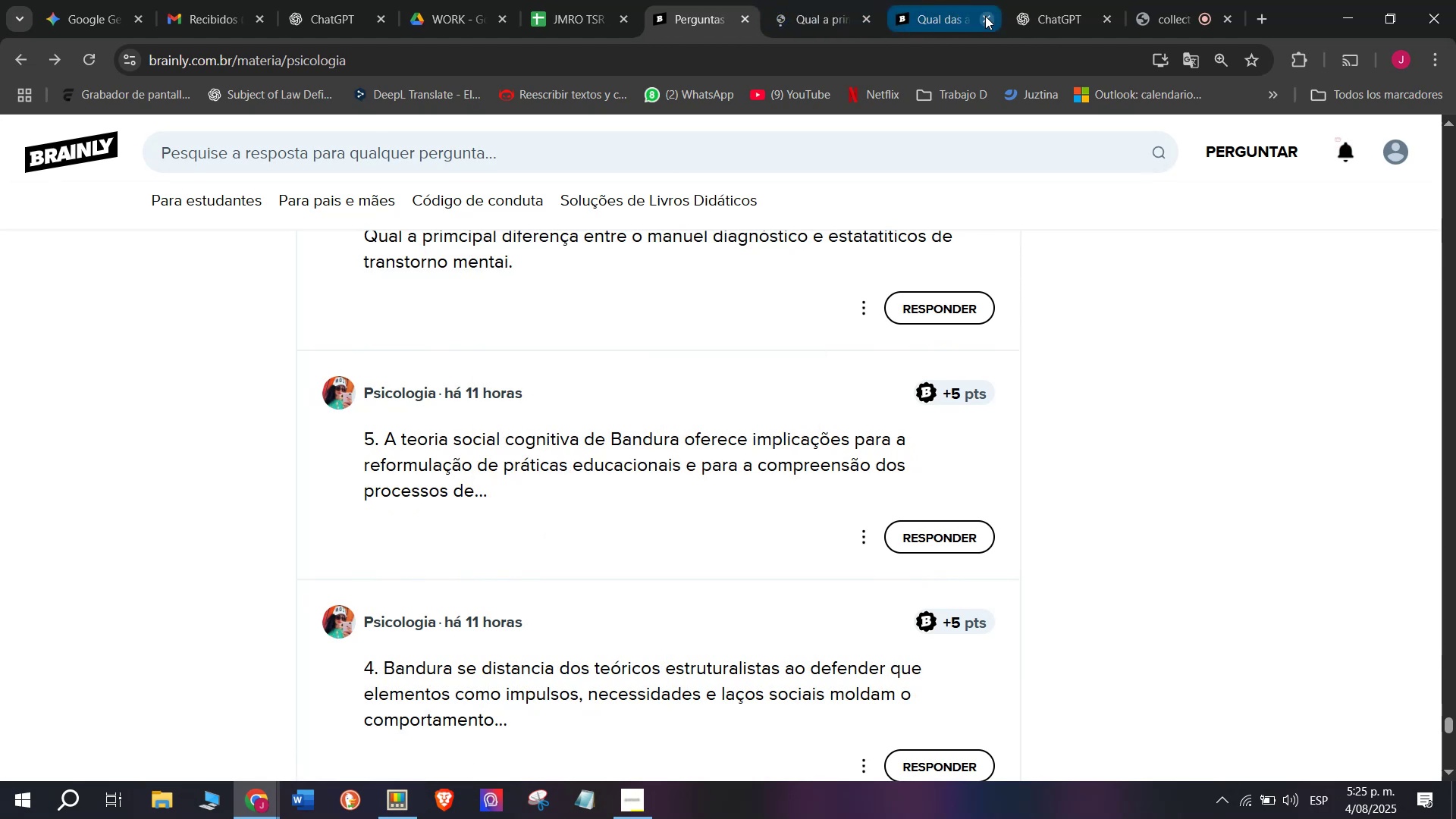 
double_click([991, 18])
 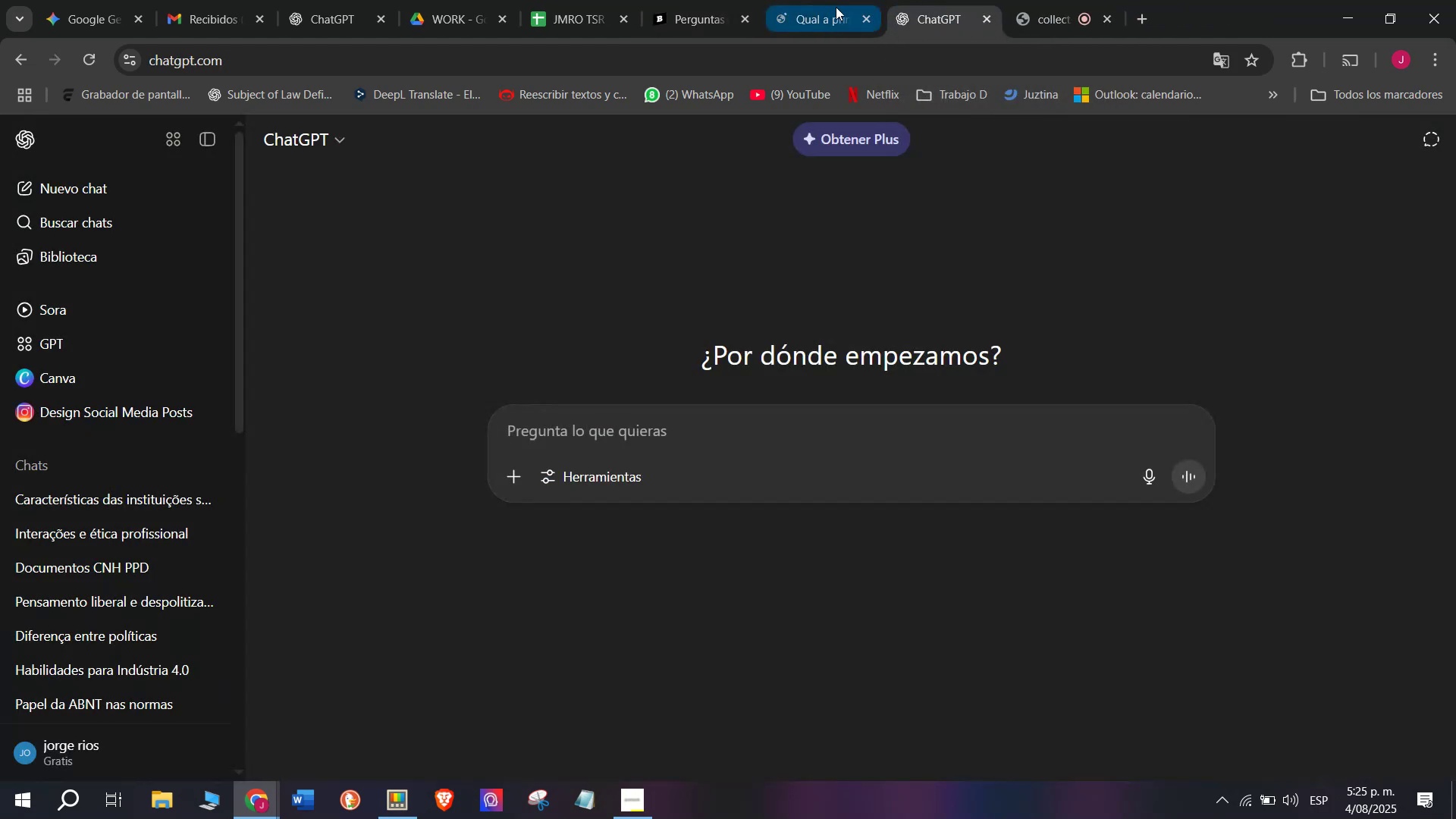 
left_click([801, 0])
 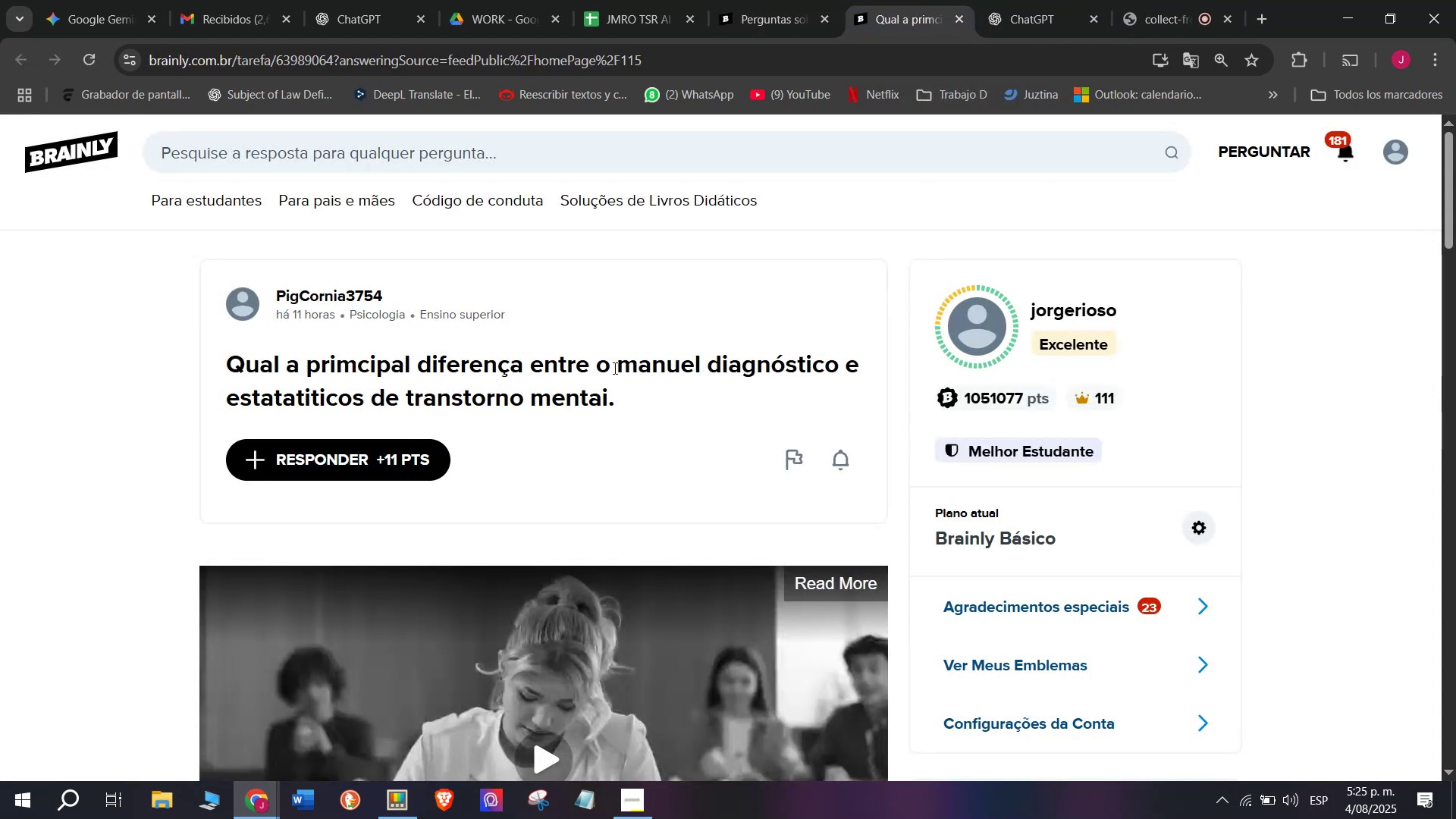 
triple_click([584, 375])
 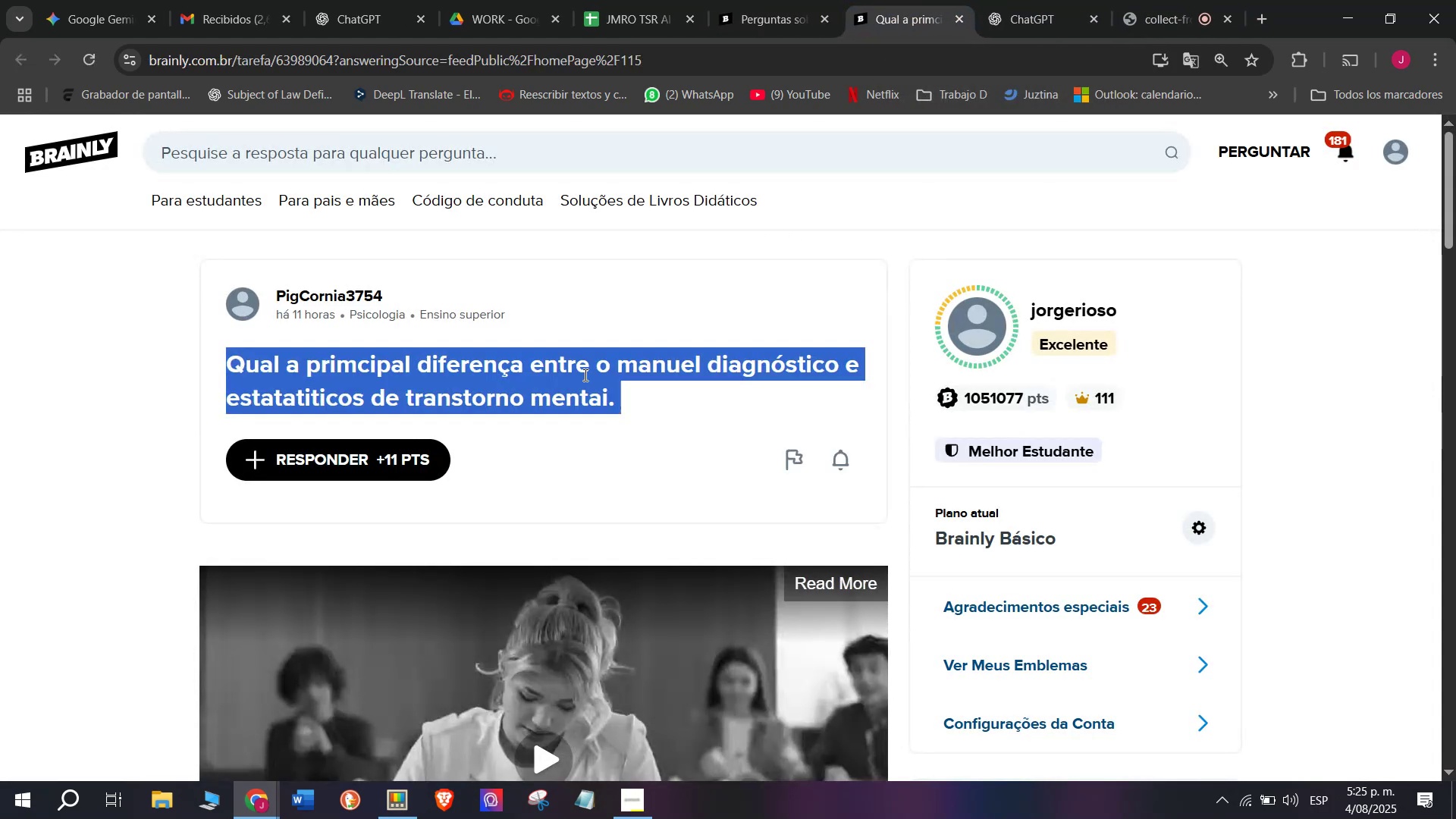 
triple_click([584, 375])
 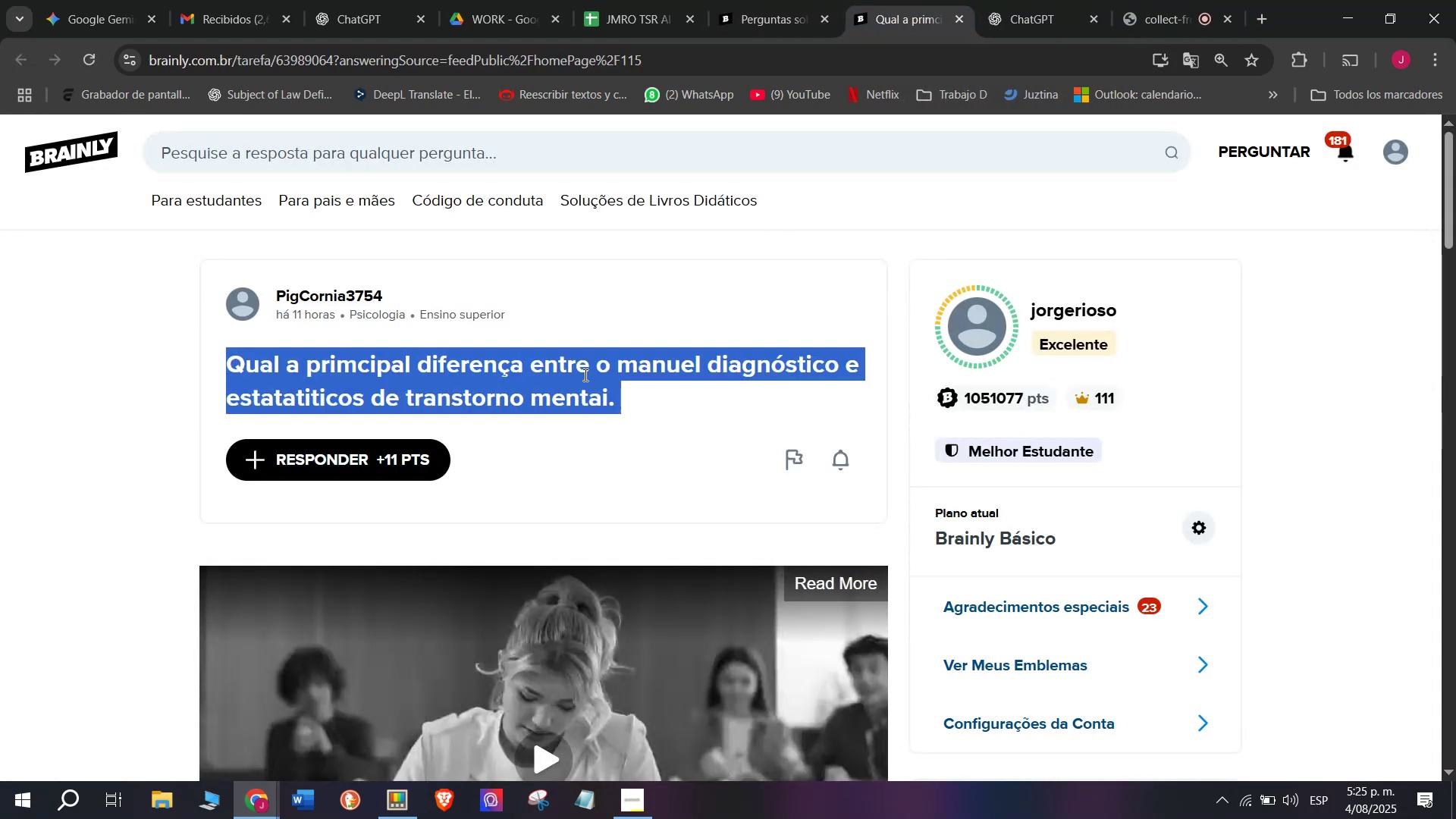 
key(Control+C)
 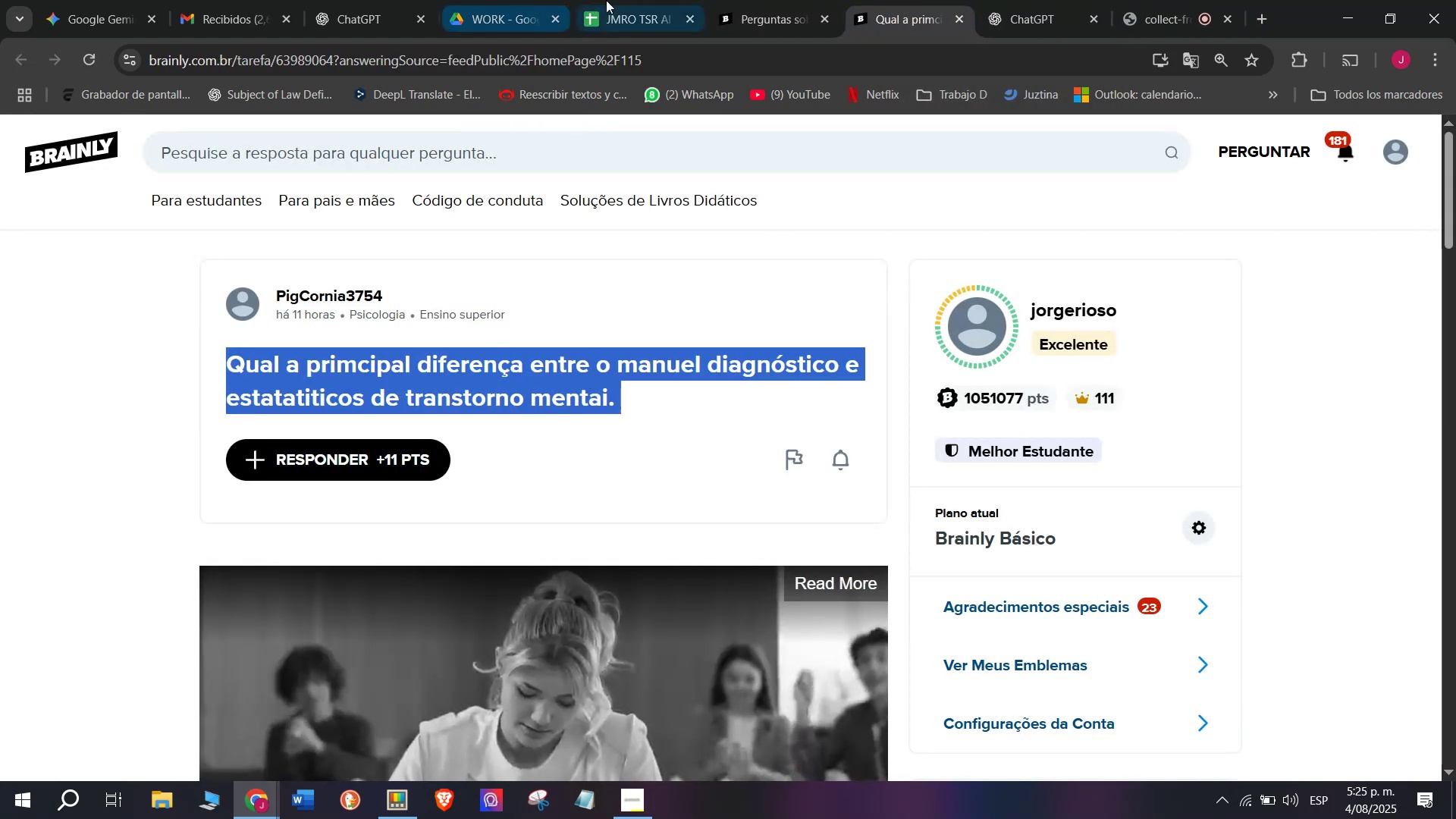 
left_click([620, 0])
 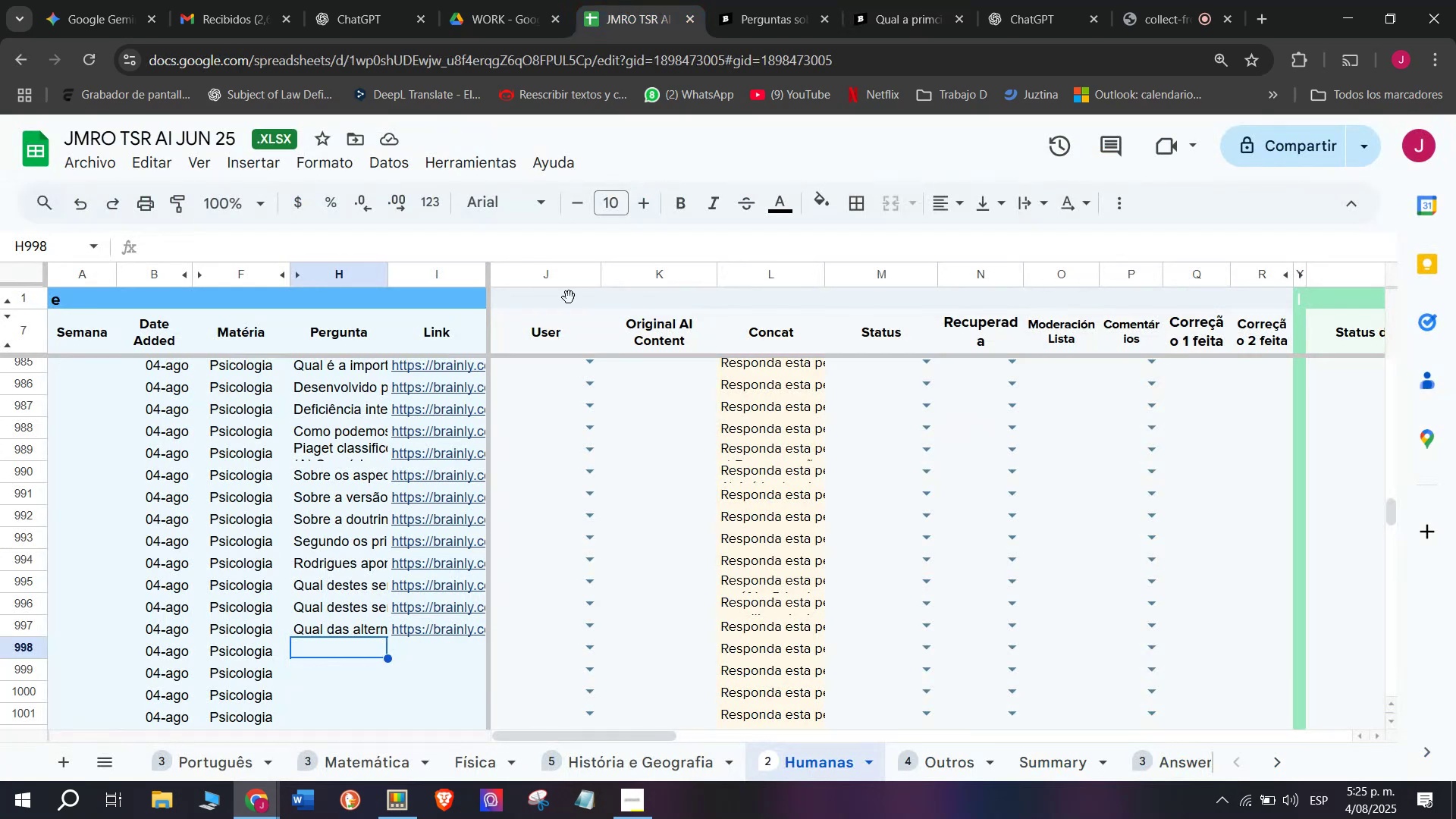 
key(Control+V)
 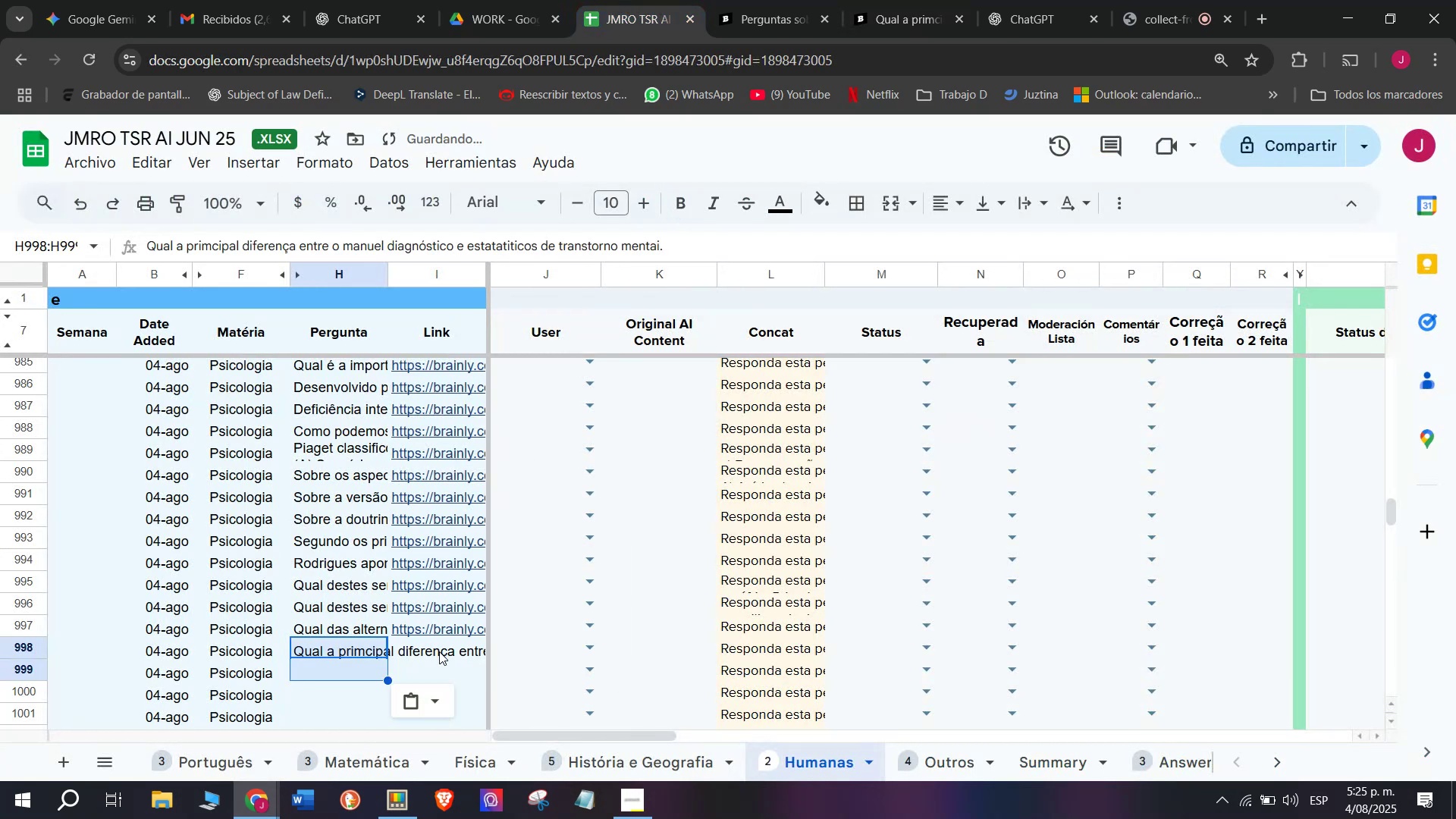 
left_click([762, 0])
 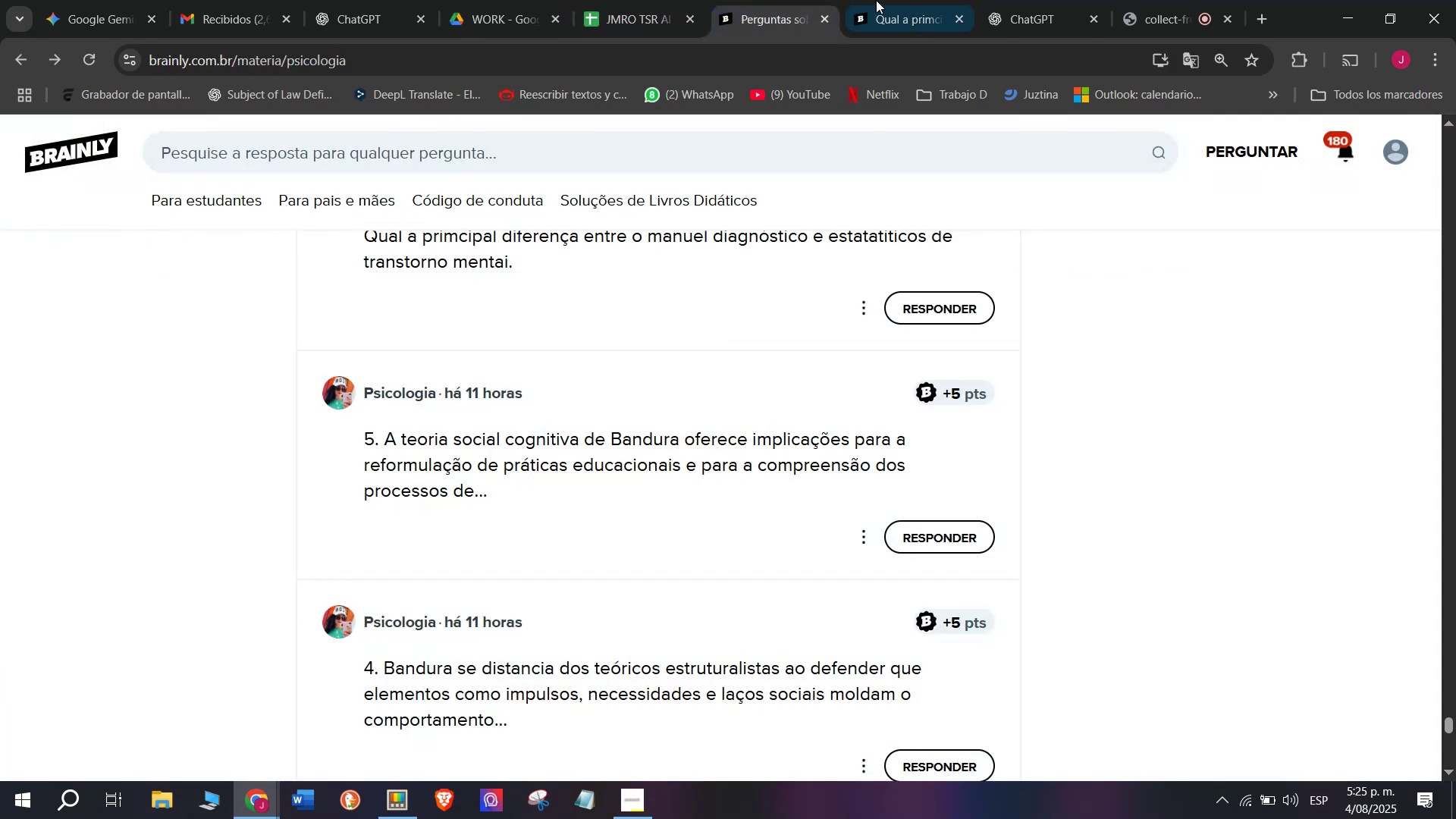 
left_click([880, 0])
 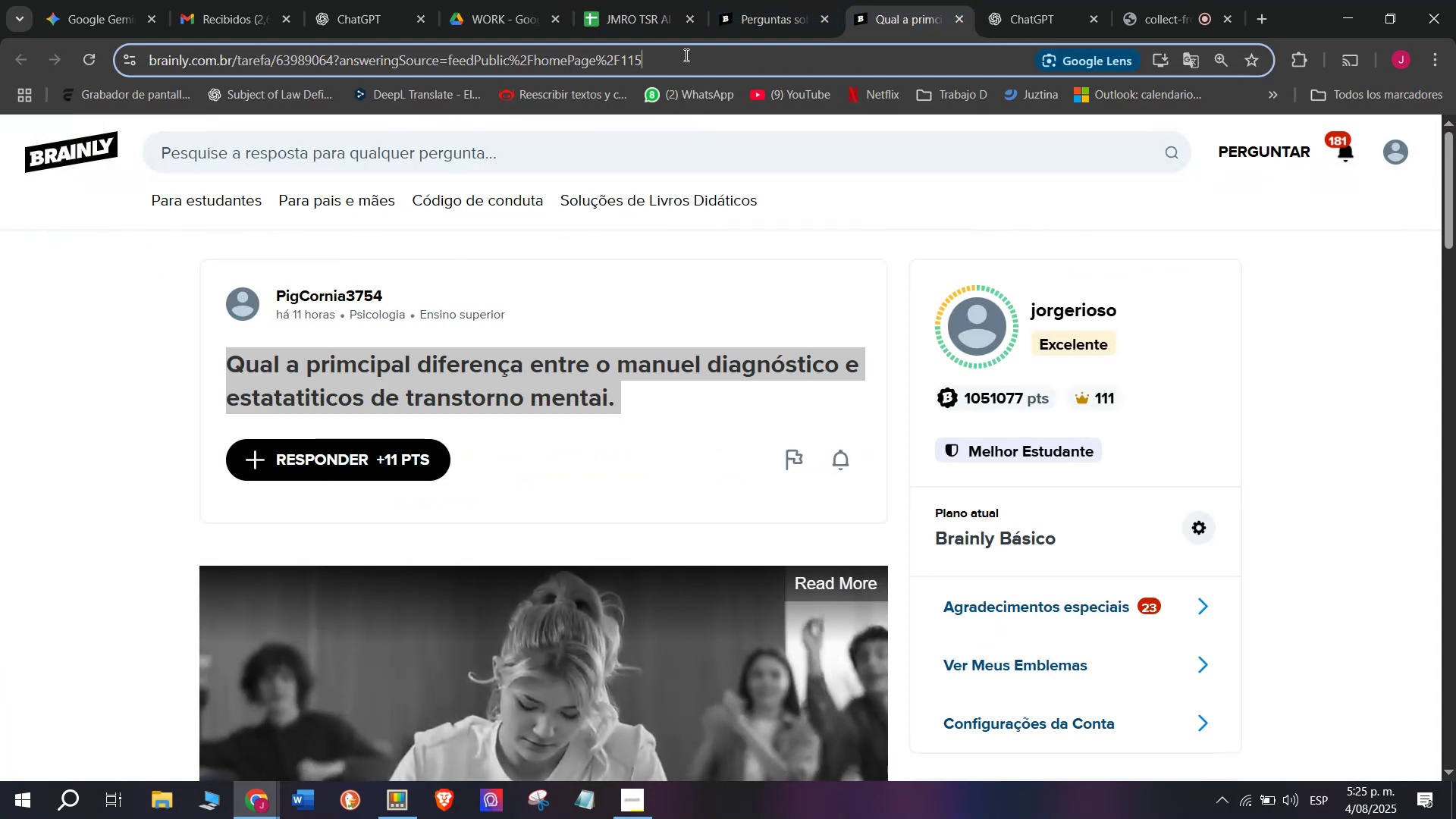 
double_click([685, 55])
 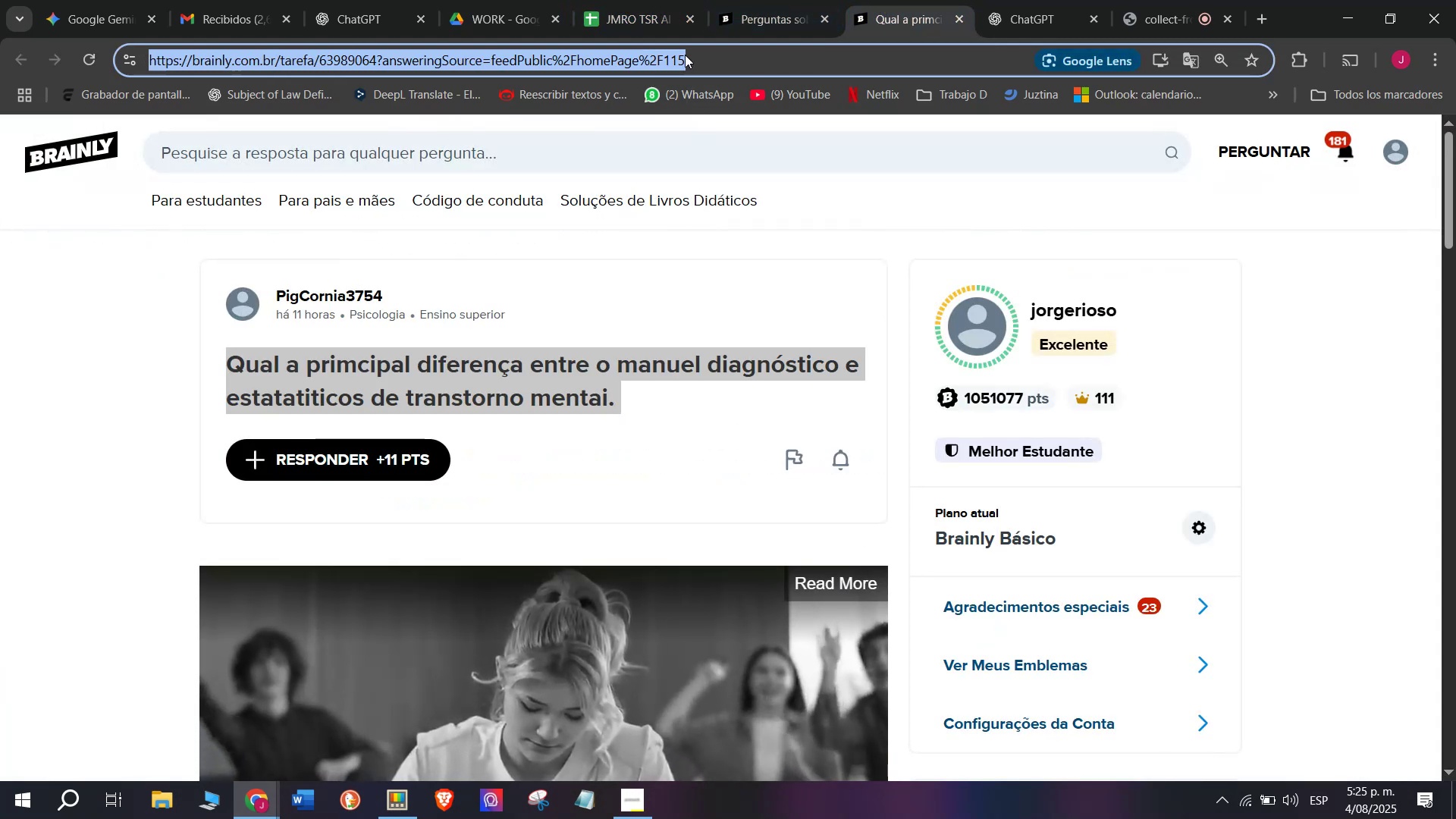 
triple_click([685, 55])
 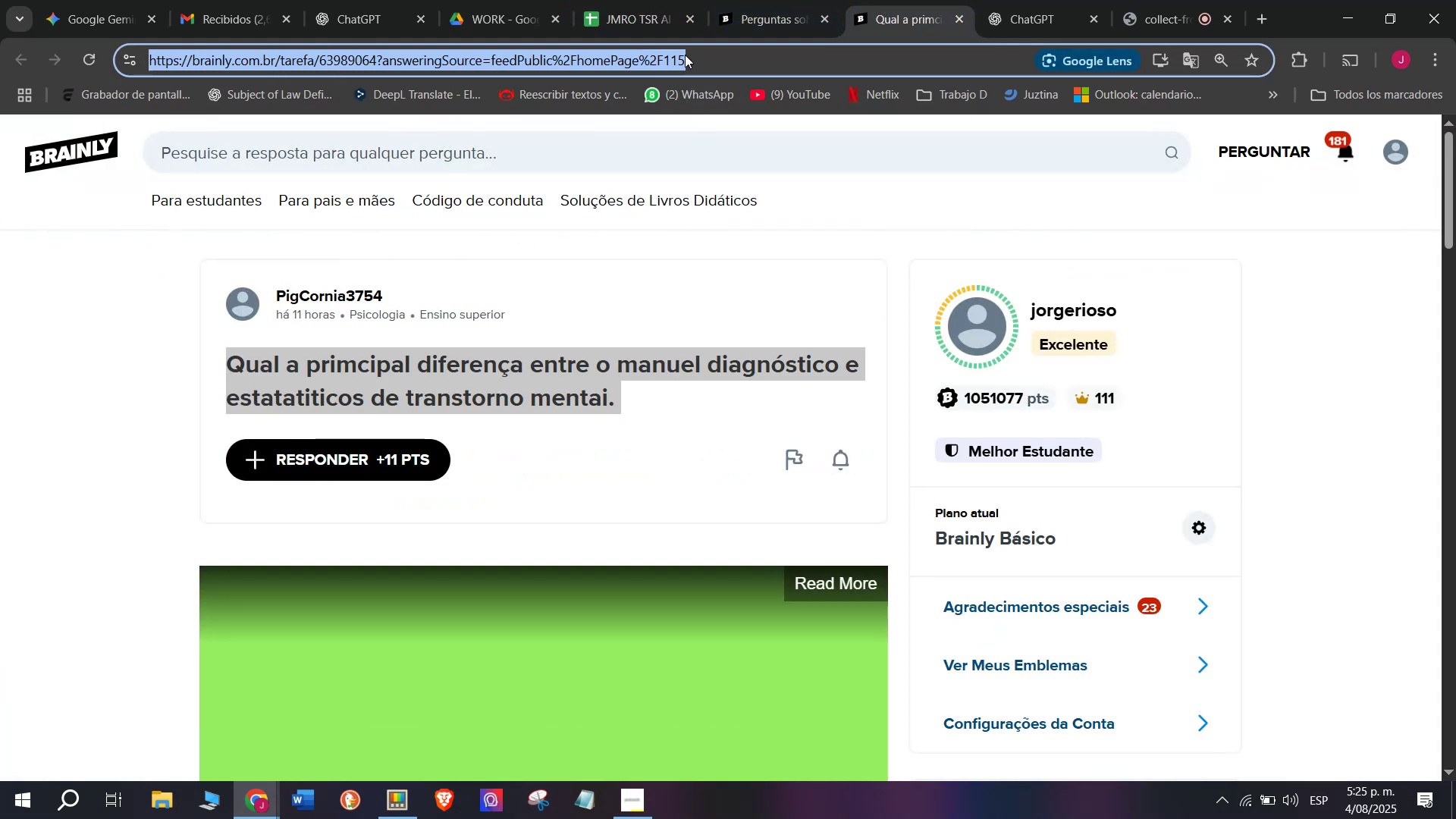 
key(Control+C)
 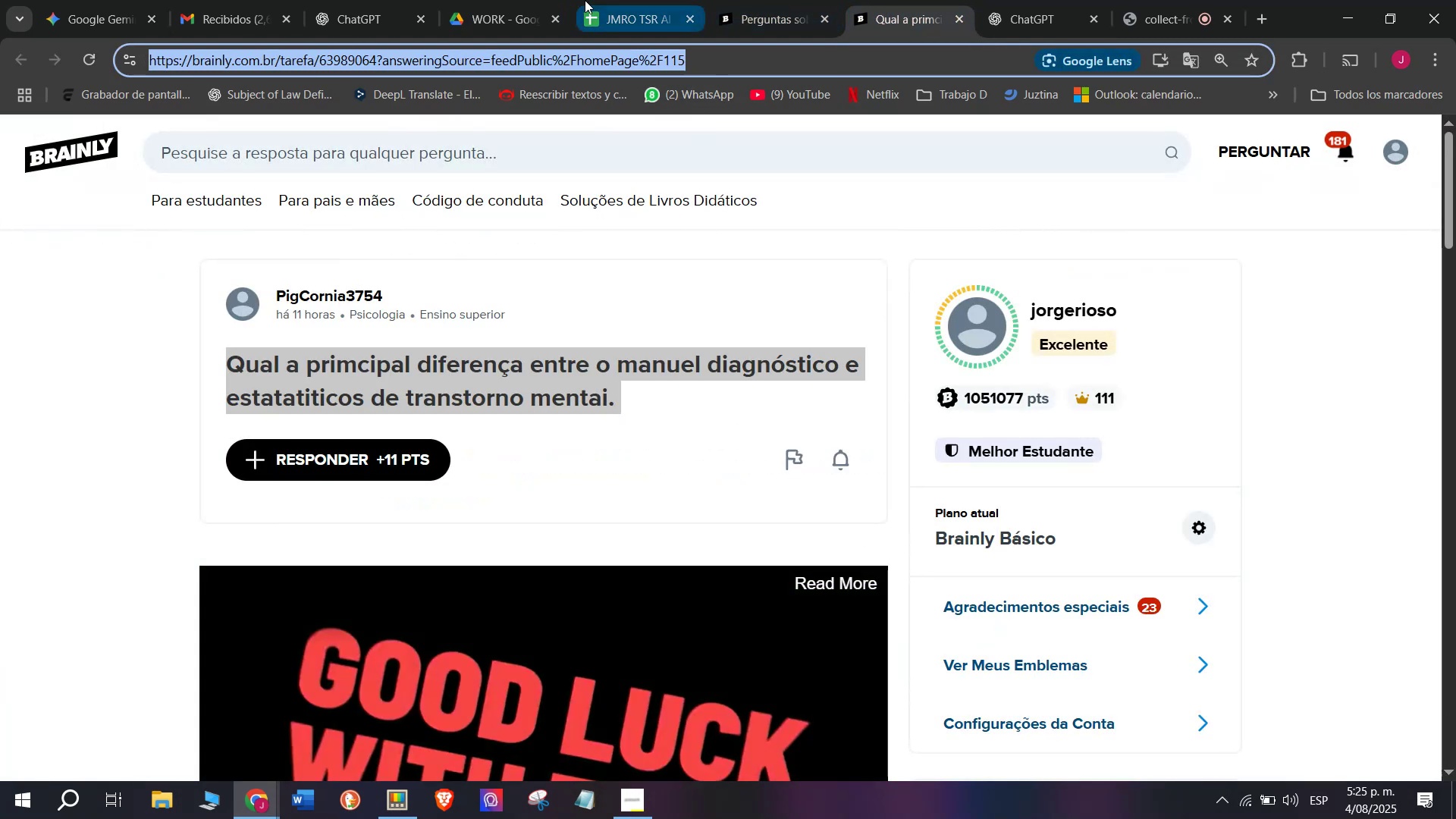 
left_click([606, 0])
 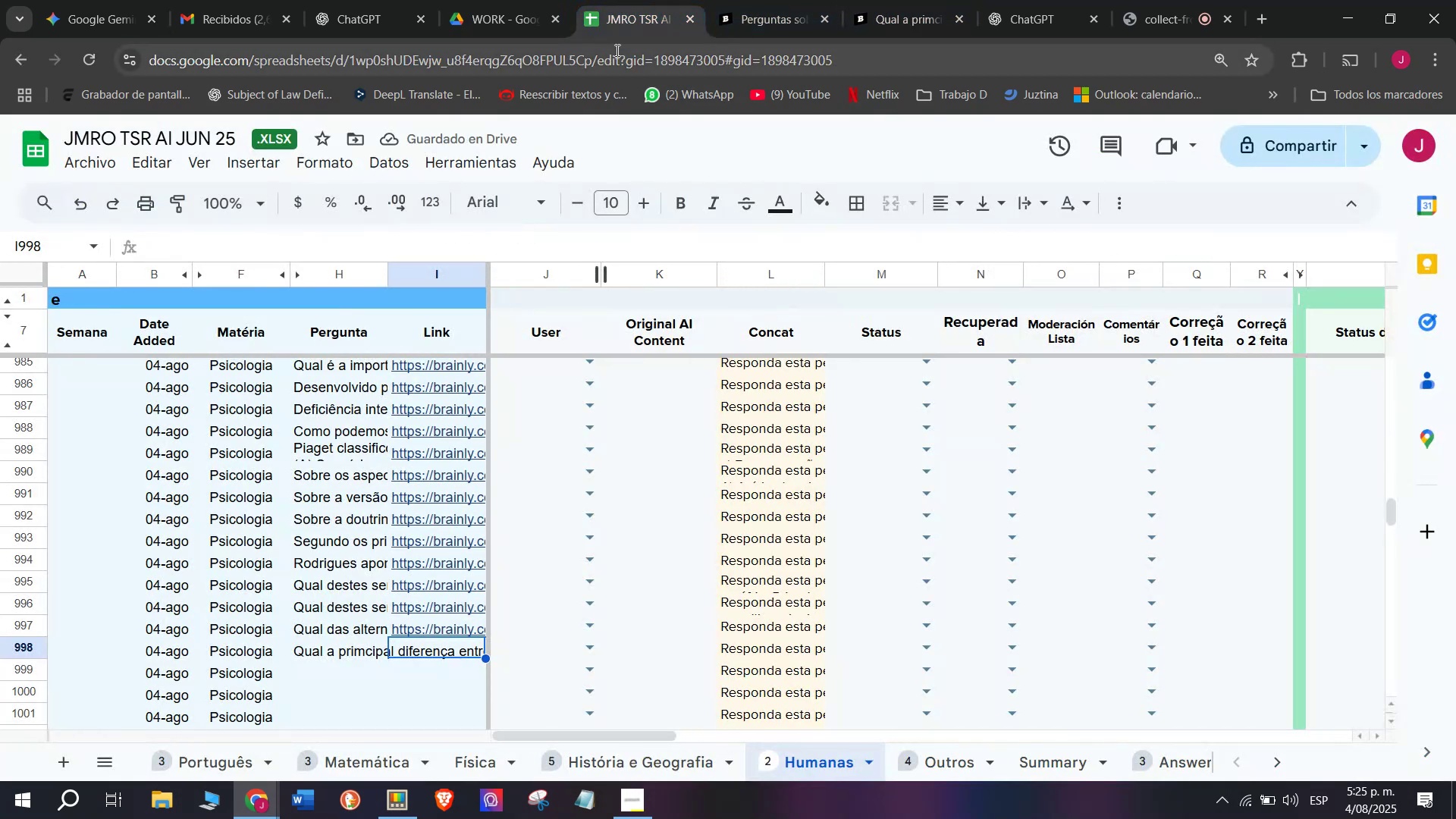 
key(Control+V)
 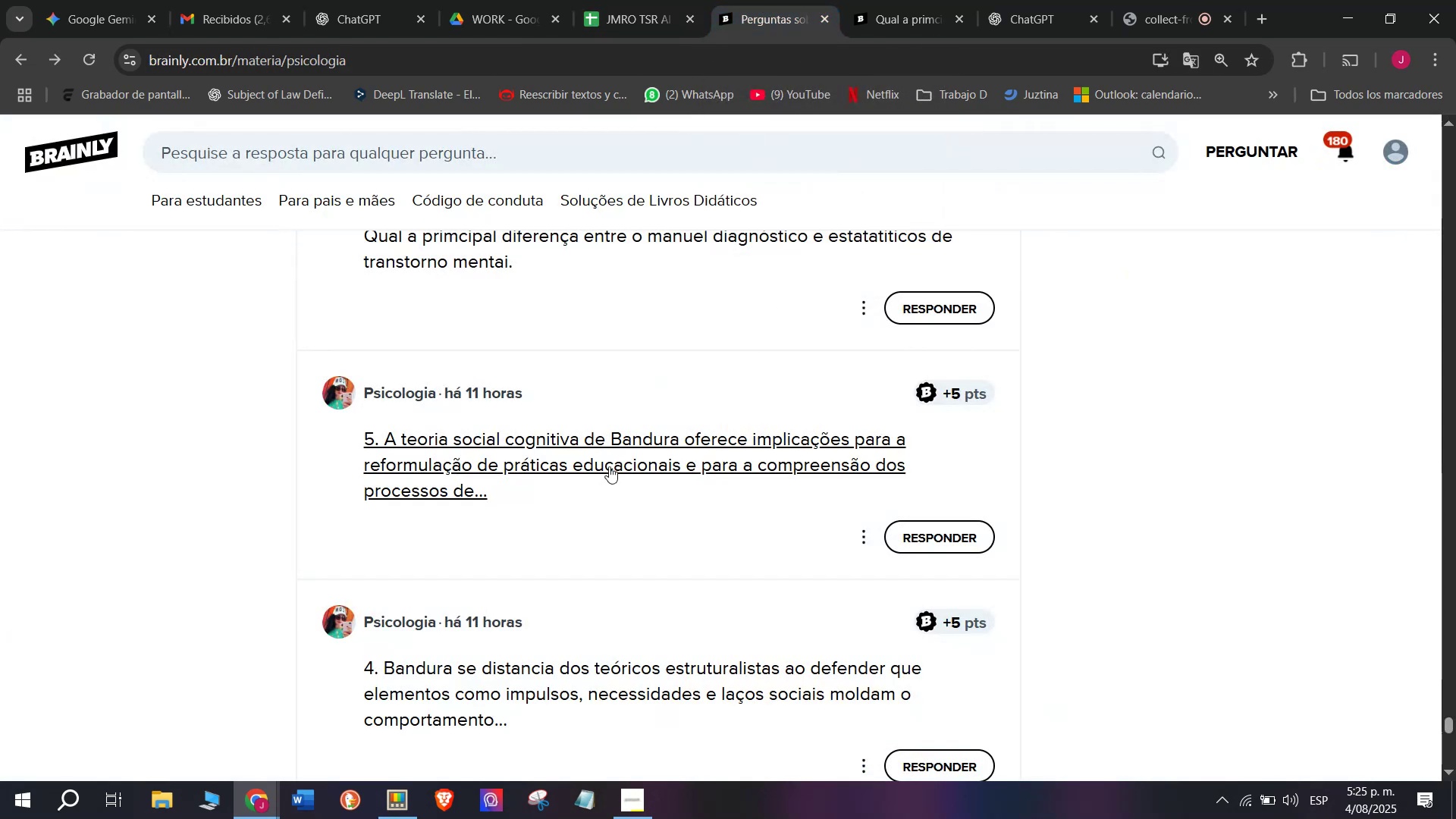 
wait(5.67)
 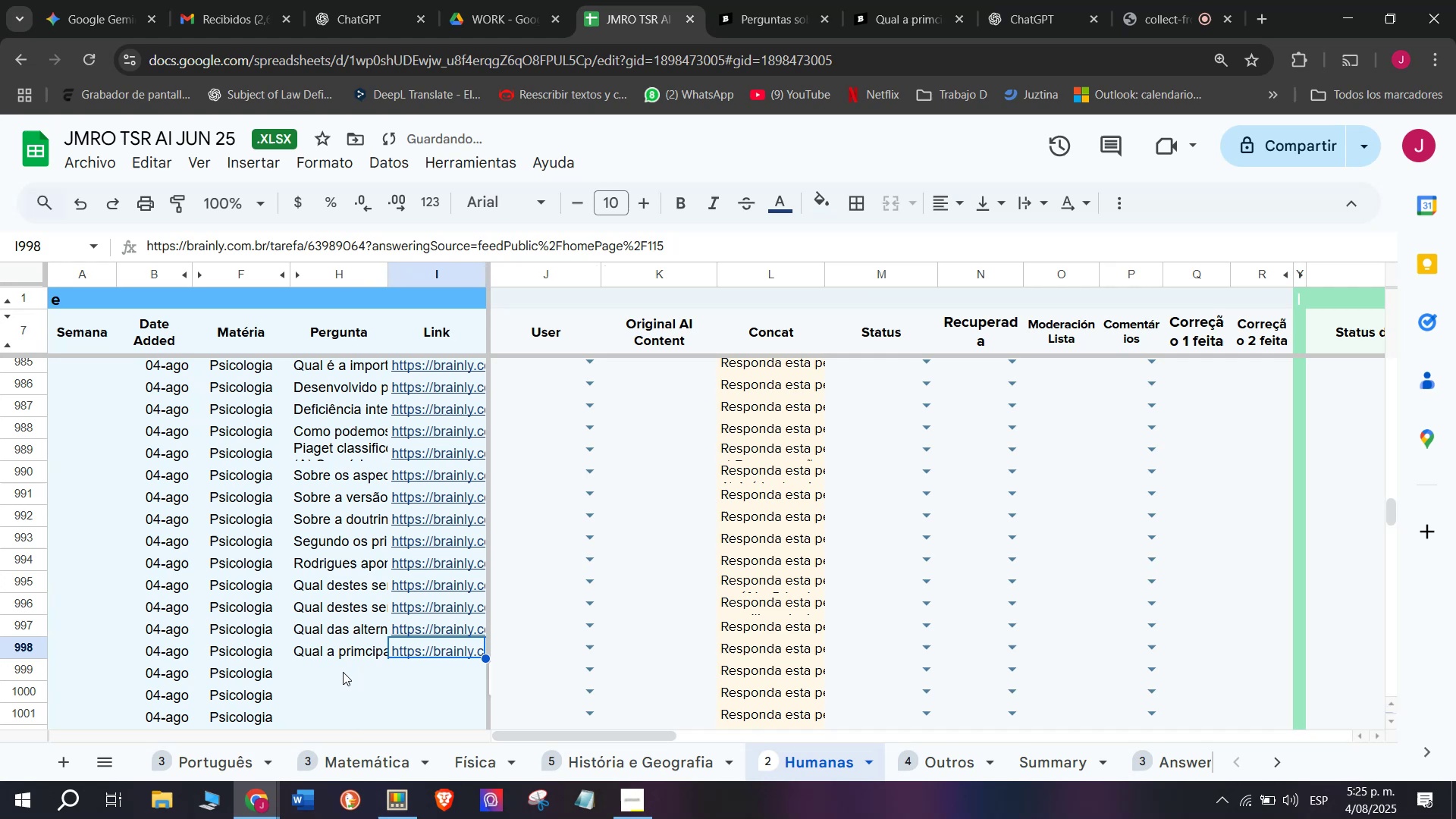 
left_click([722, 629])
 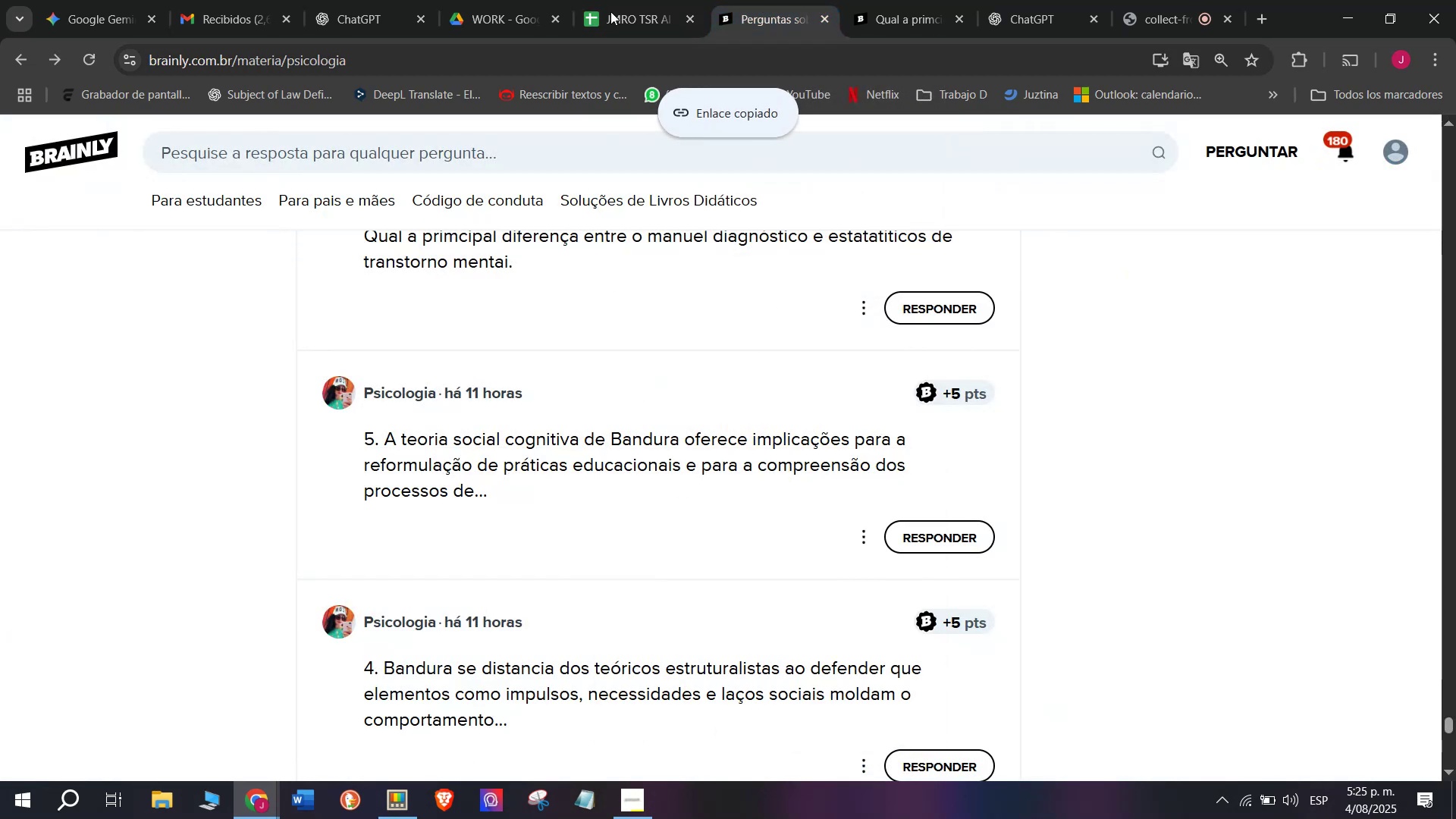 
left_click([618, 0])
 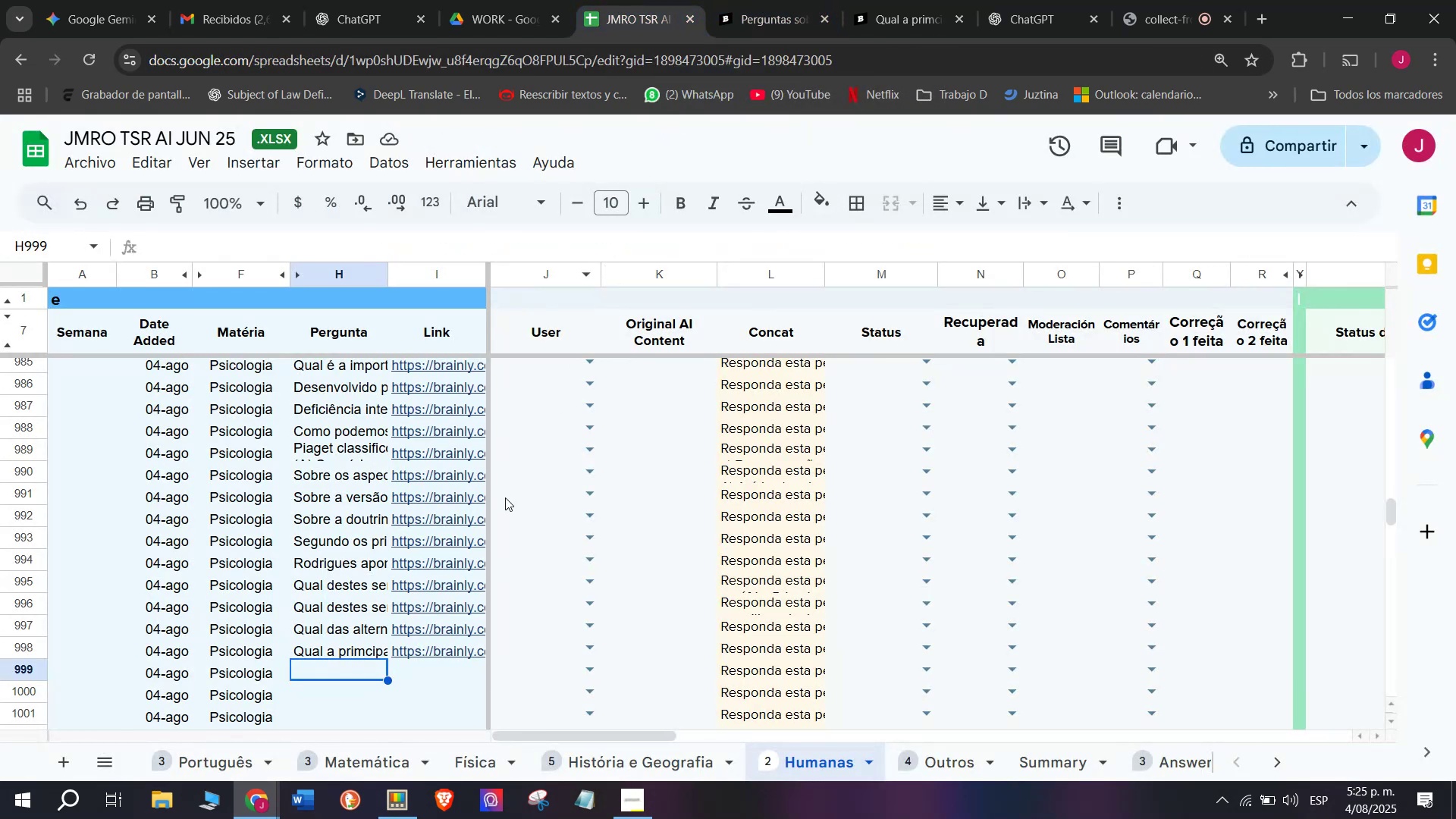 
key(Control+V)
 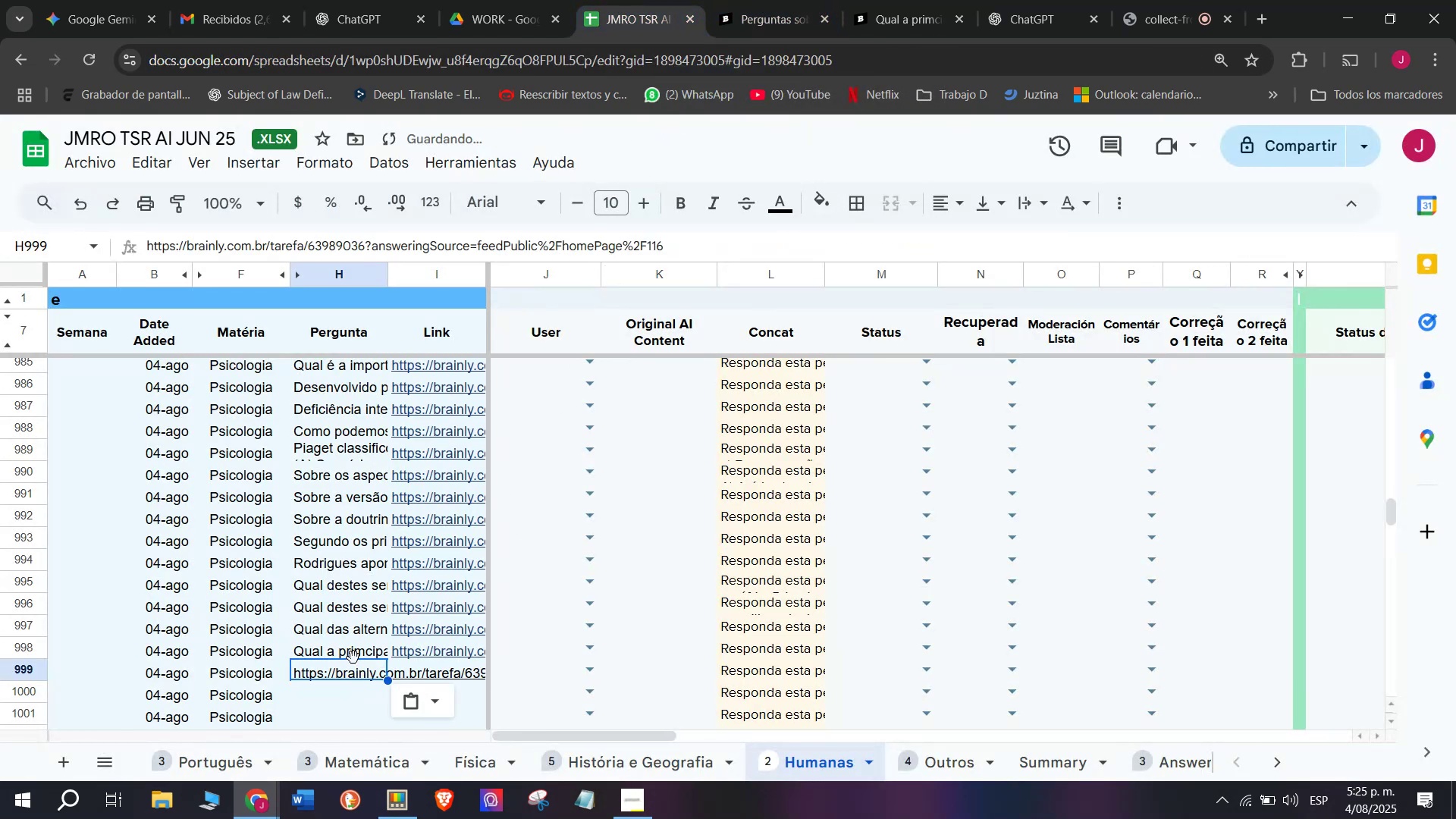 
key(Control+Z)
 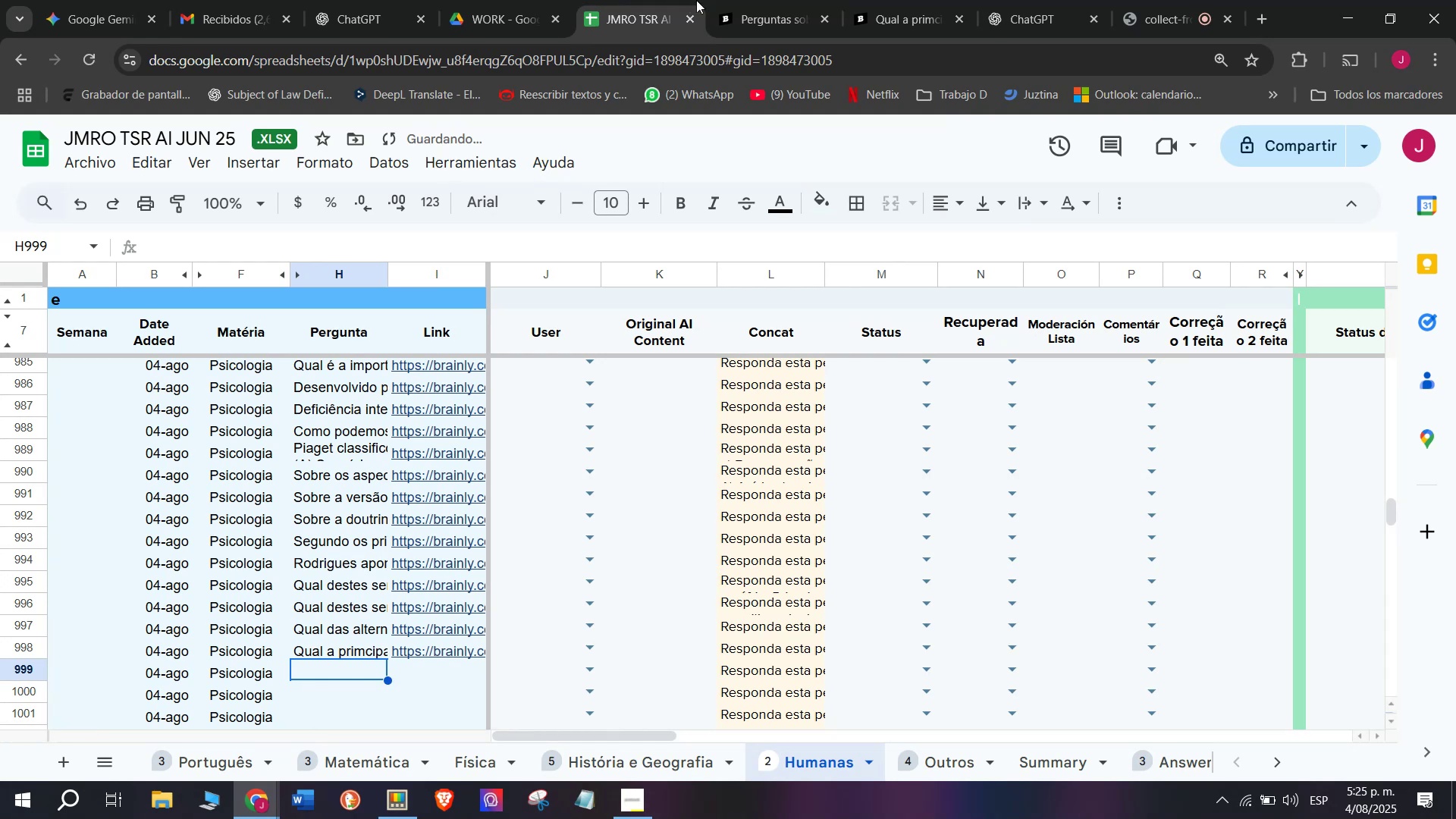 
left_click([711, 0])
 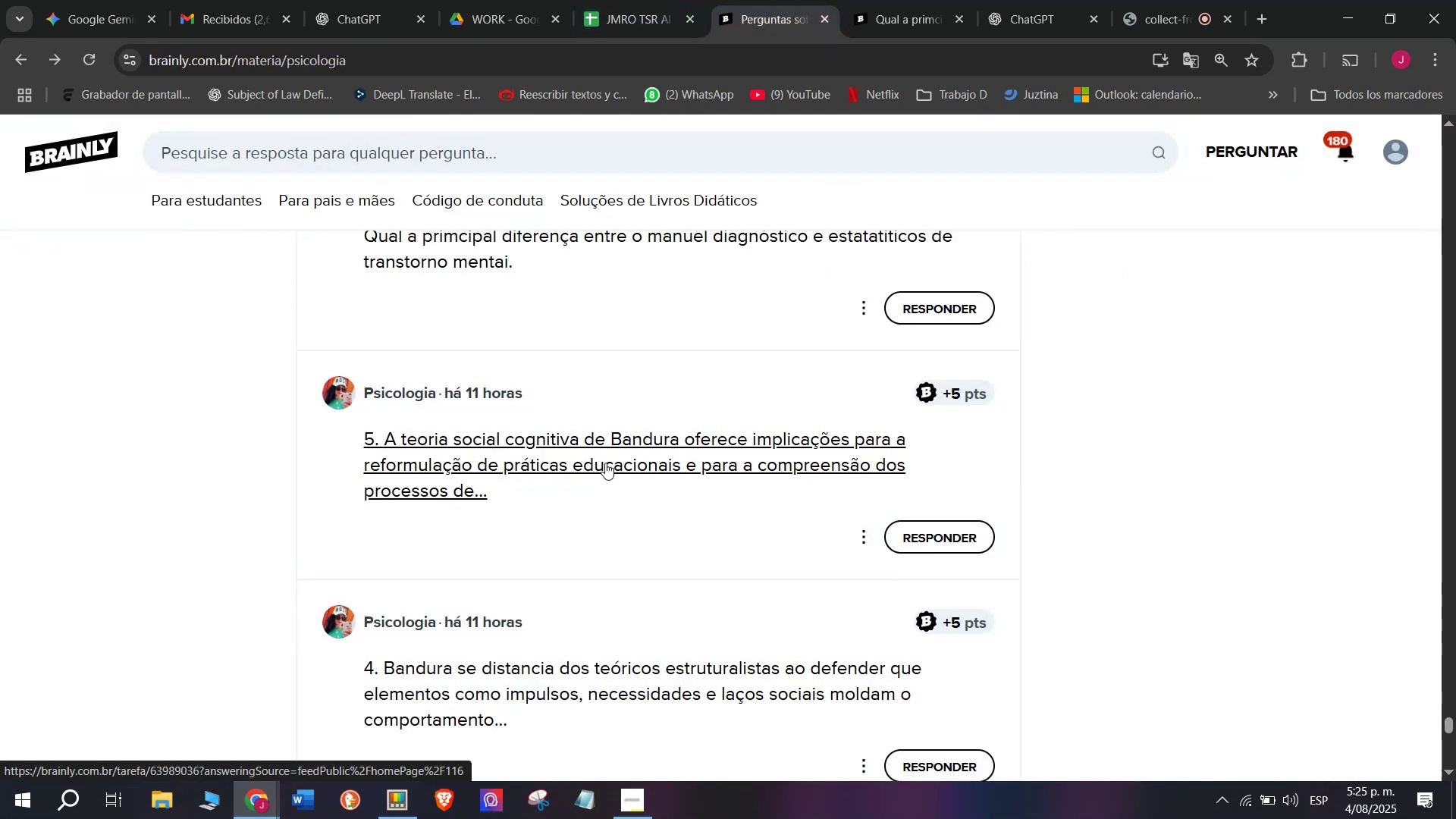 
right_click([613, 434])
 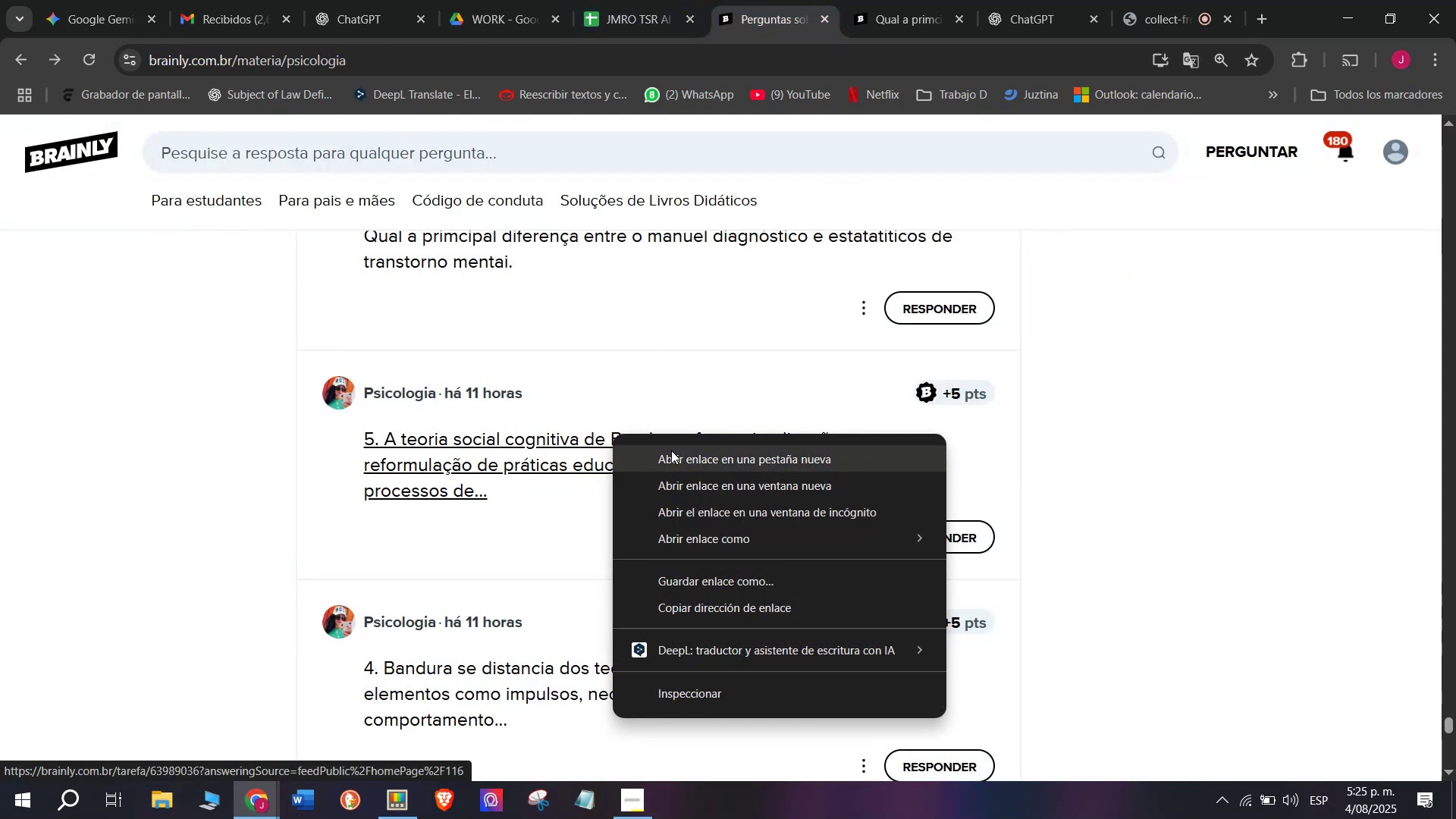 
left_click([675, 454])
 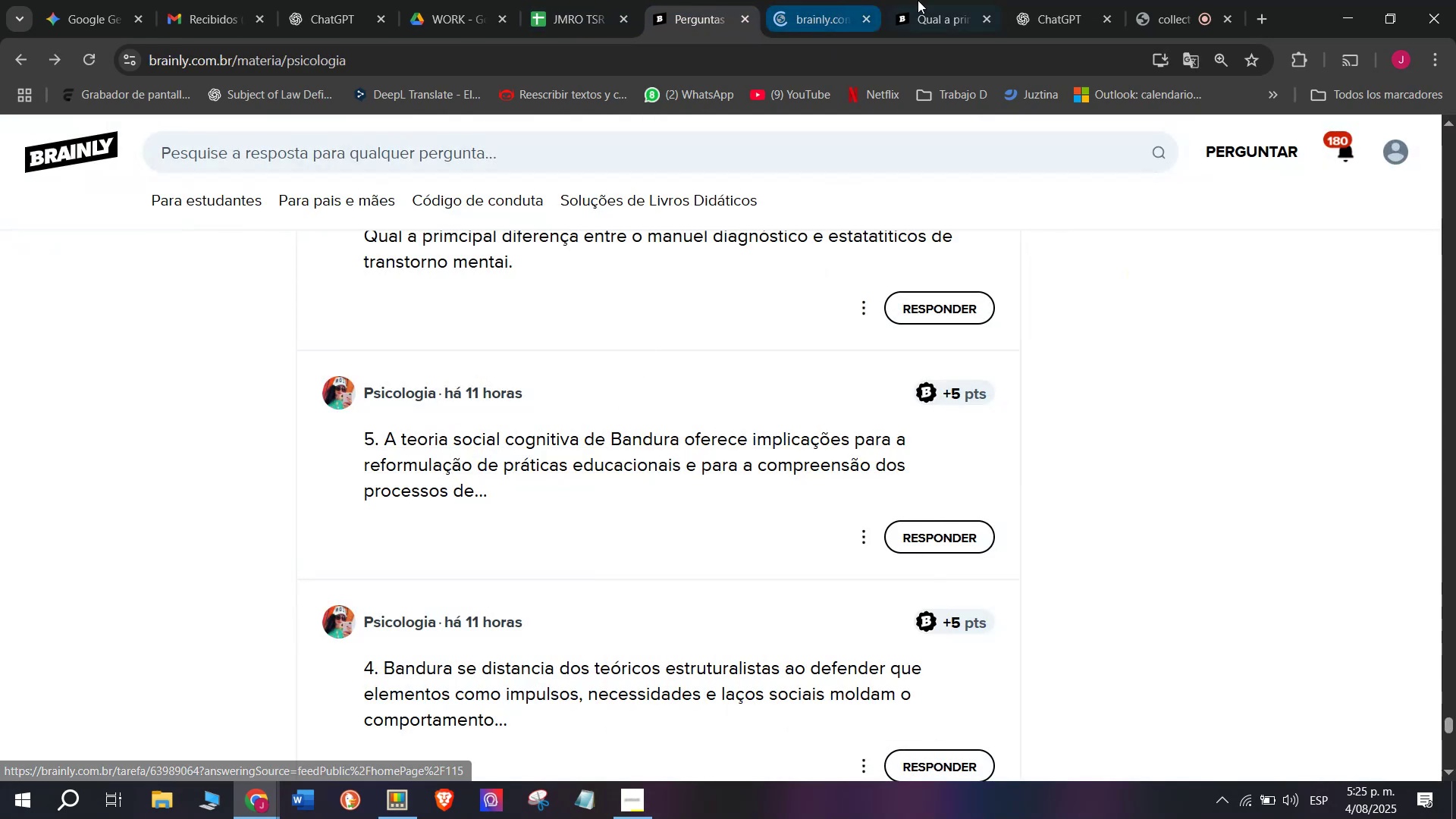 
left_click([924, 0])
 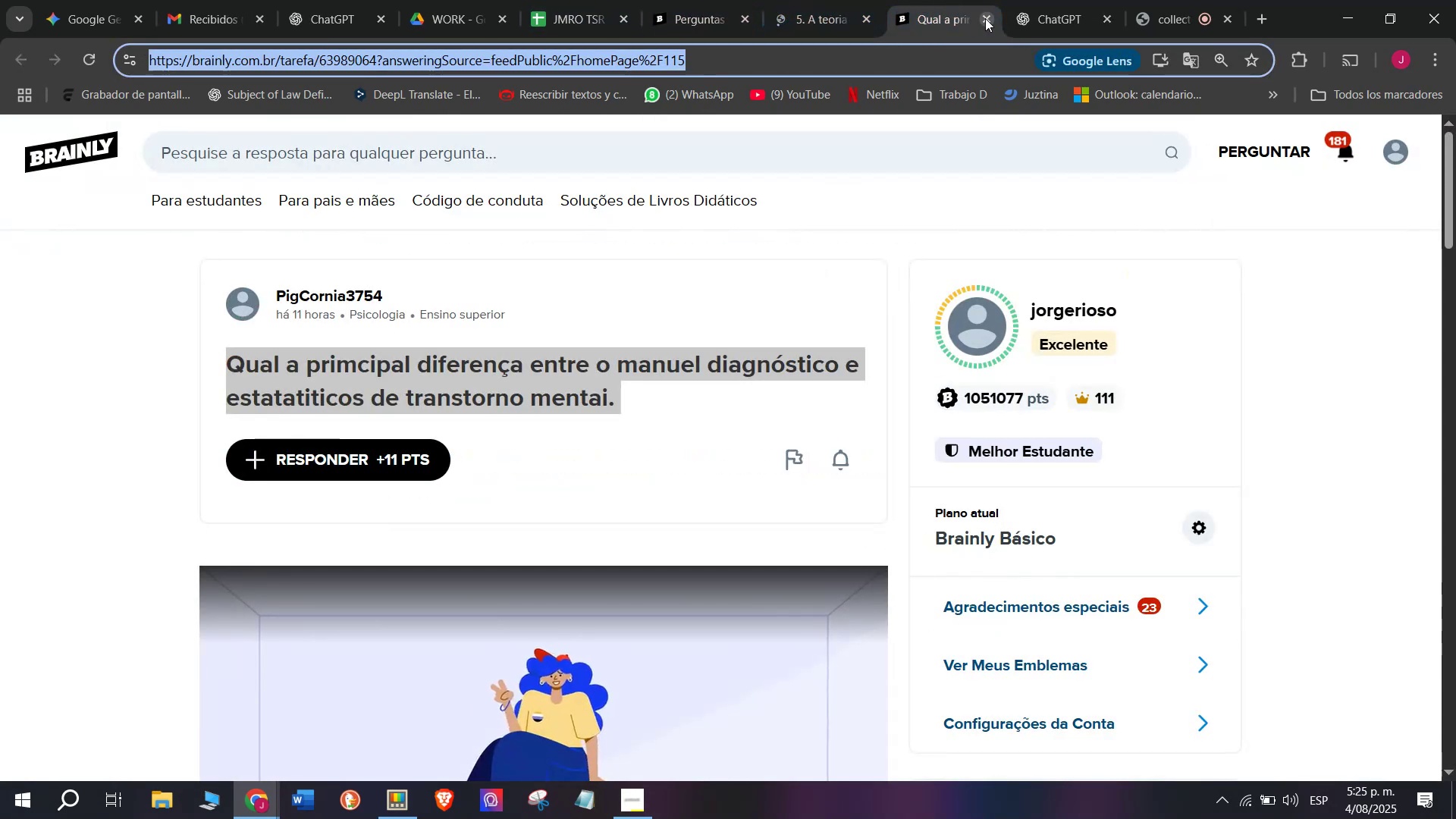 
left_click([985, 18])
 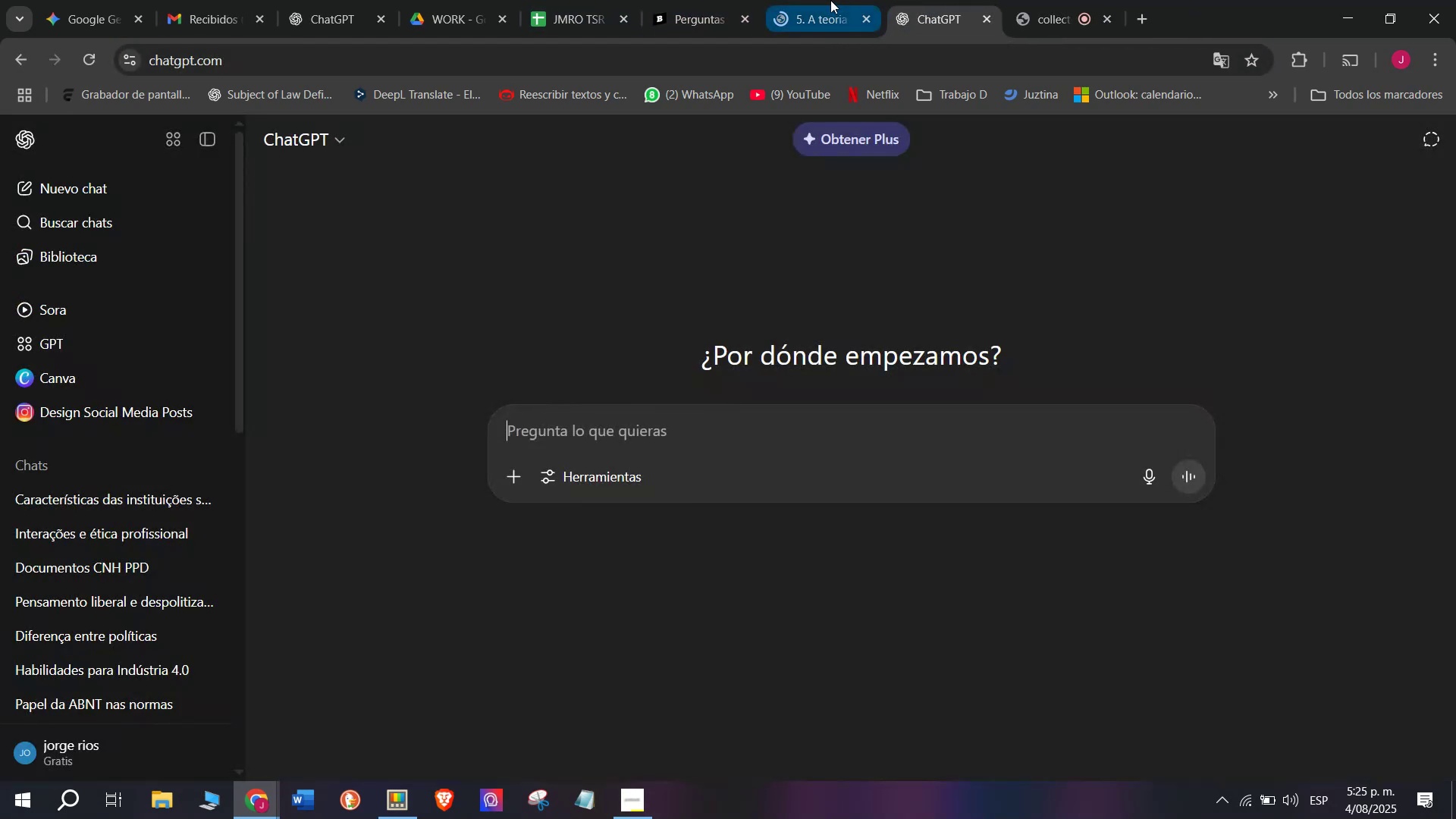 
left_click([826, 0])
 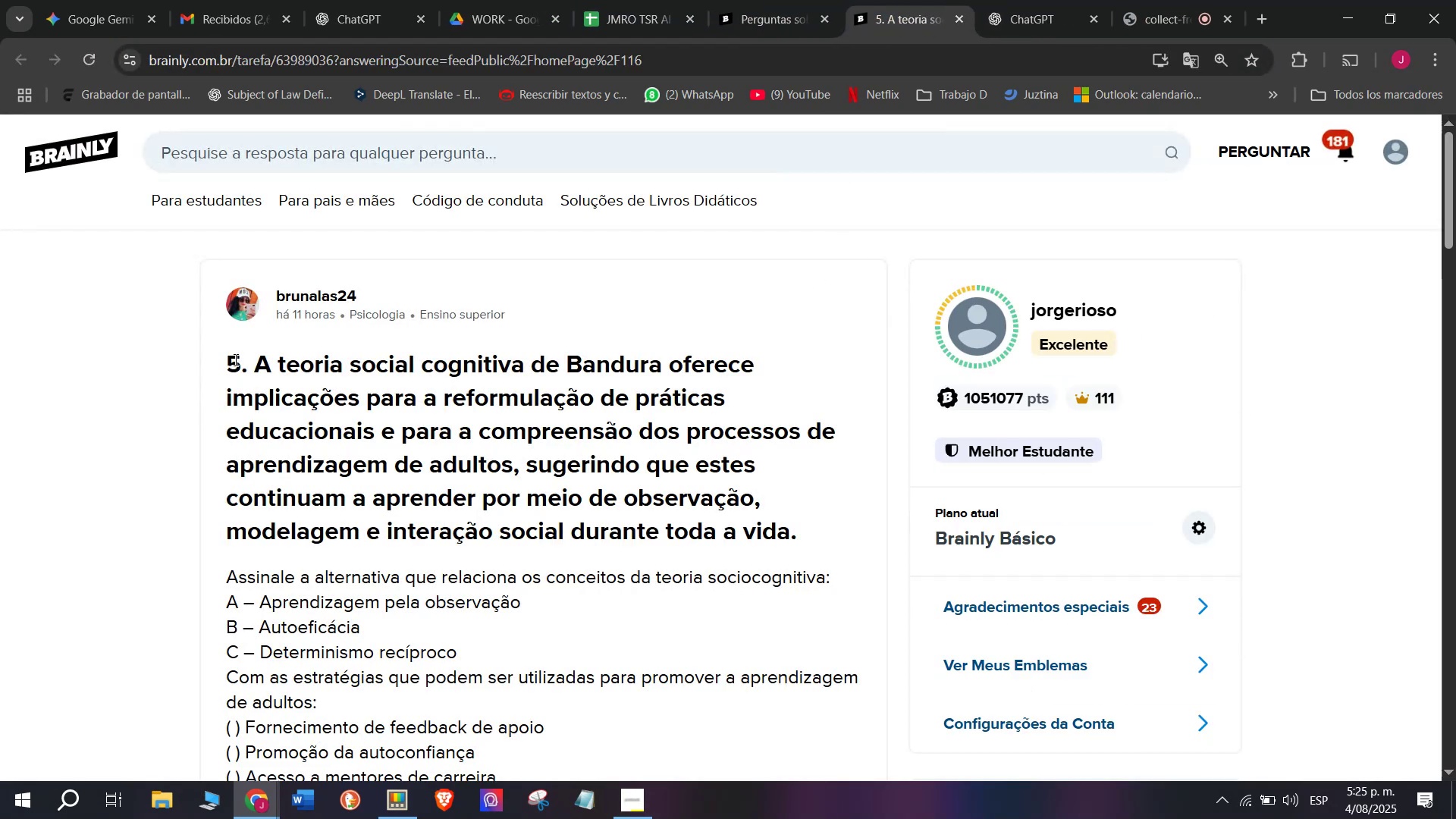 
left_click_drag(start_coordinate=[224, 366], to_coordinate=[480, 486])
 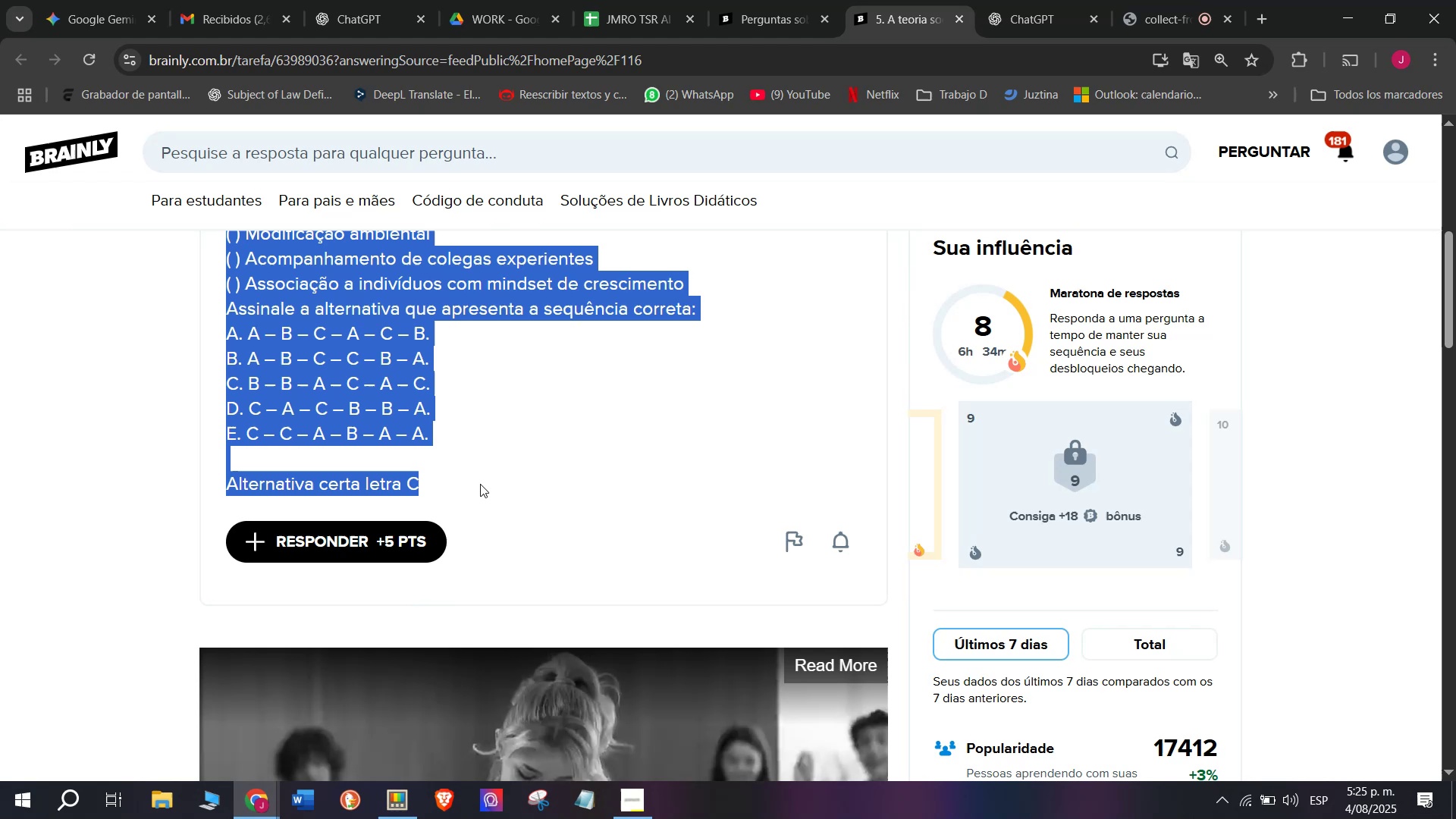 
scroll: coordinate [464, 457], scroll_direction: down, amount: 2.0
 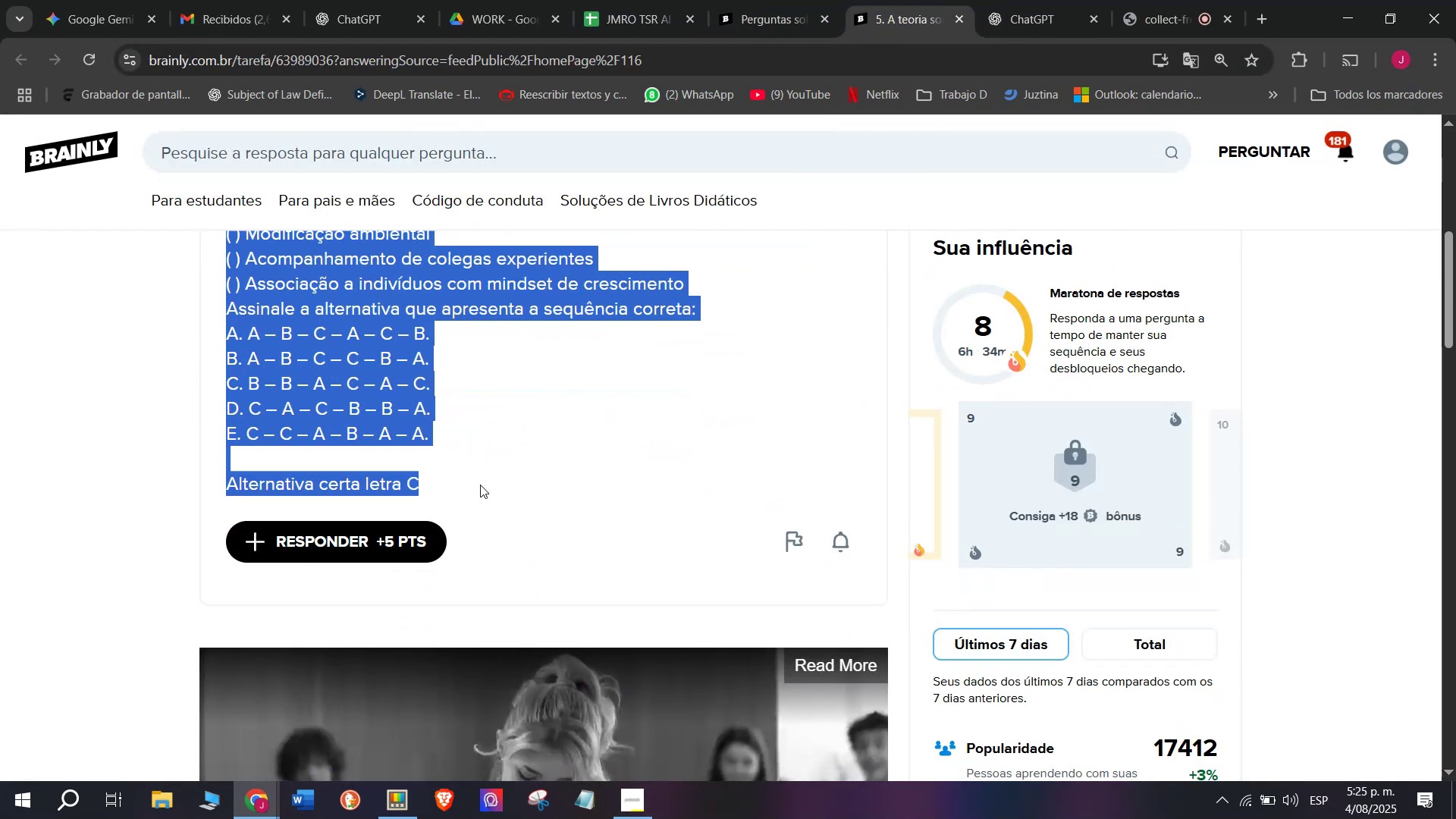 
key(Control+C)
 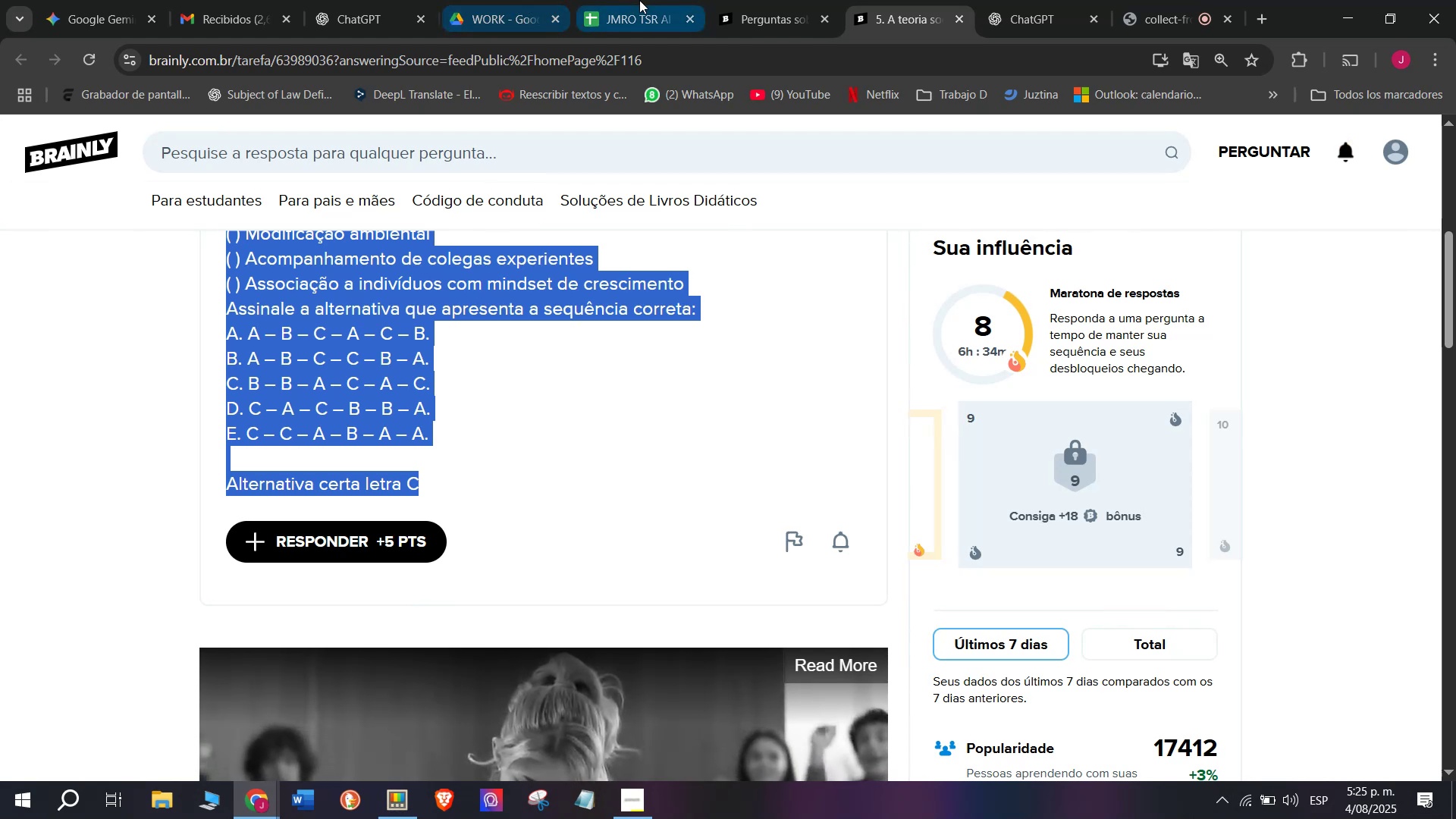 
left_click([639, 0])
 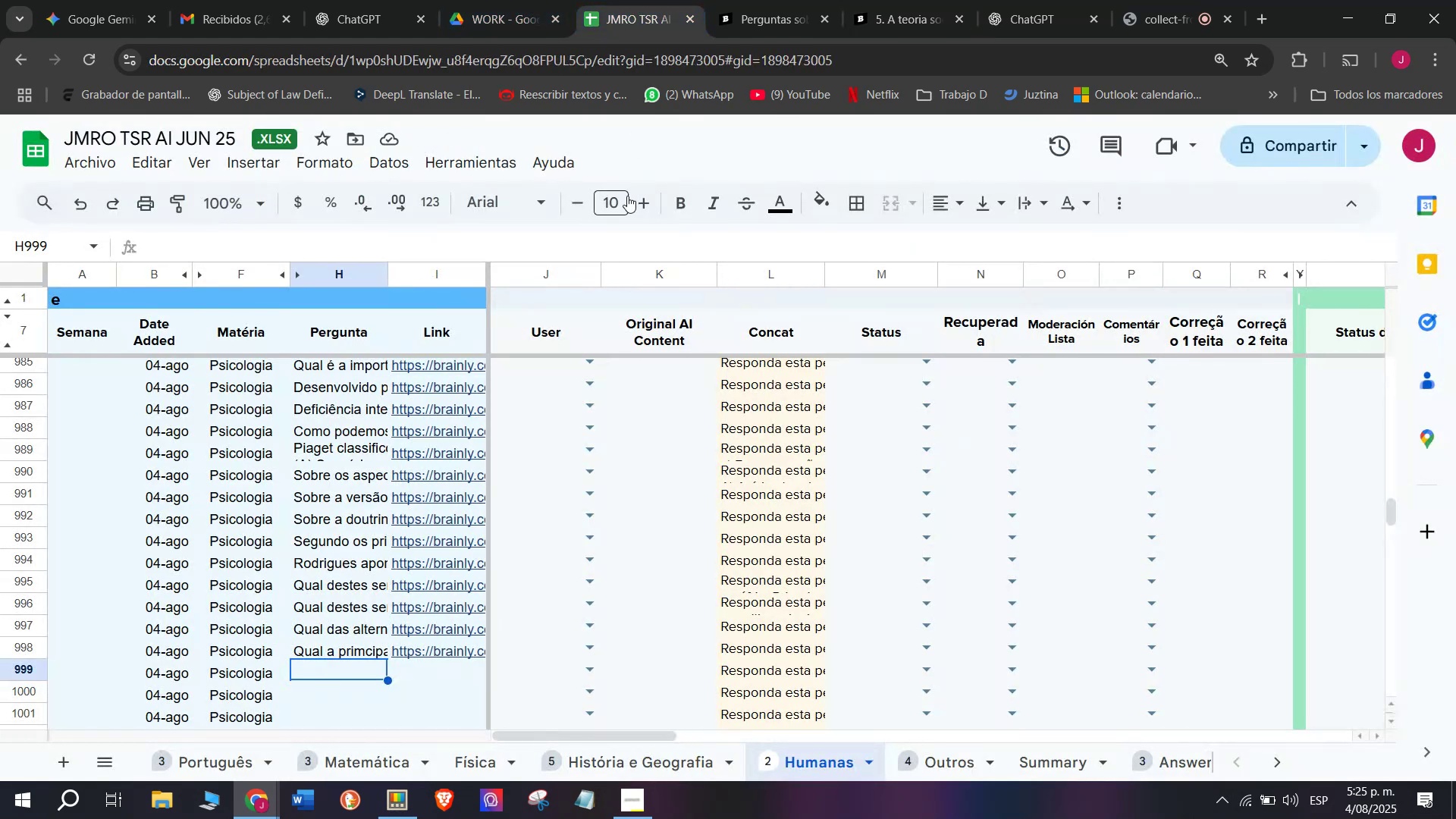 
key(Control+V)
 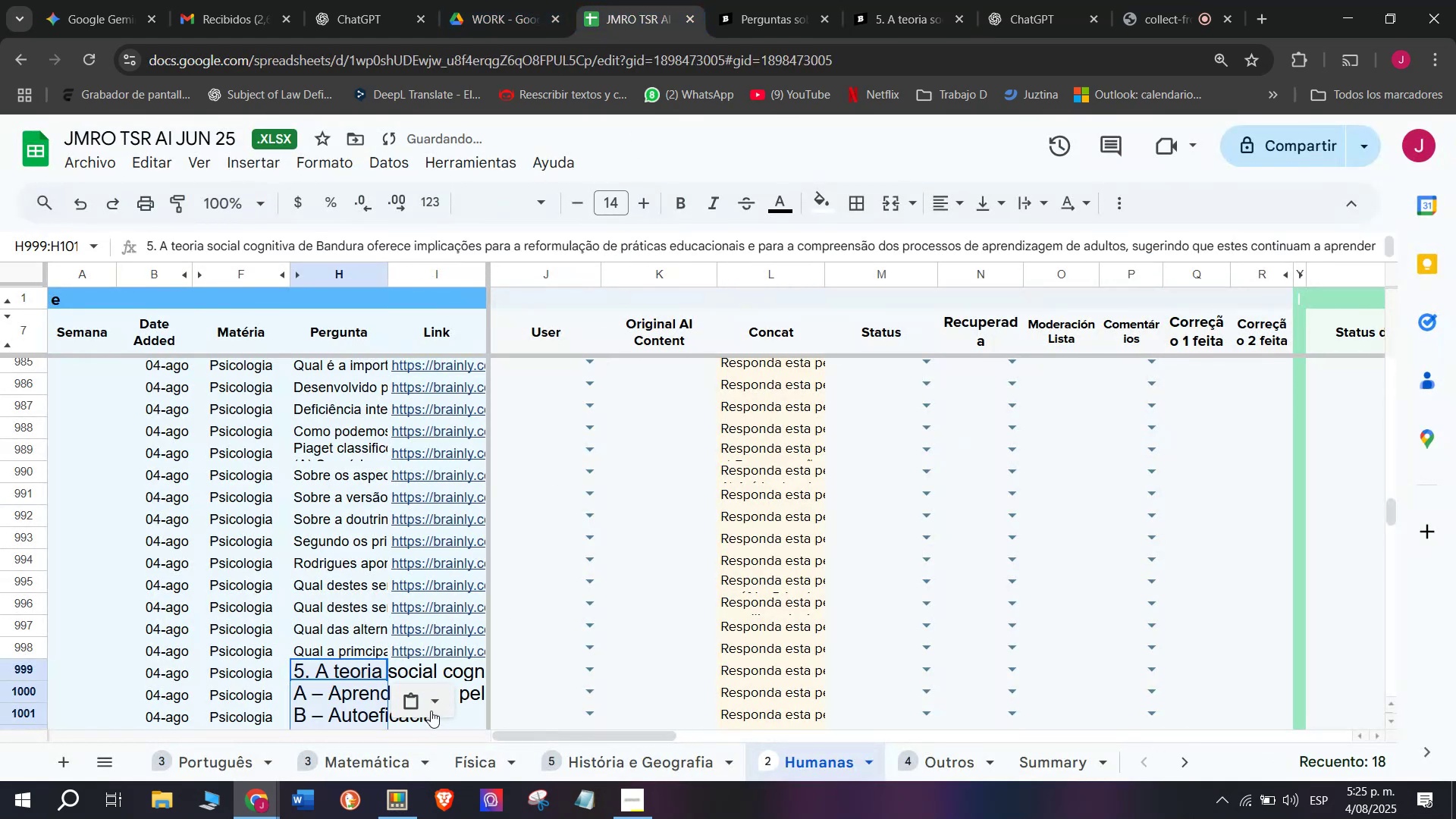 
key(Control+Z)
 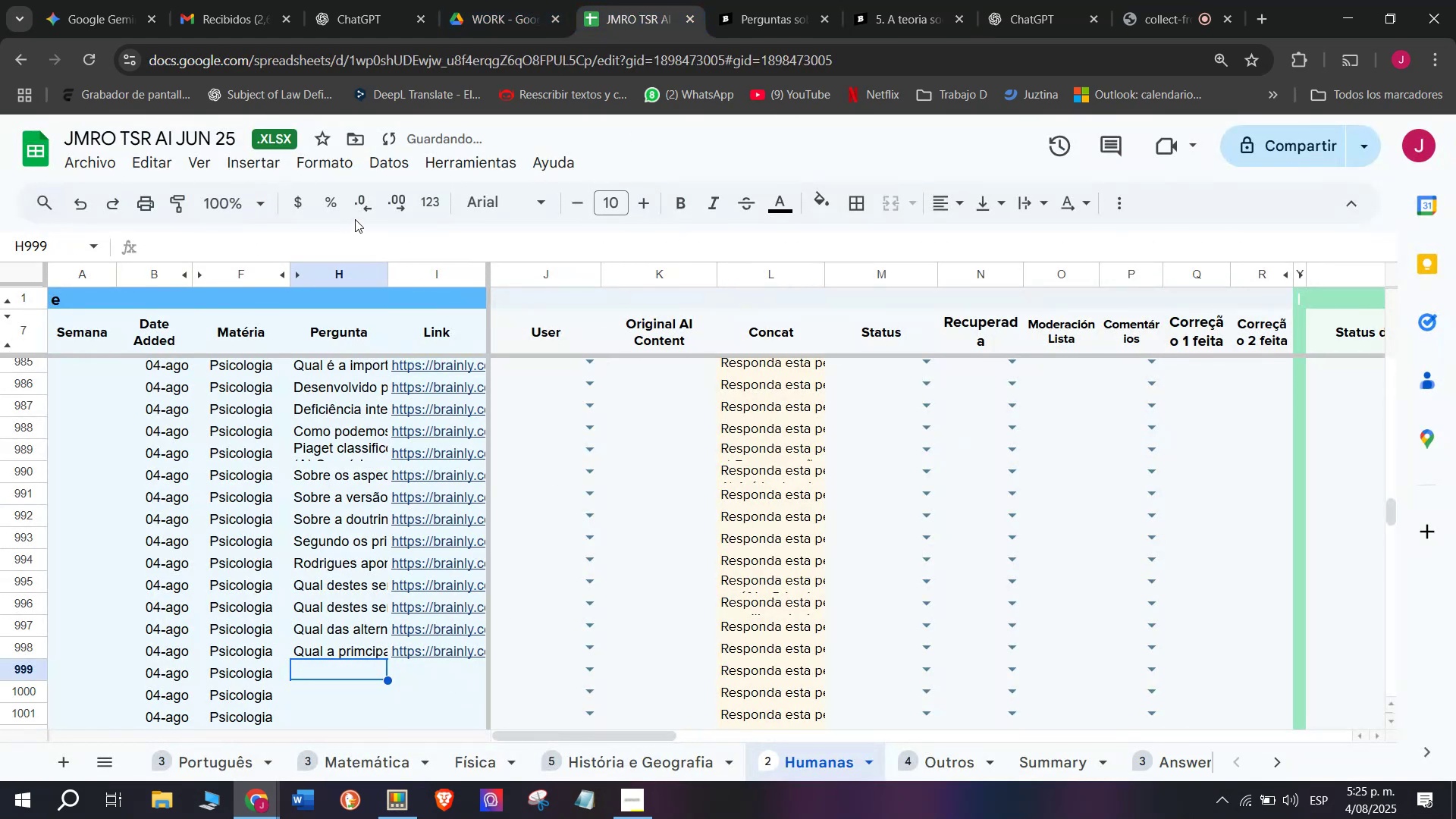 
left_click([357, 243])
 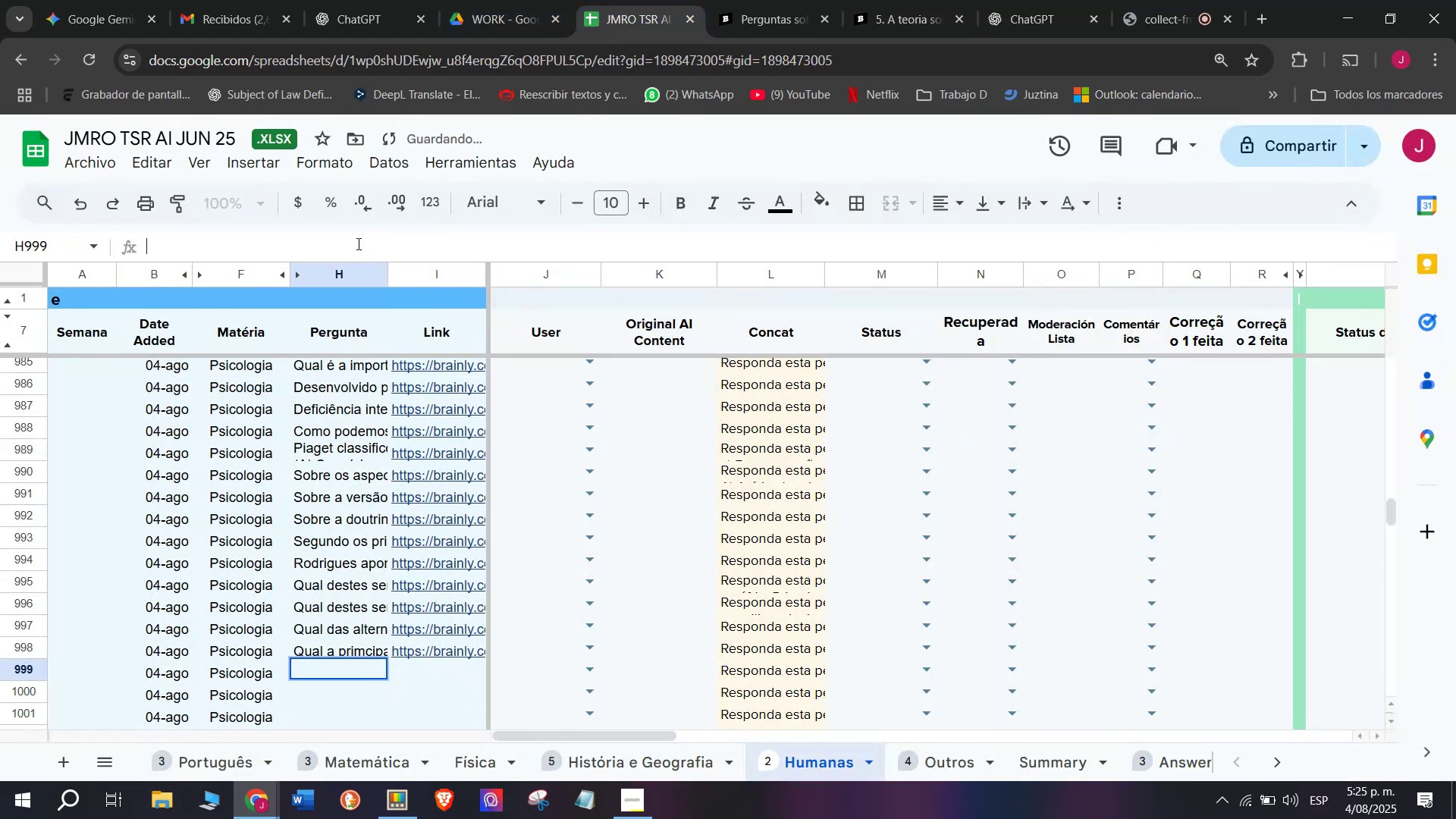 
key(Control+V)
 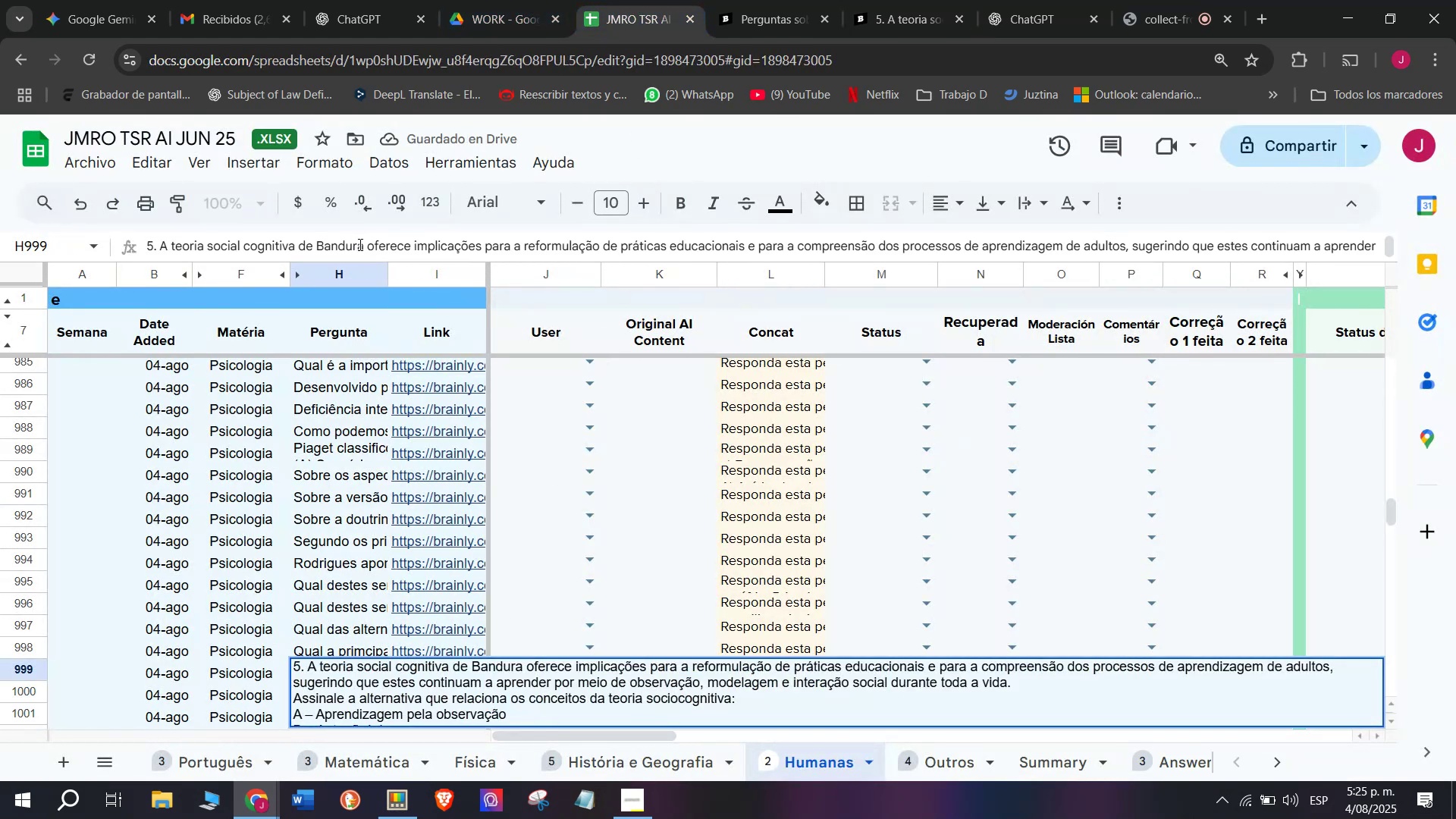 
key(Enter)
 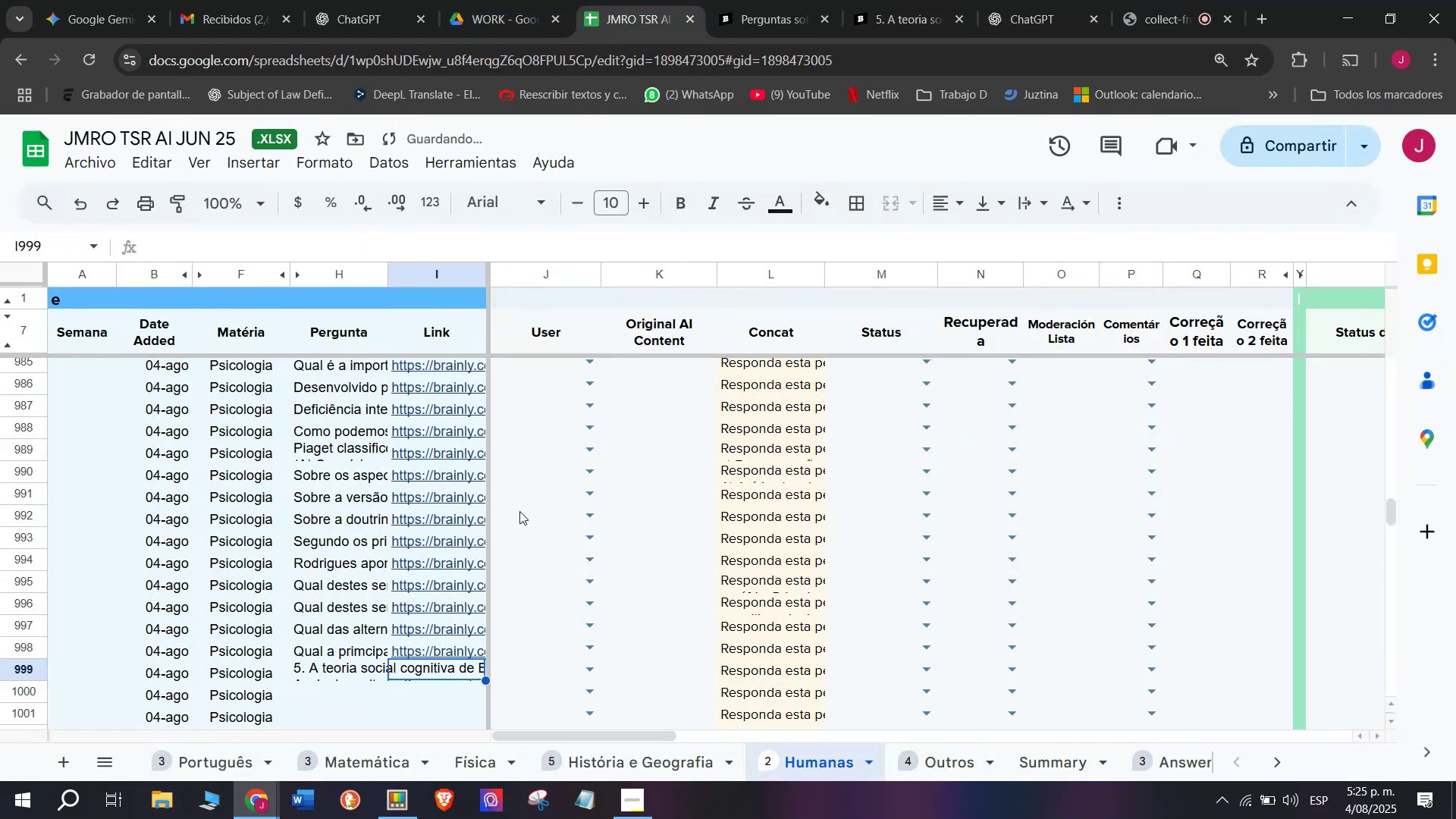 
left_click([735, 0])
 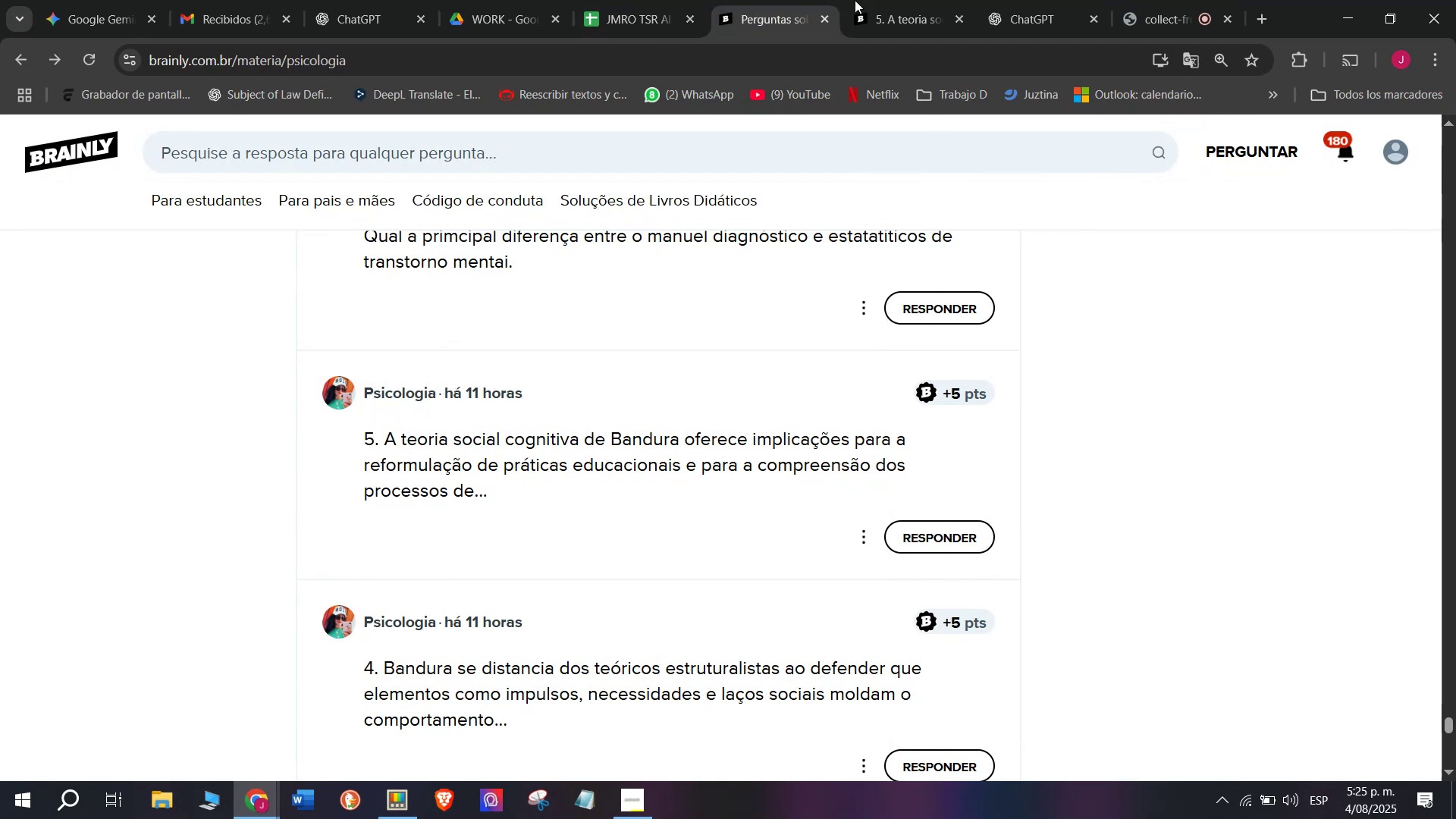 
left_click([886, 0])
 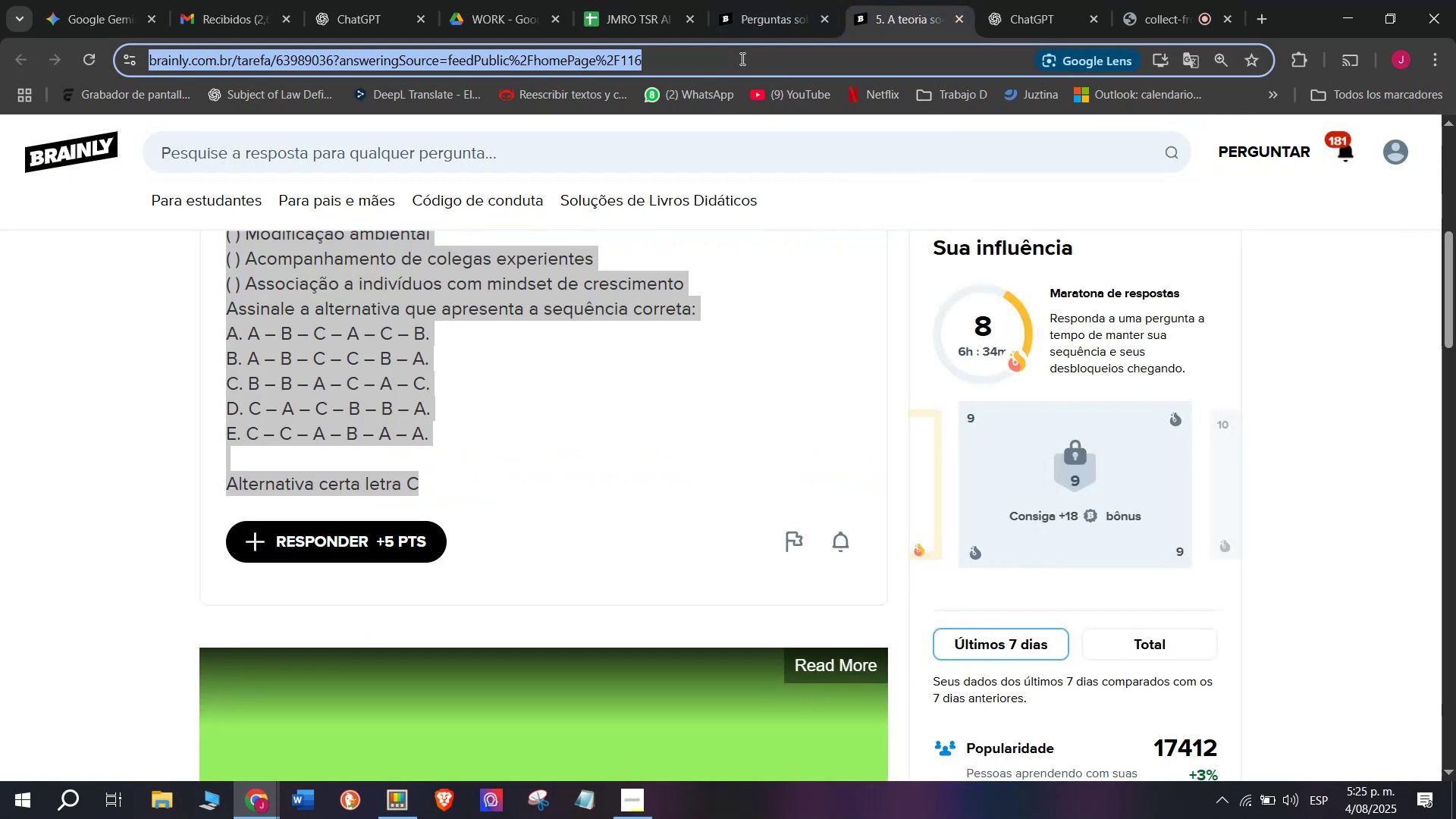 
triple_click([741, 57])
 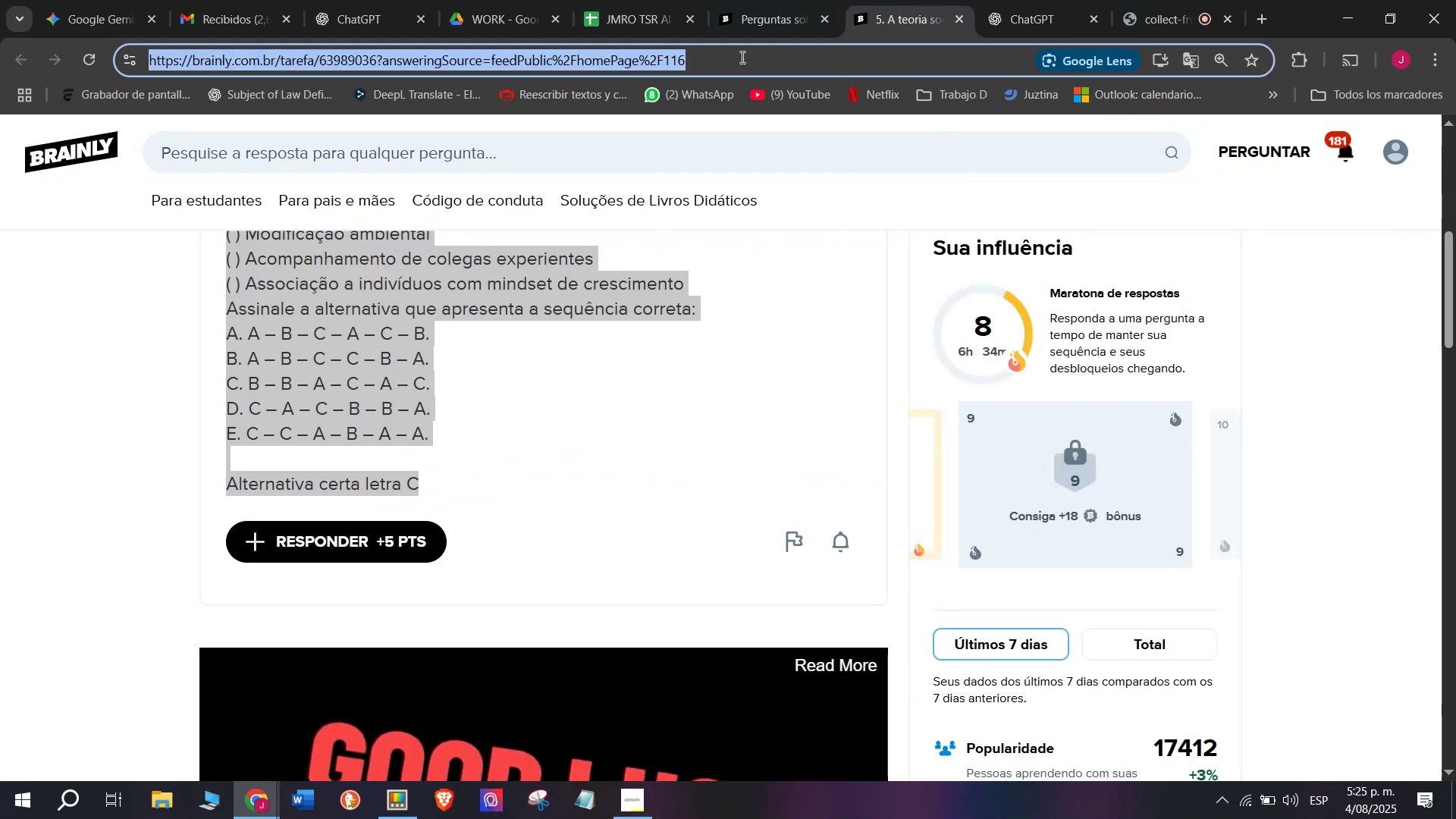 
key(Control+C)
 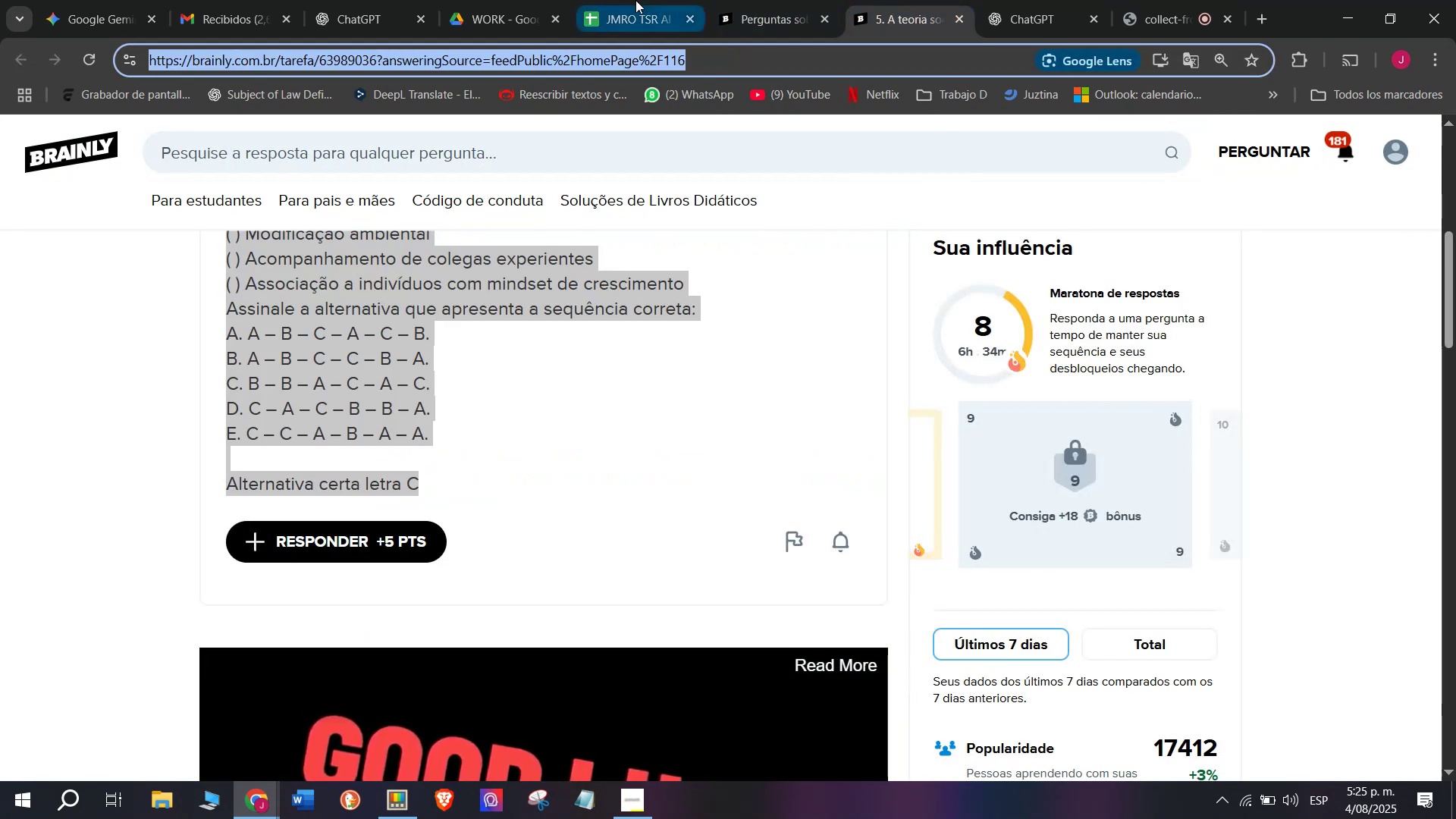 
left_click([635, 0])
 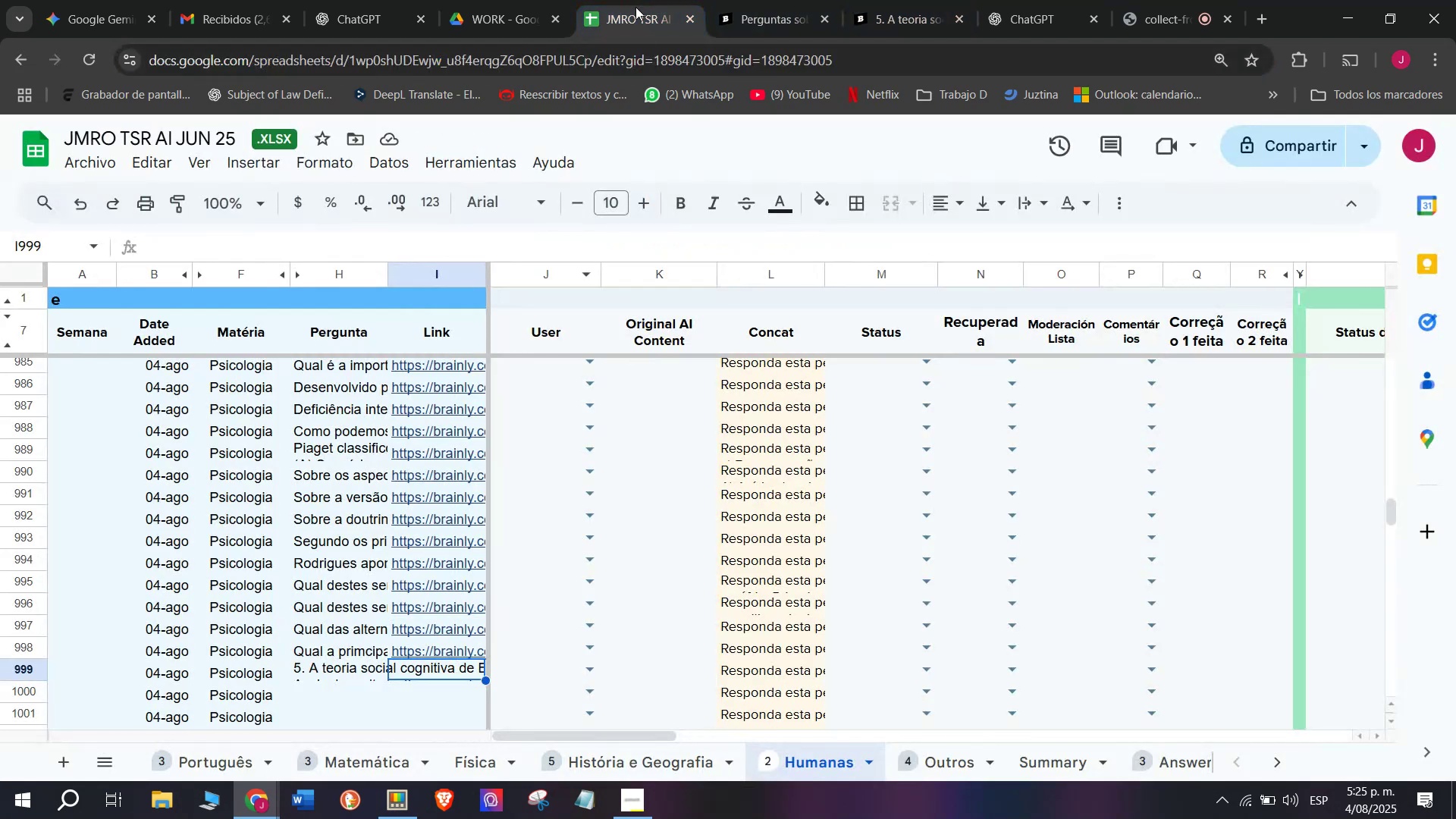 
key(Control+V)
 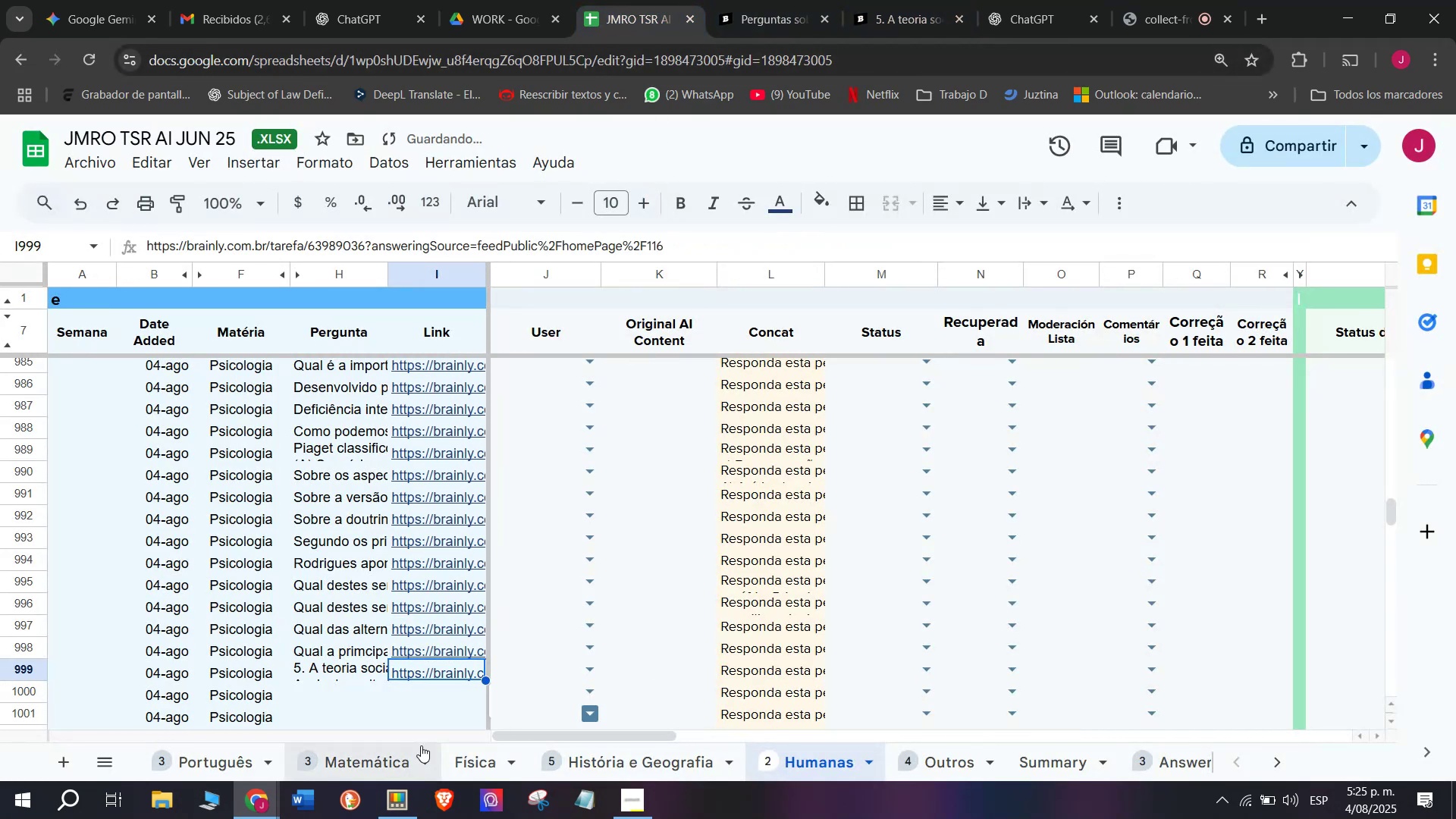 
scroll: coordinate [396, 701], scroll_direction: down, amount: 1.0
 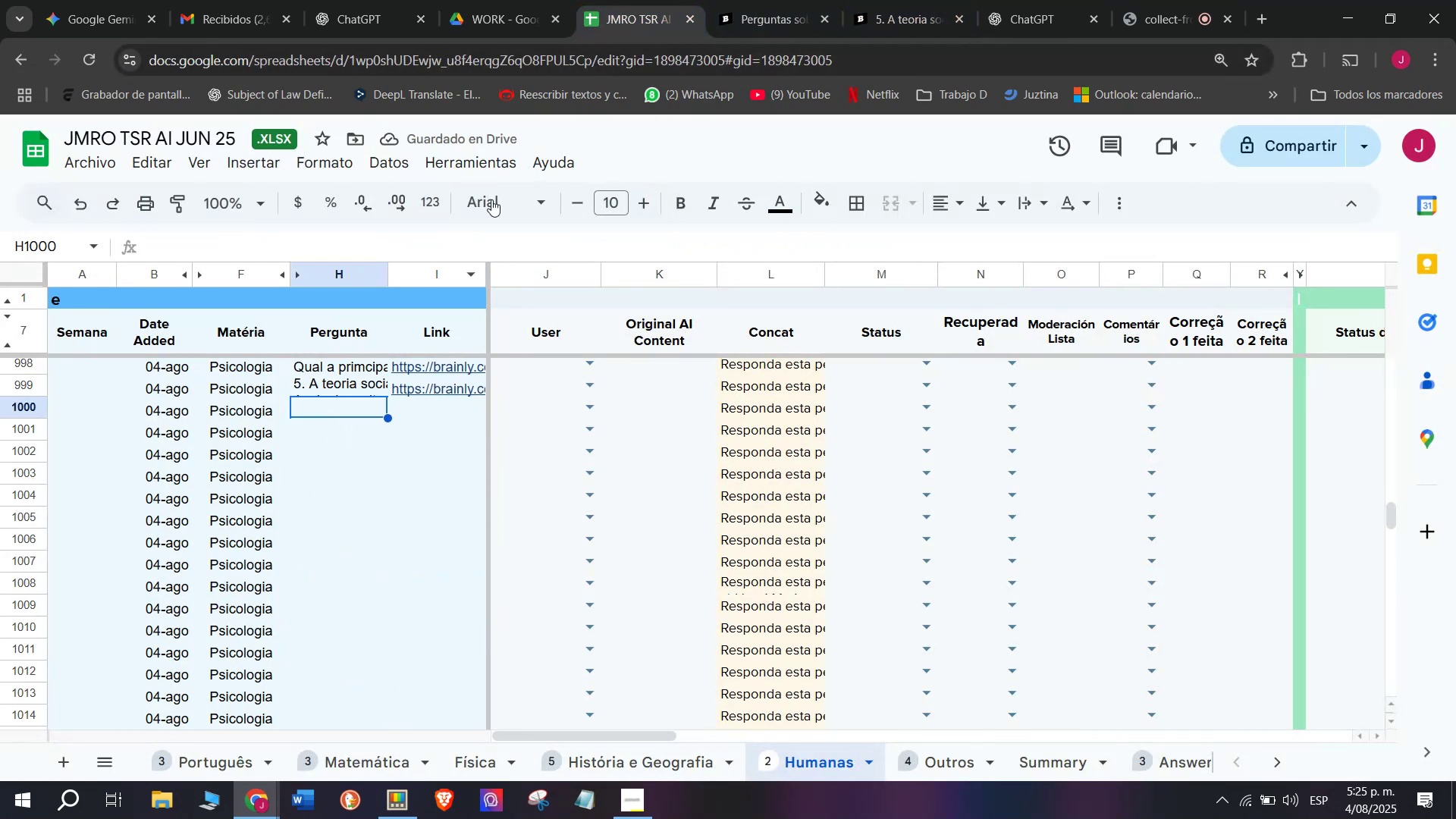 
left_click([730, 0])
 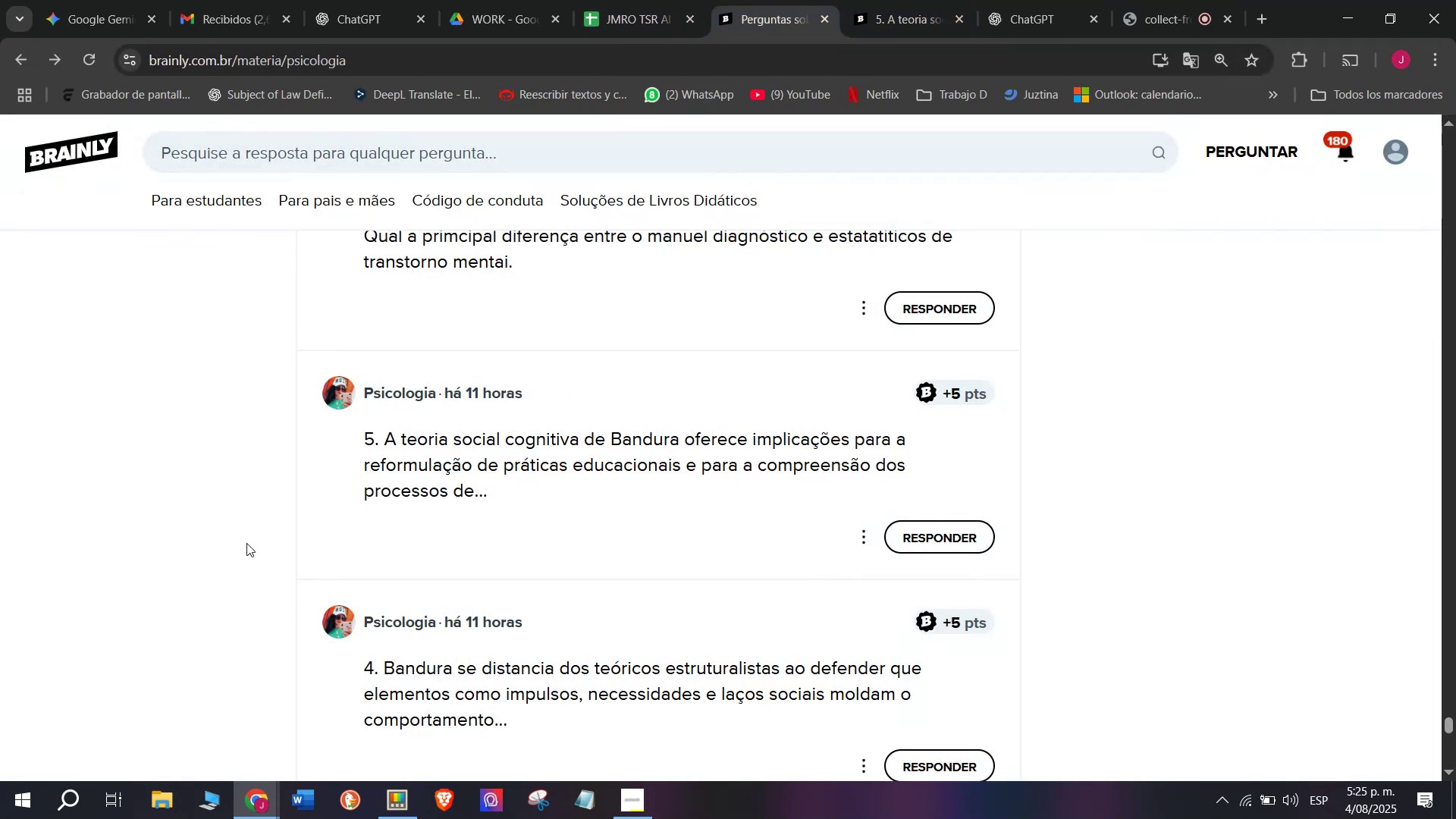 
scroll: coordinate [240, 543], scroll_direction: down, amount: 1.0
 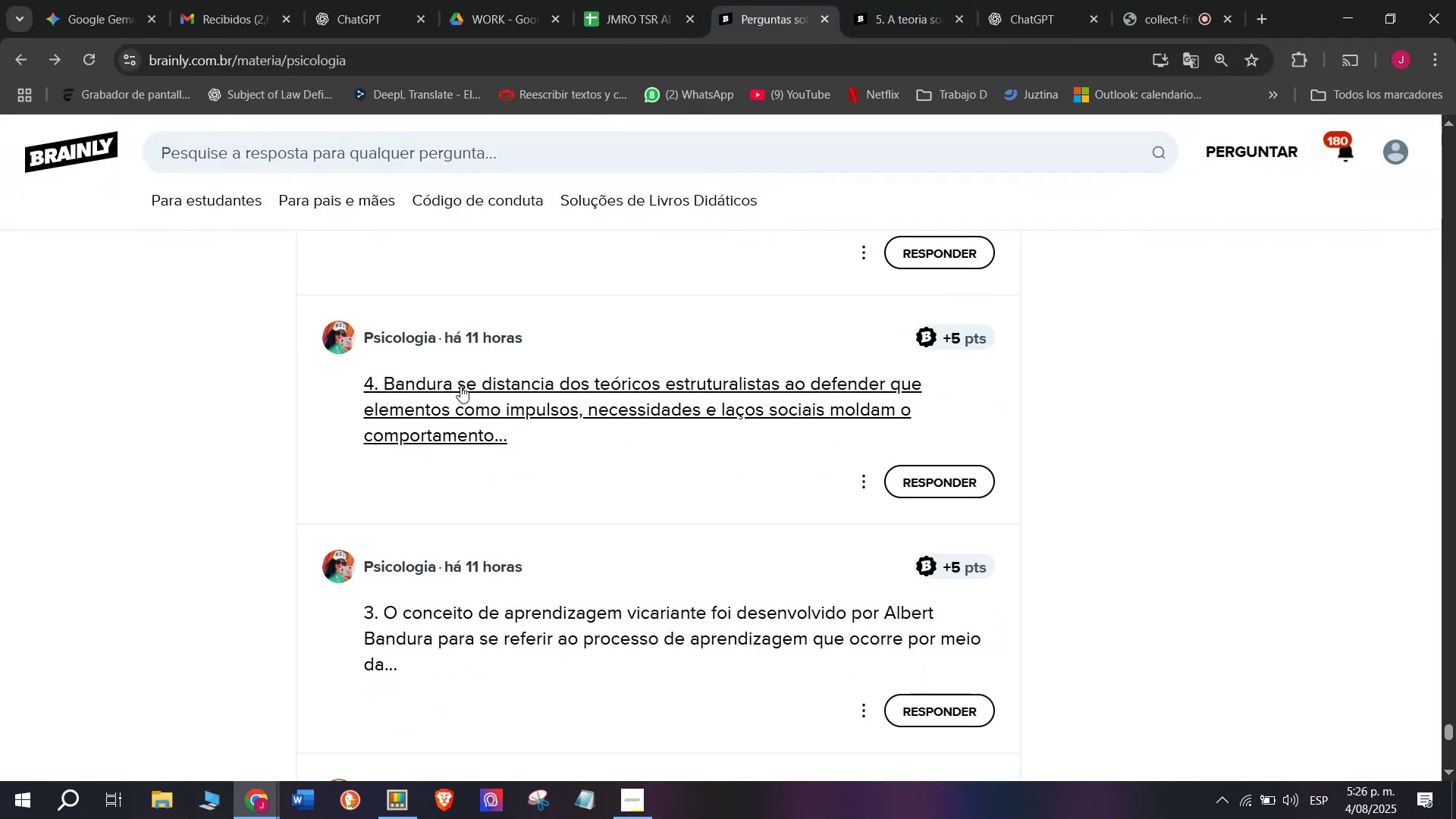 
right_click([463, 385])
 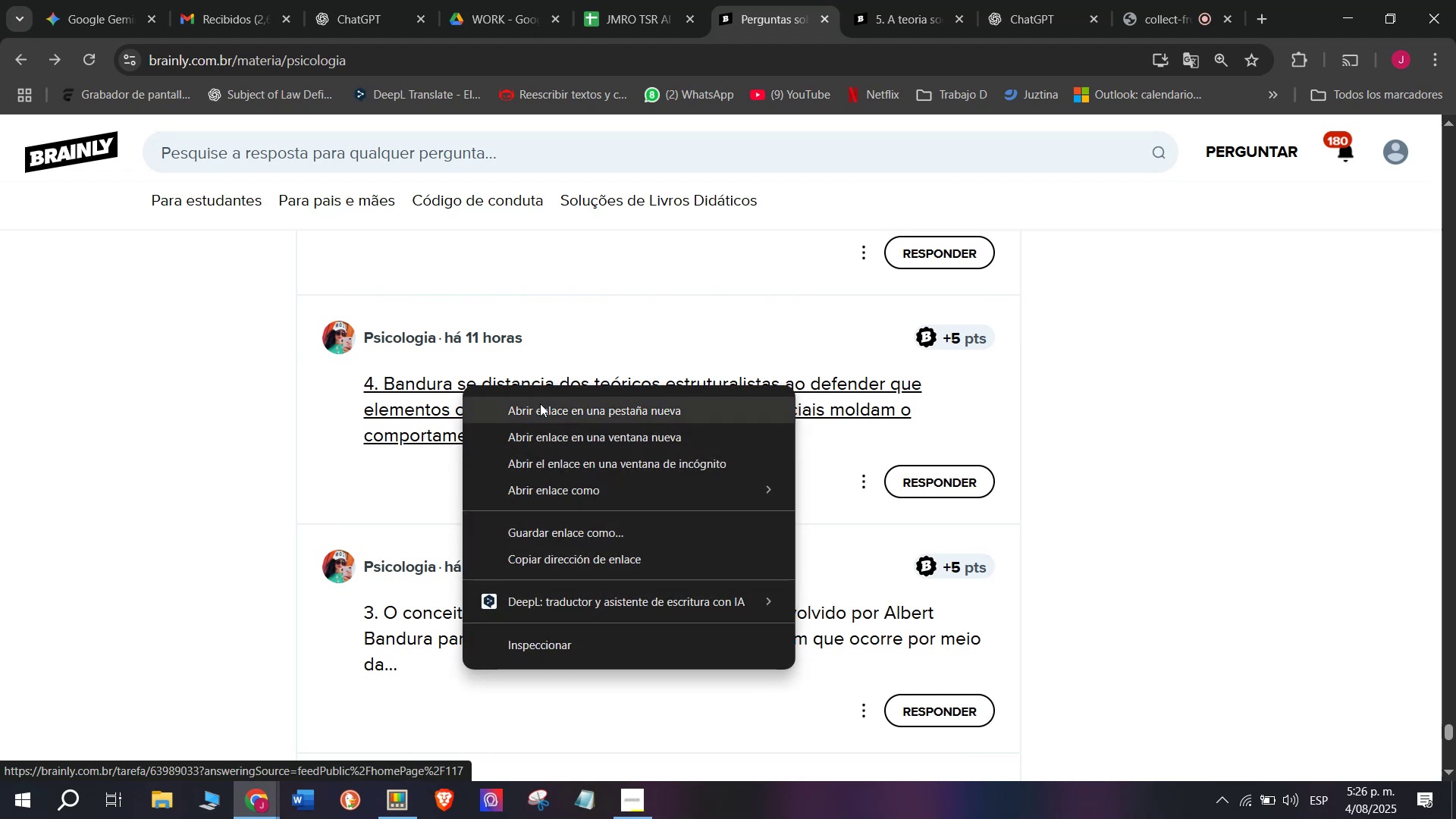 
left_click([540, 410])
 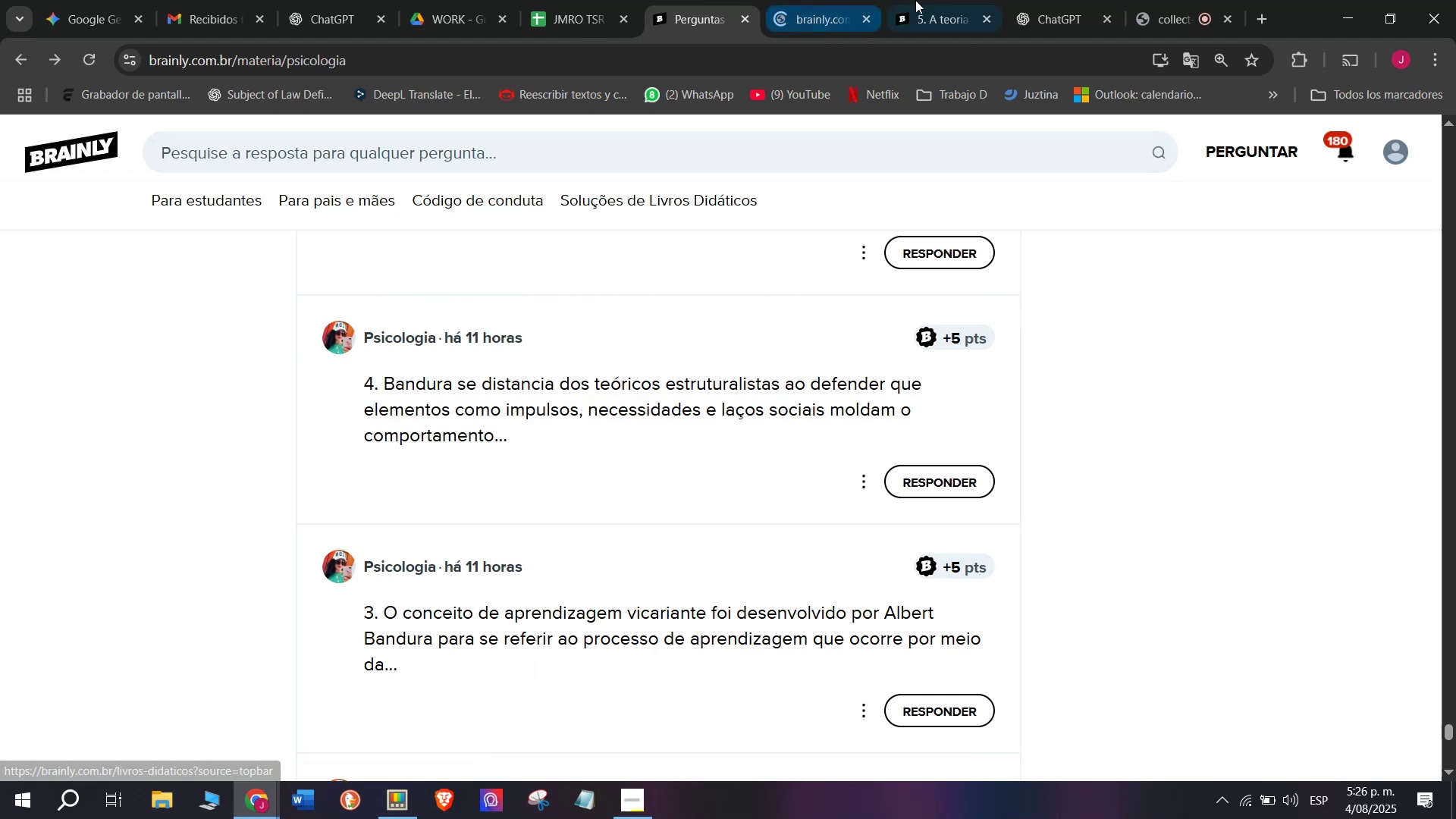 
left_click([924, 0])
 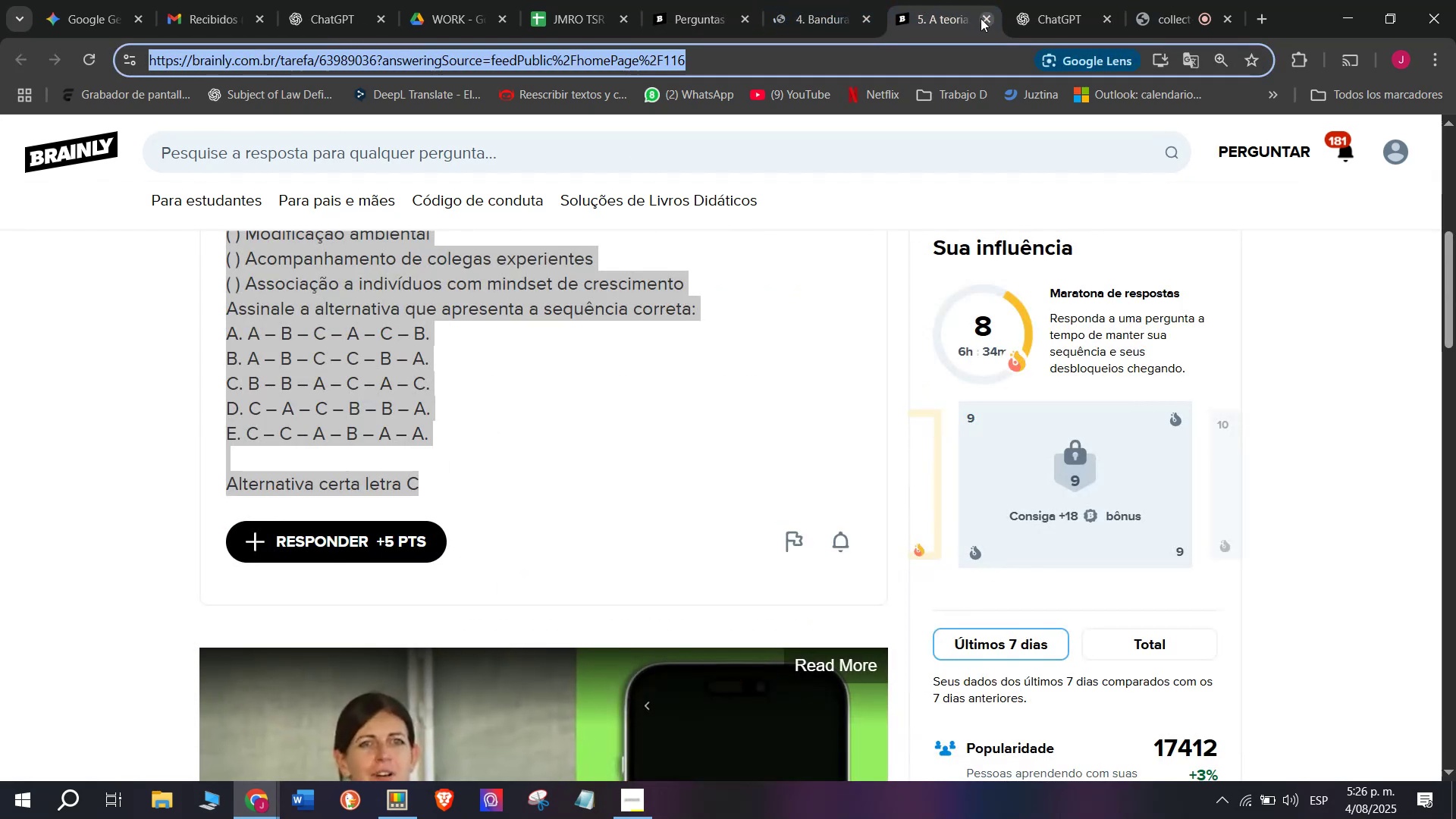 
left_click([981, 18])
 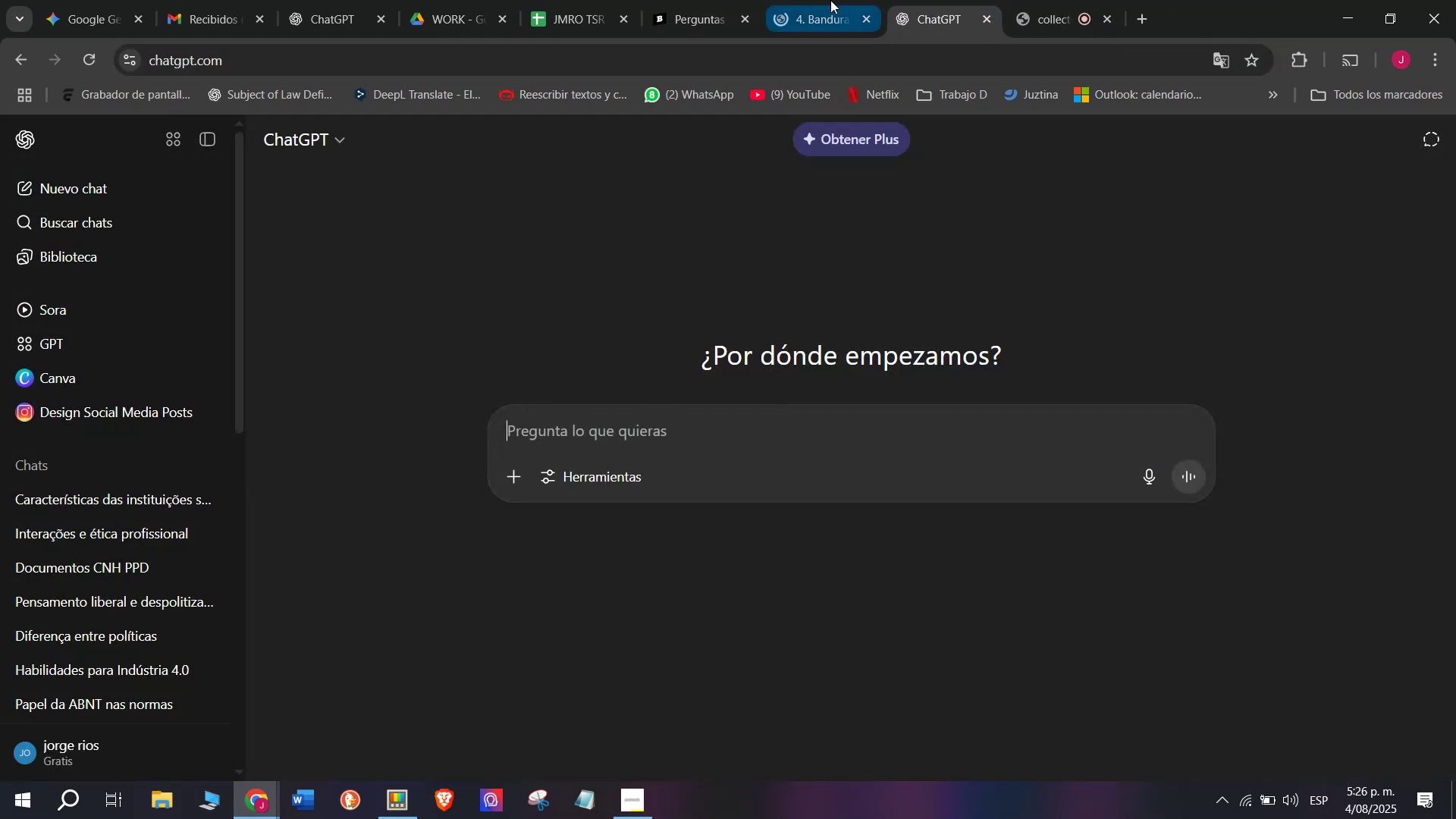 
left_click([830, 0])
 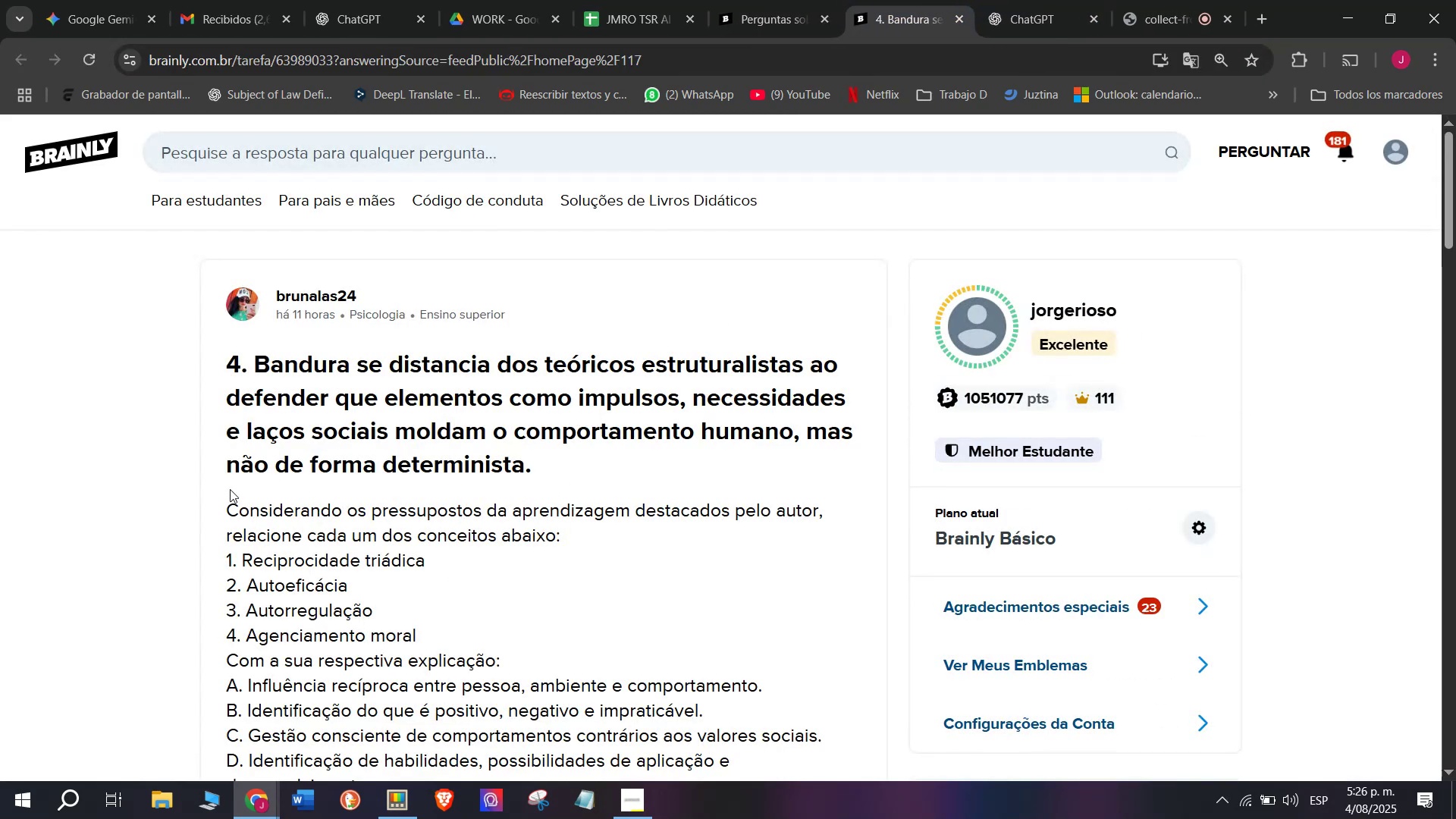 
left_click_drag(start_coordinate=[210, 362], to_coordinate=[476, 704])
 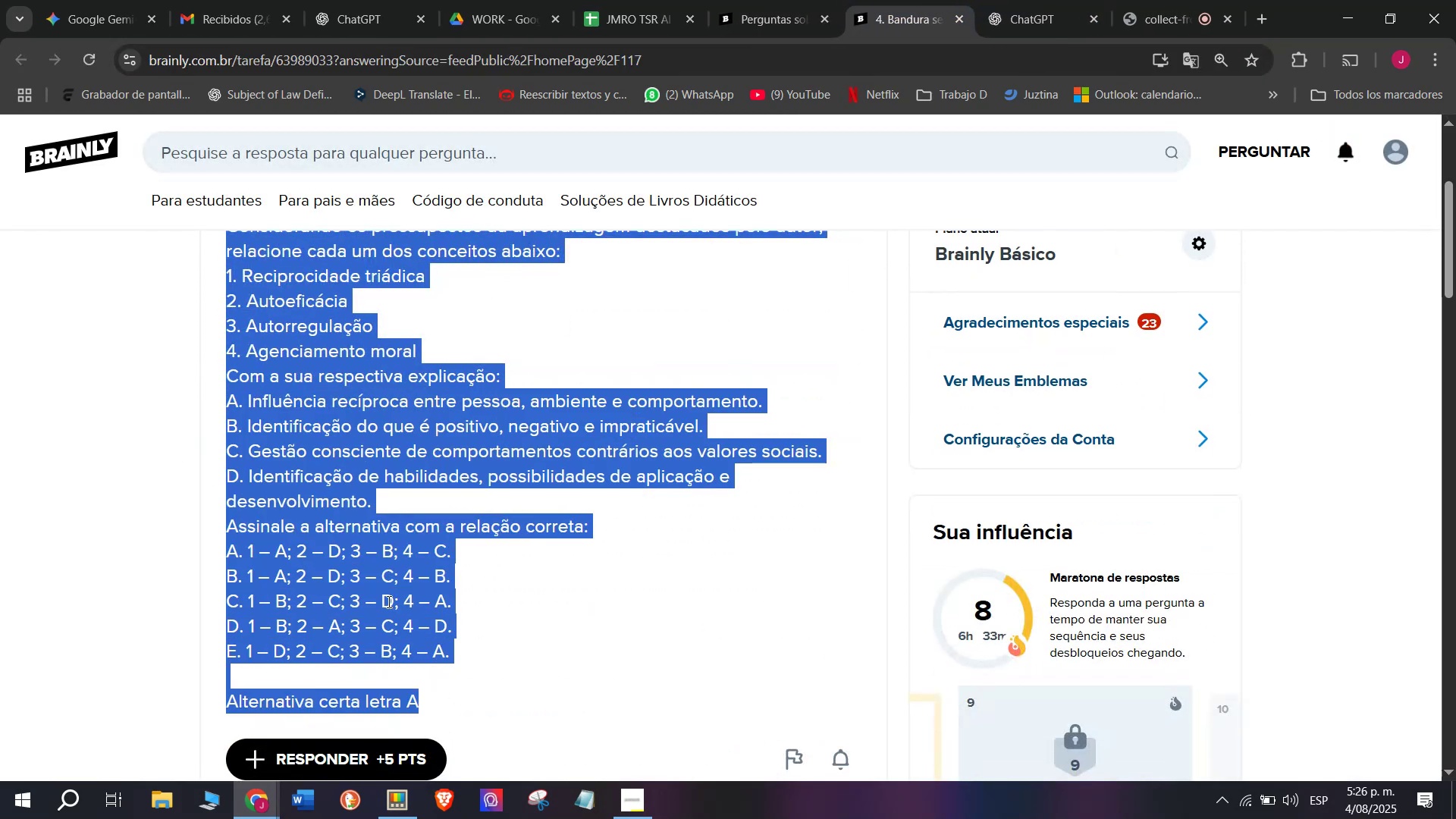 
scroll: coordinate [334, 378], scroll_direction: down, amount: 1.0
 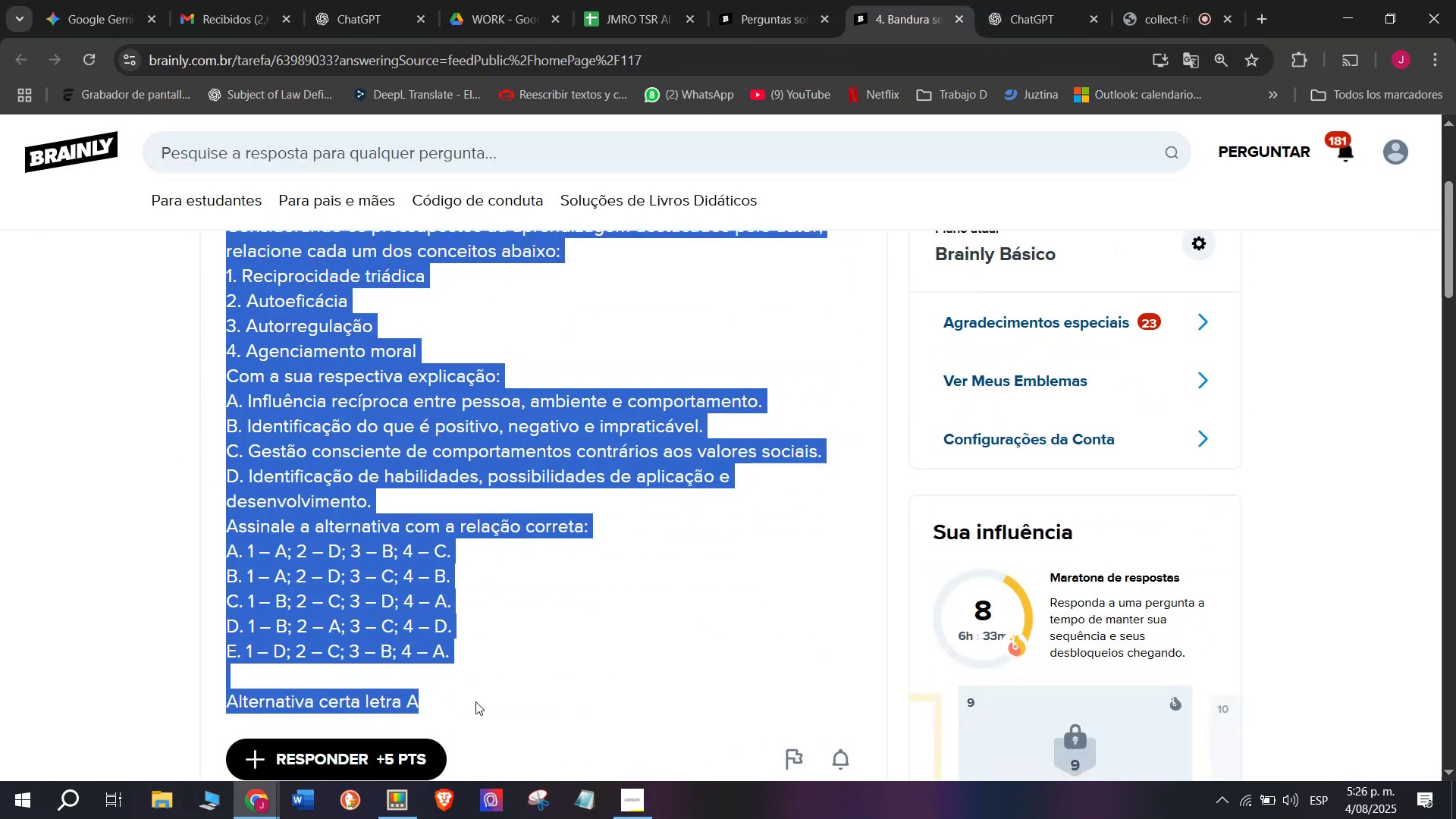 
key(Control+C)
 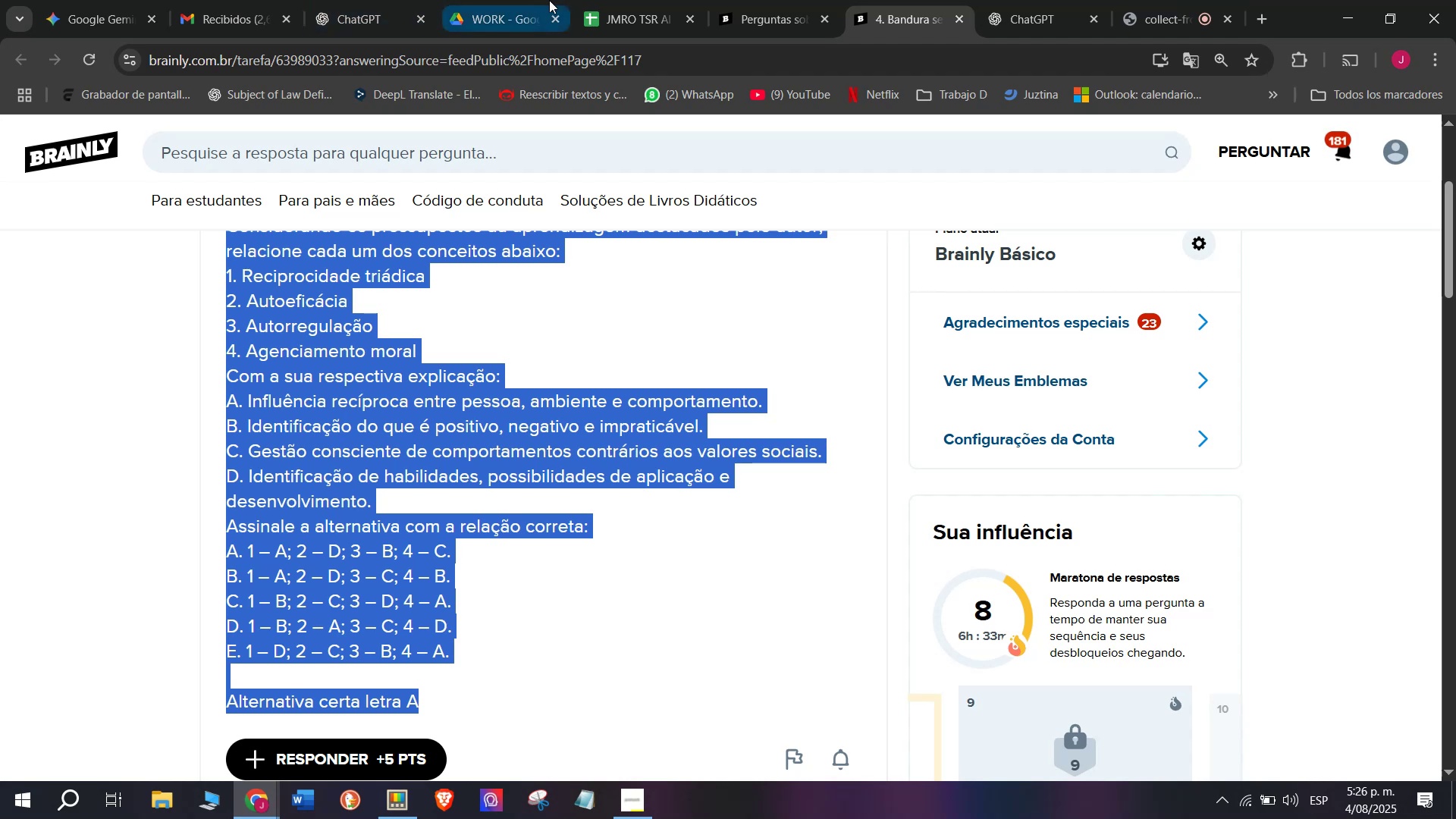 
left_click([612, 0])
 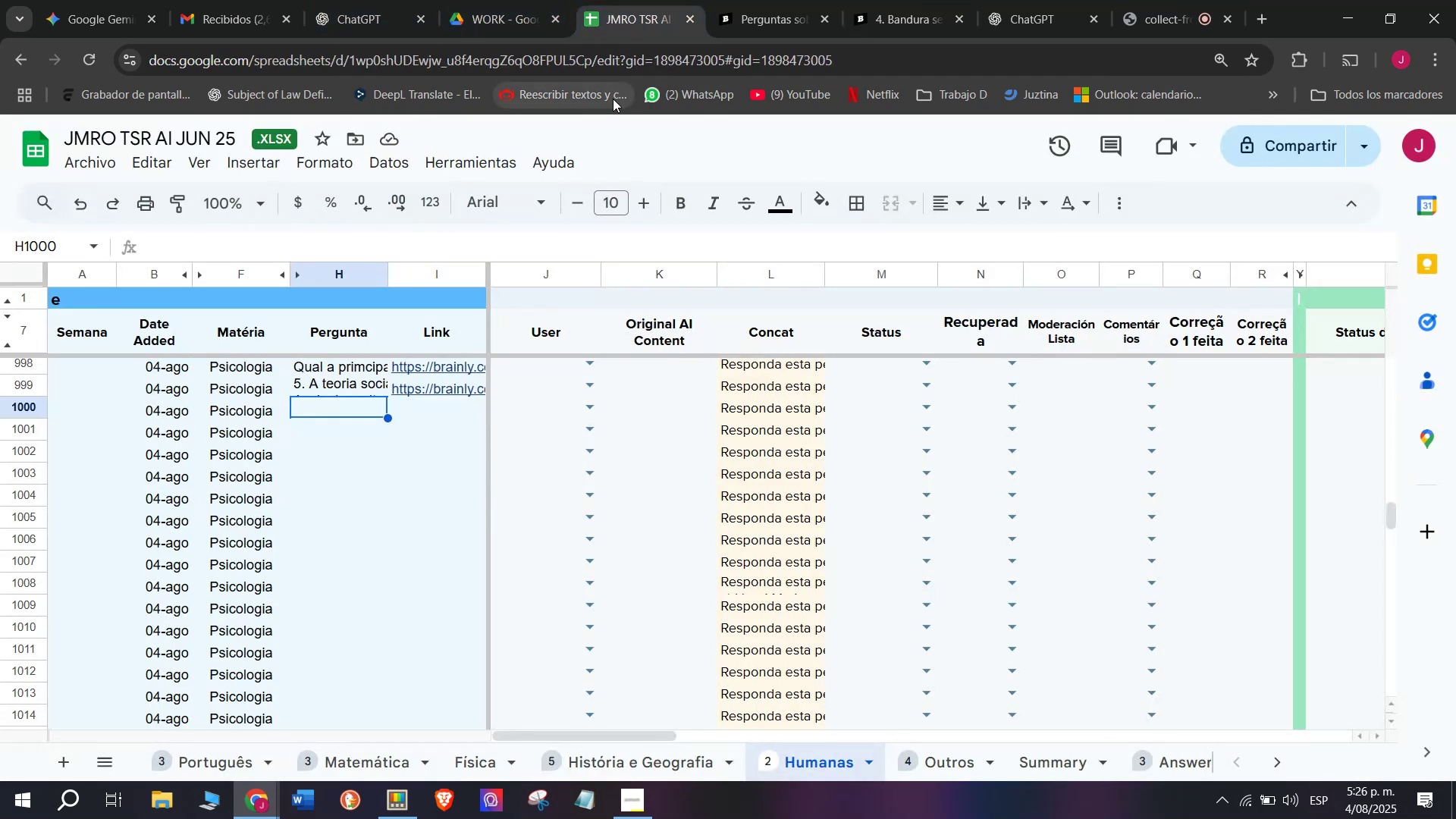 
key(Control+V)
 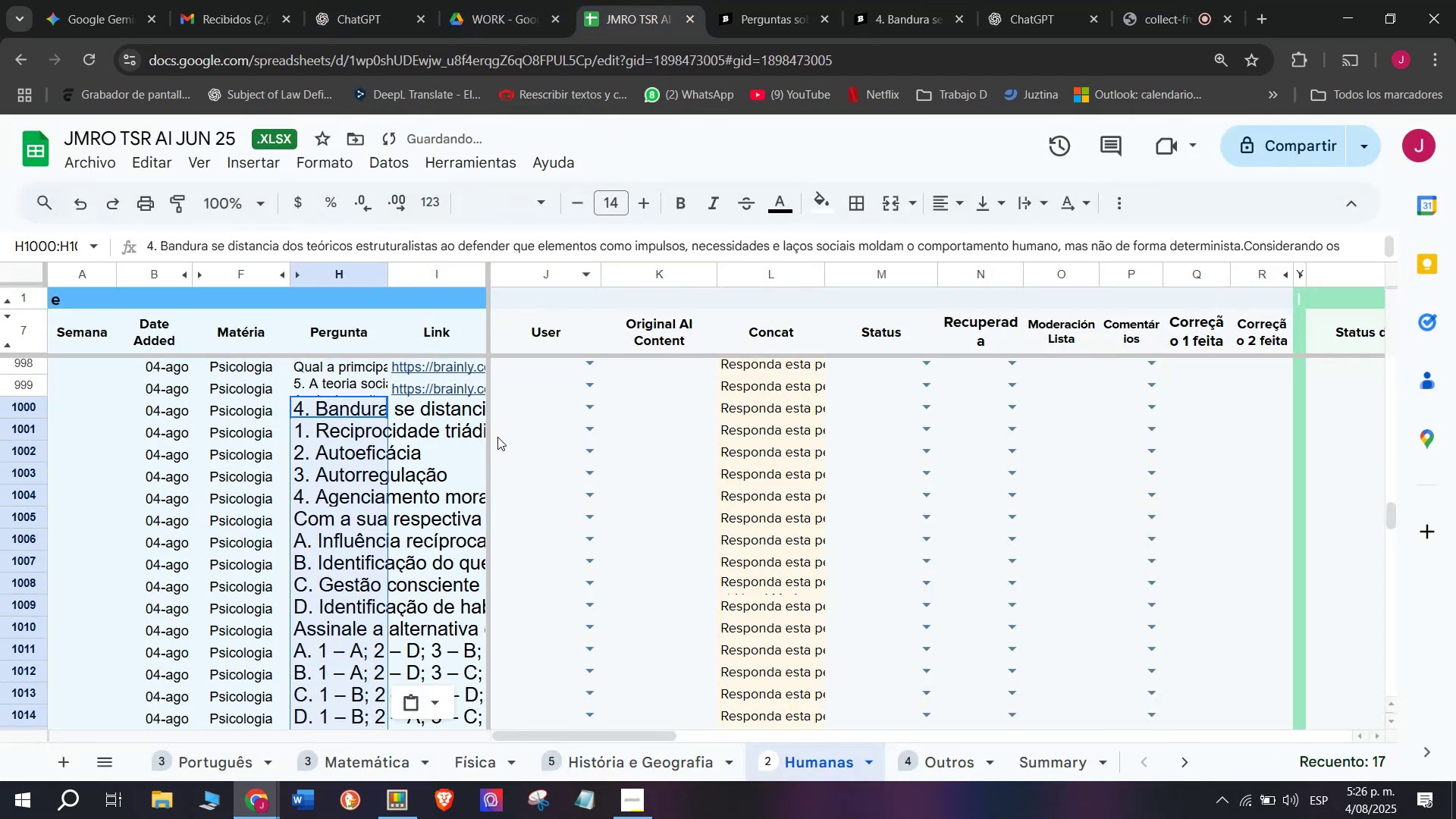 
key(Control+Z)
 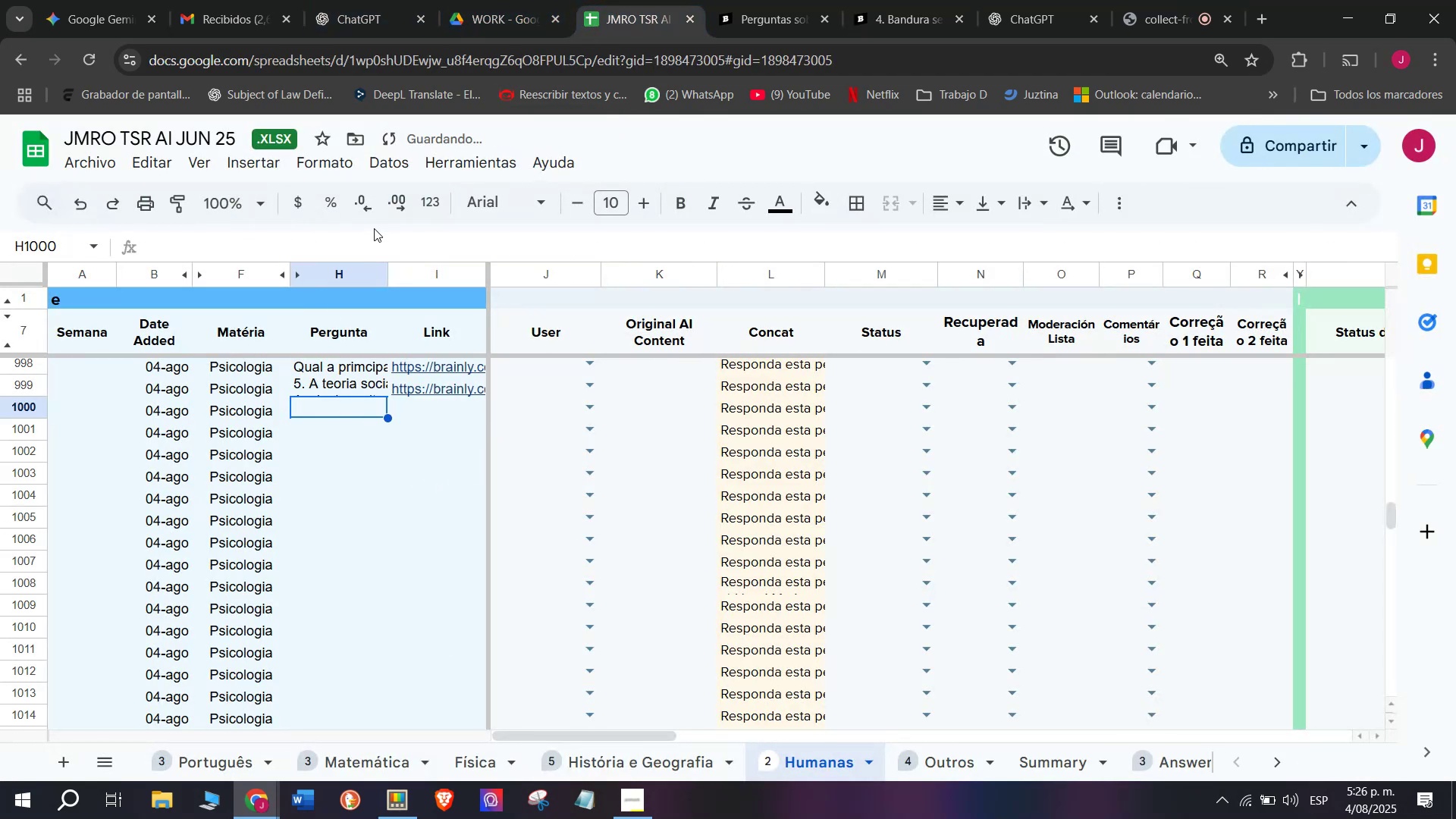 
left_click([378, 256])
 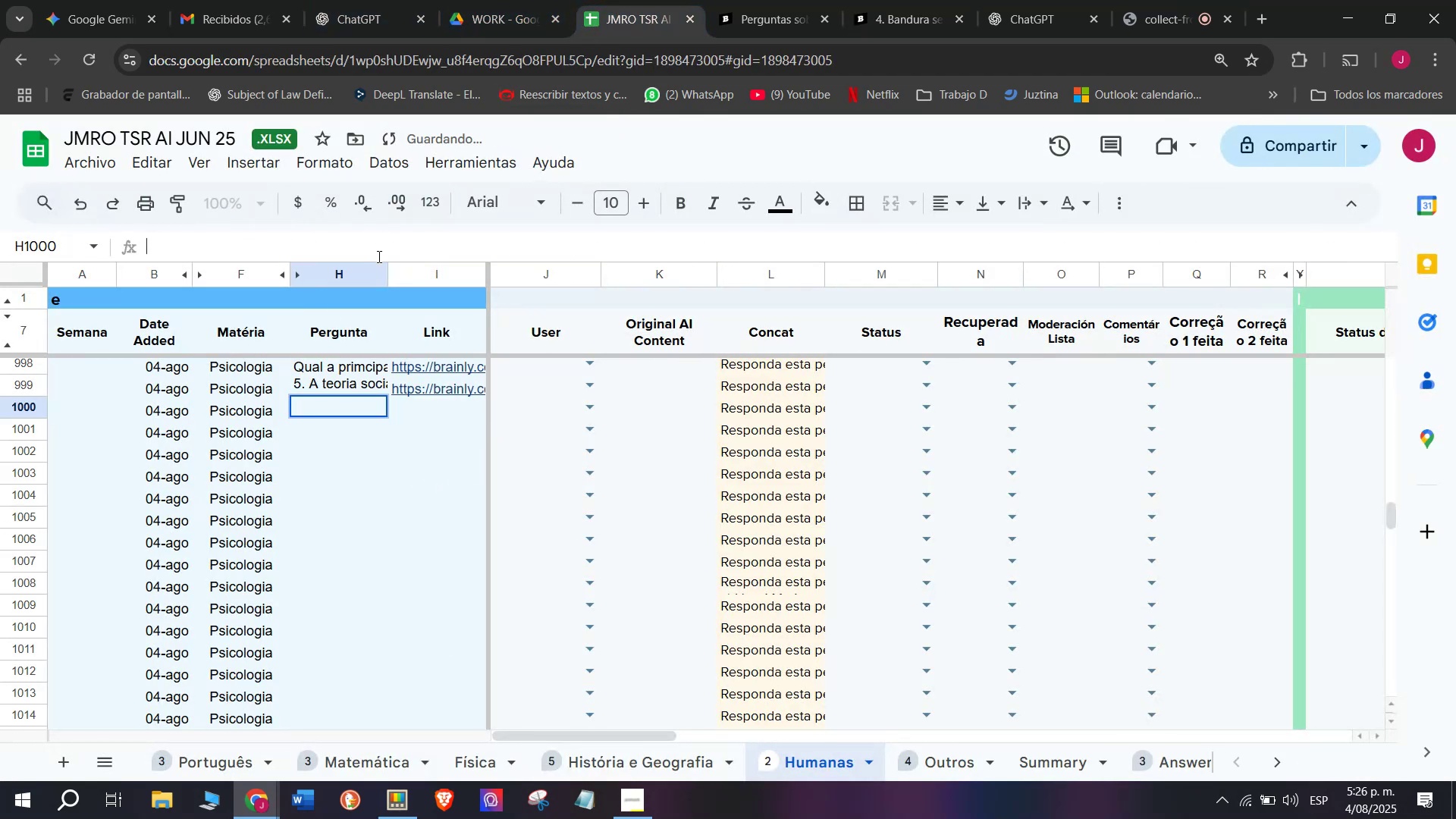 
key(Control+V)
 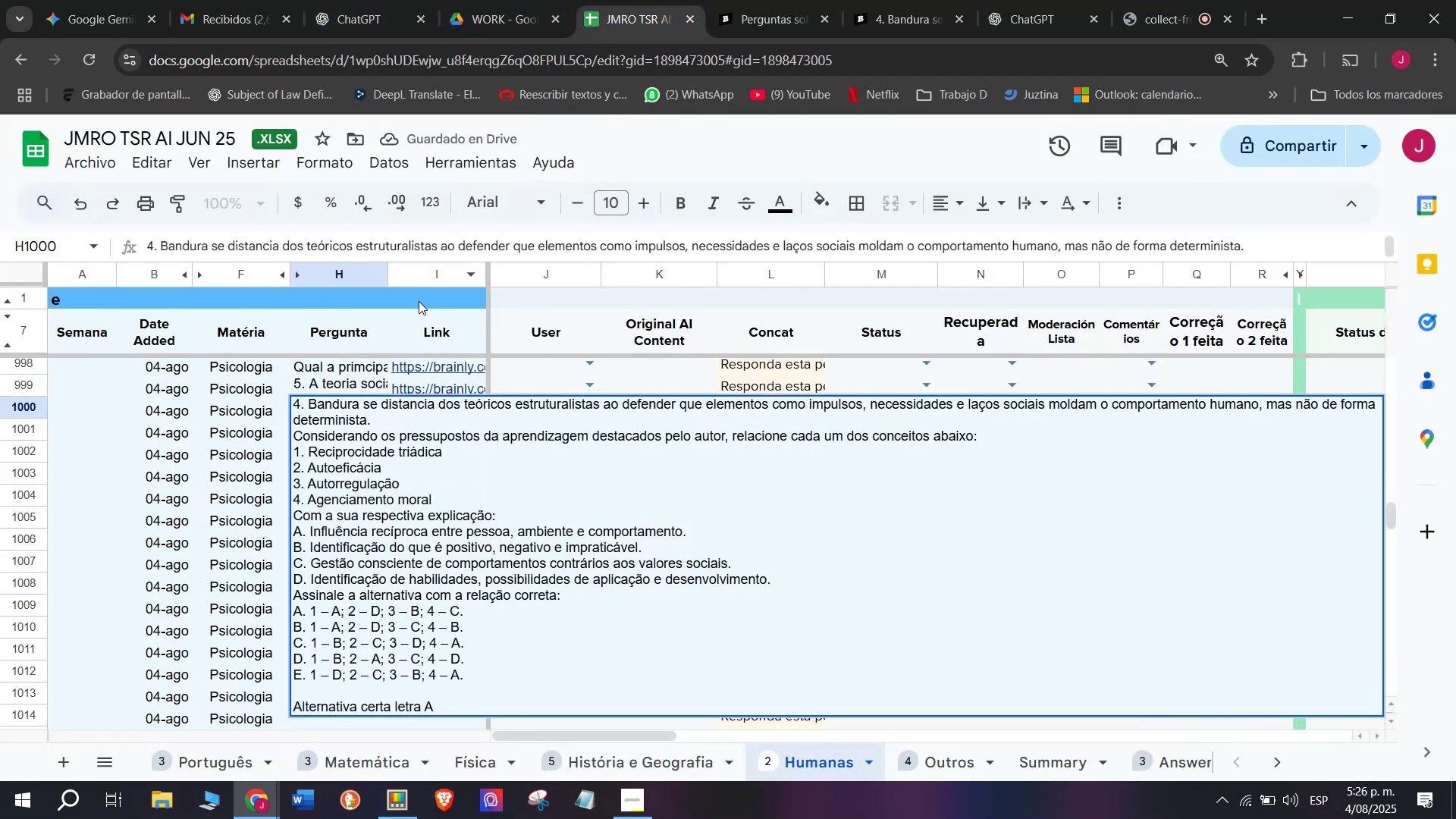 
key(Enter)
 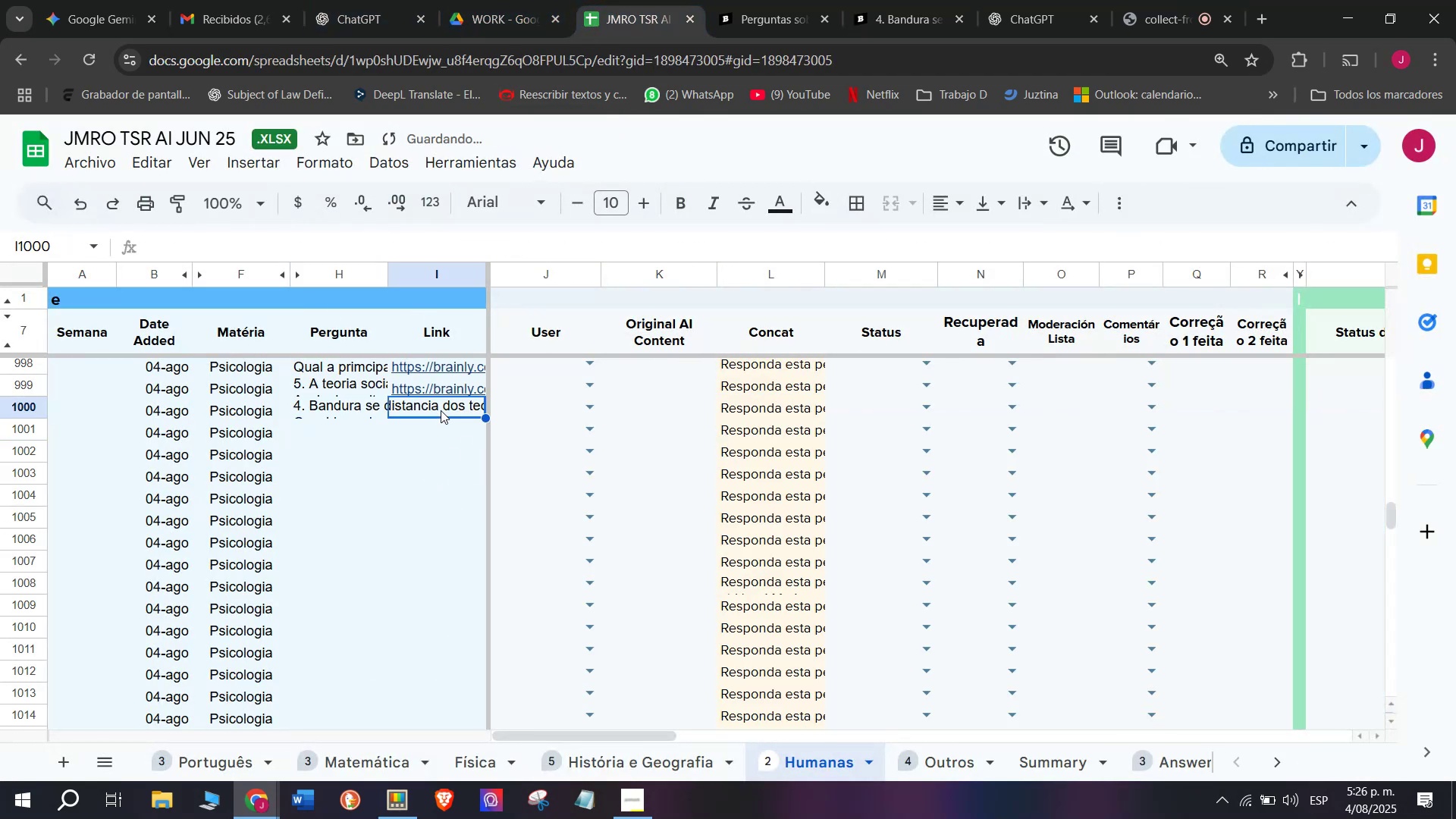 
left_click([738, 0])
 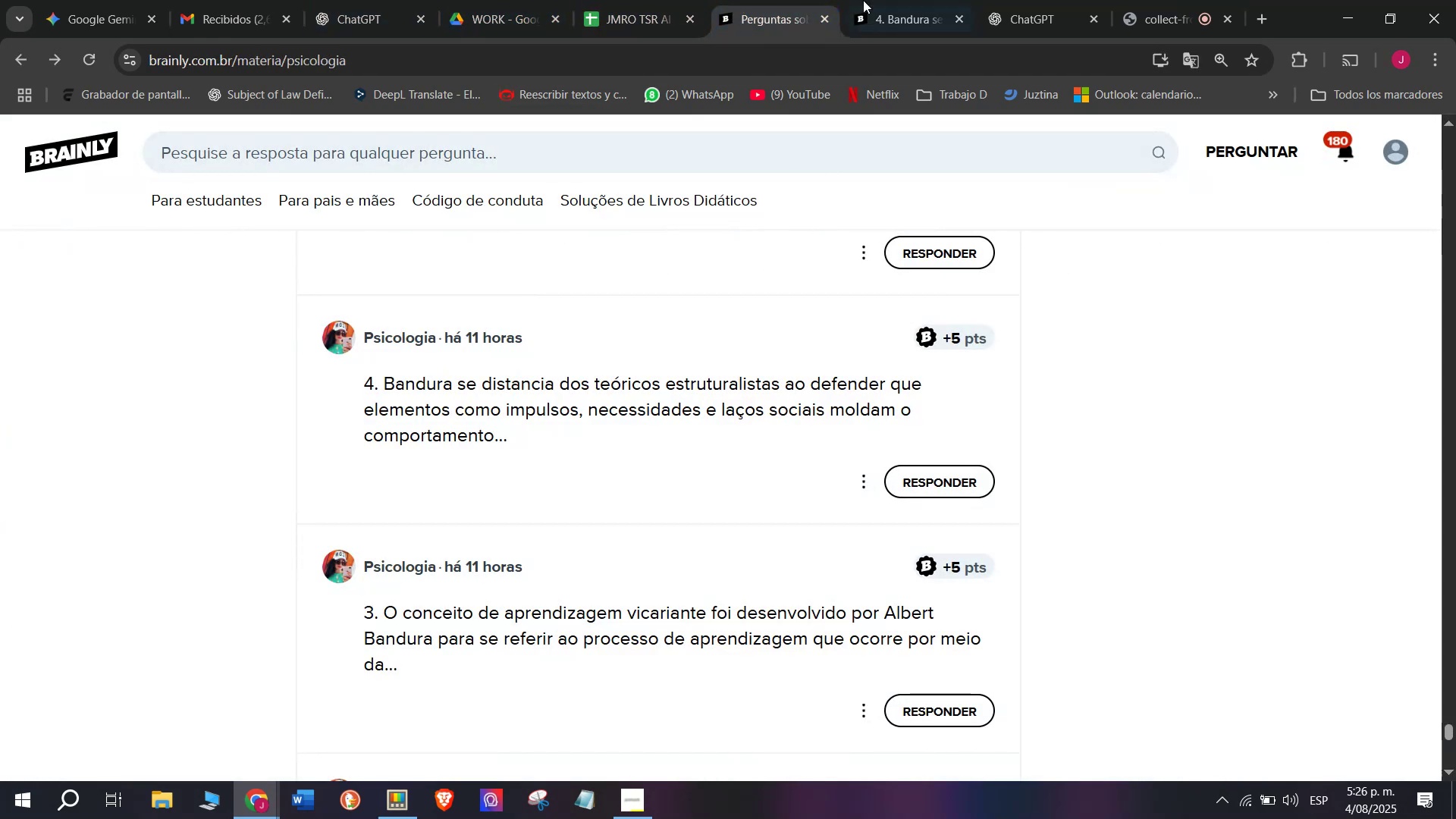 
left_click([868, 0])
 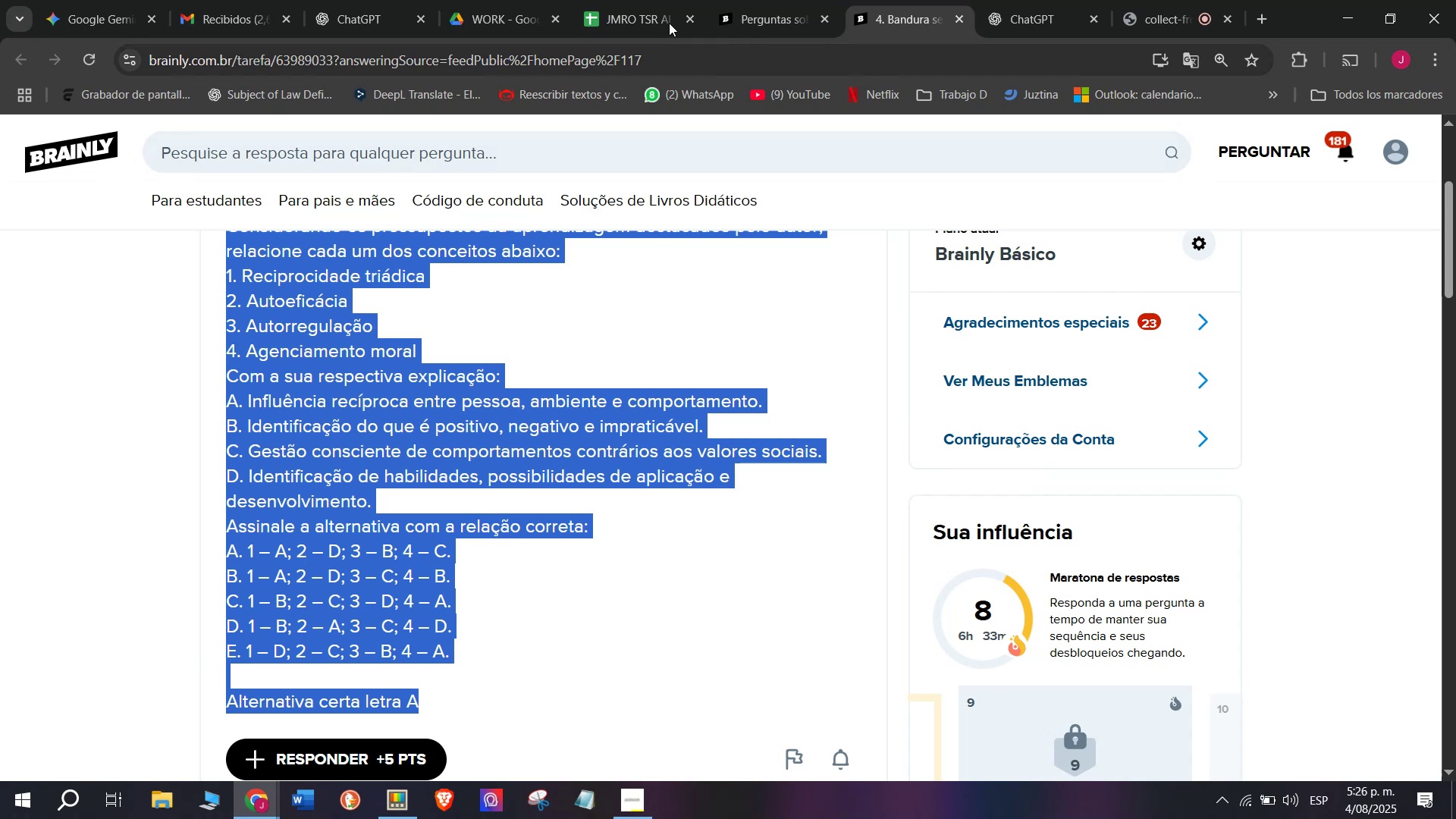 
left_click([678, 60])
 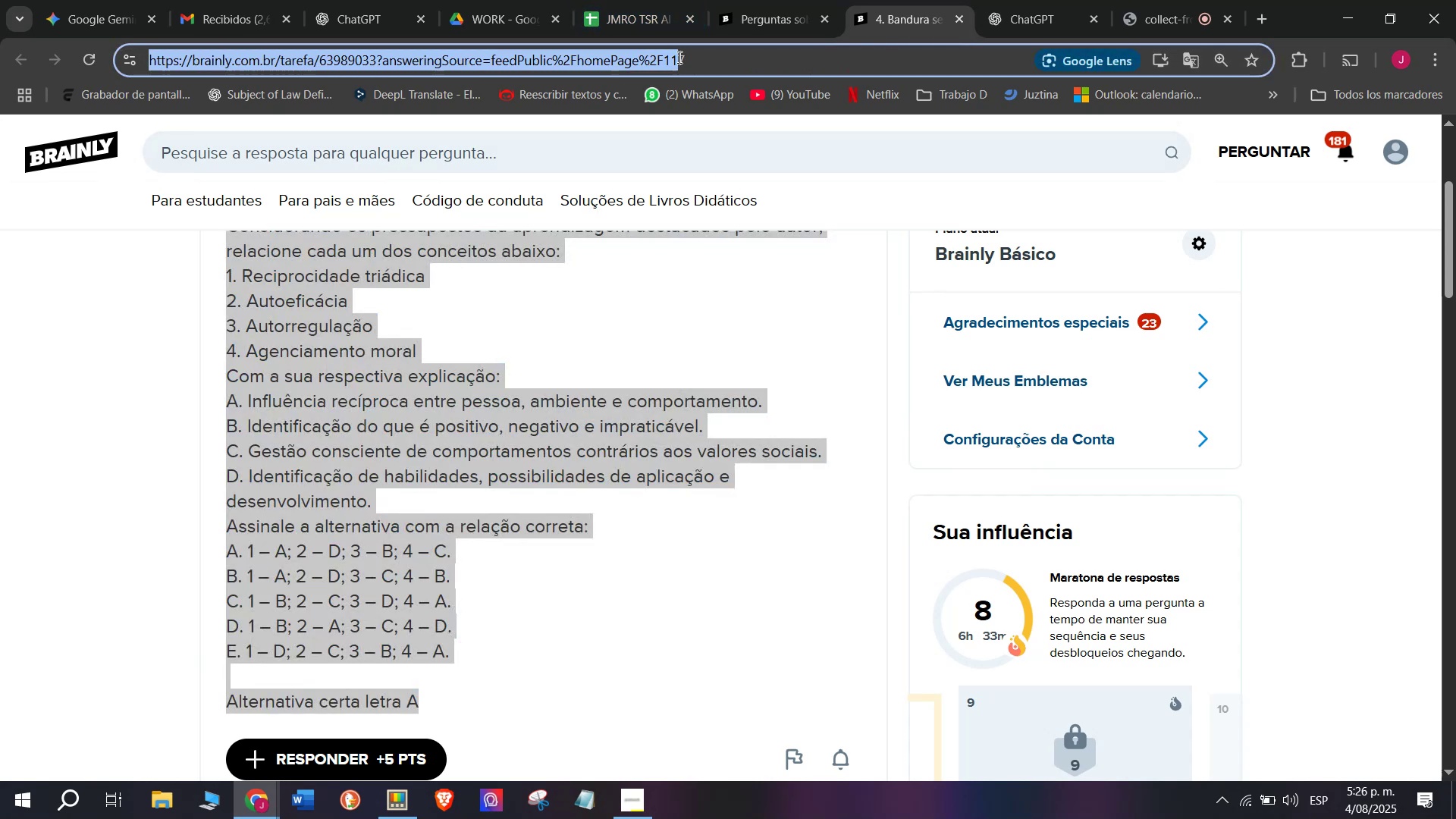 
key(Control+C)
 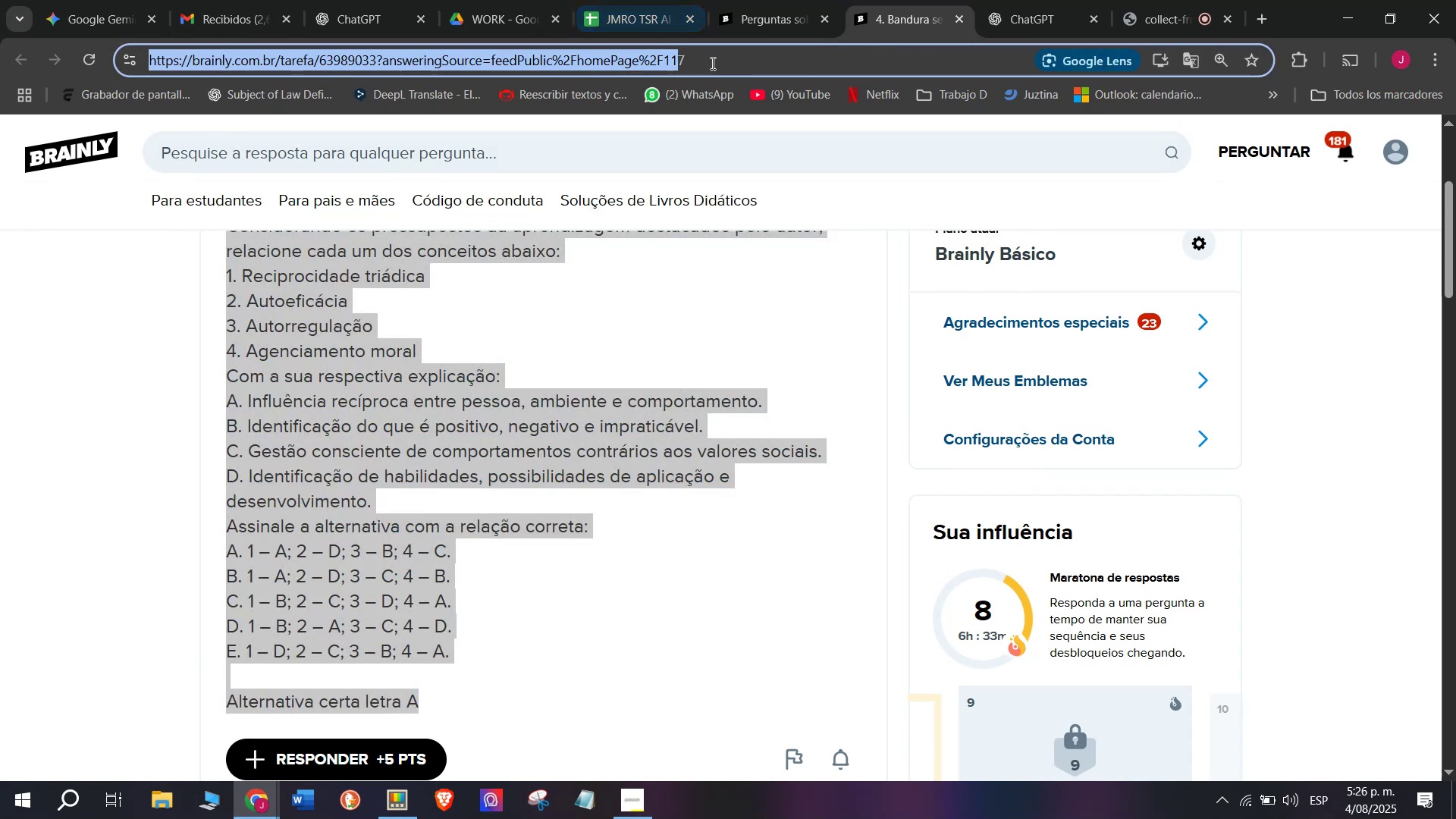 
double_click([713, 61])
 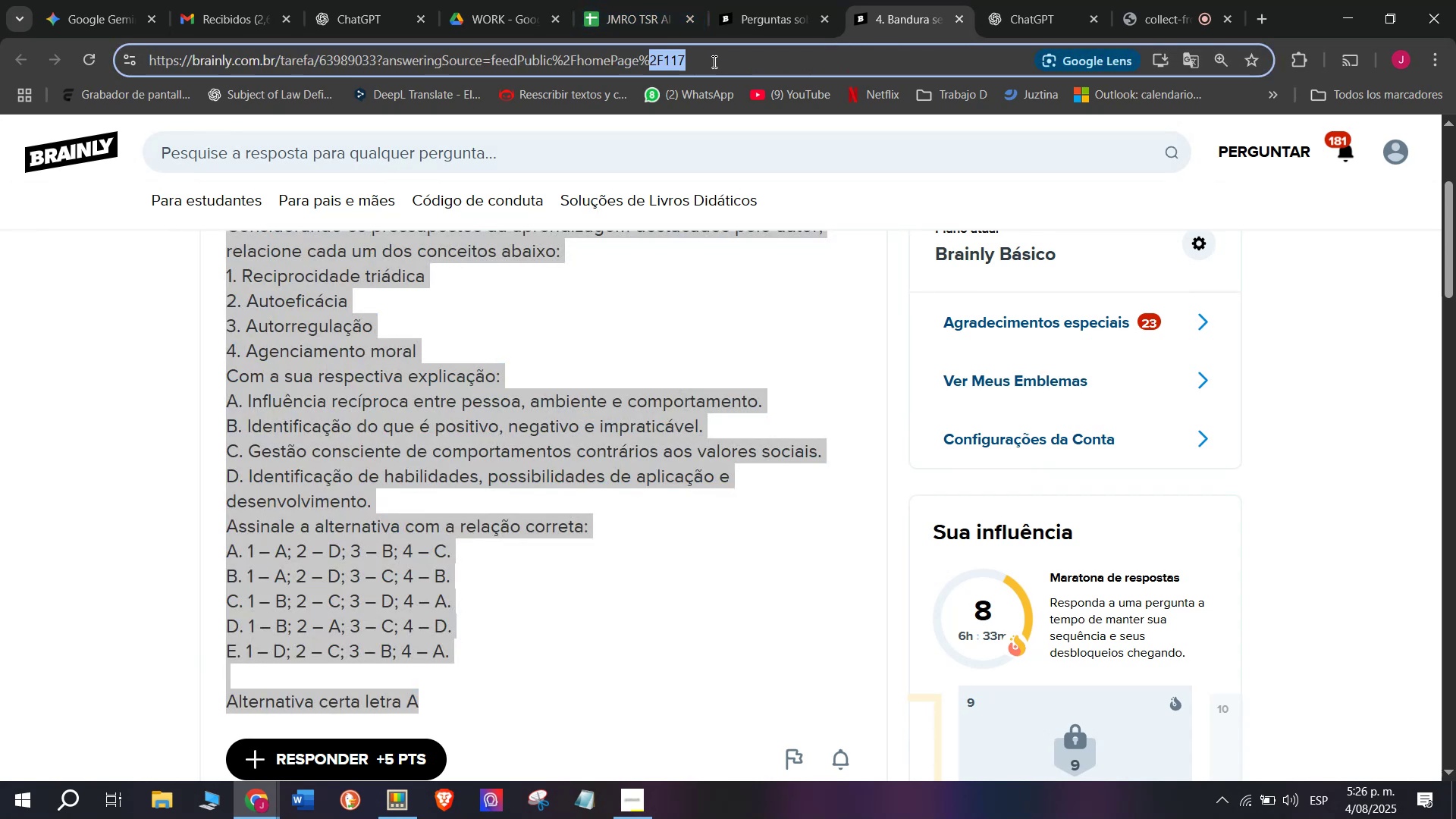 
triple_click([713, 61])
 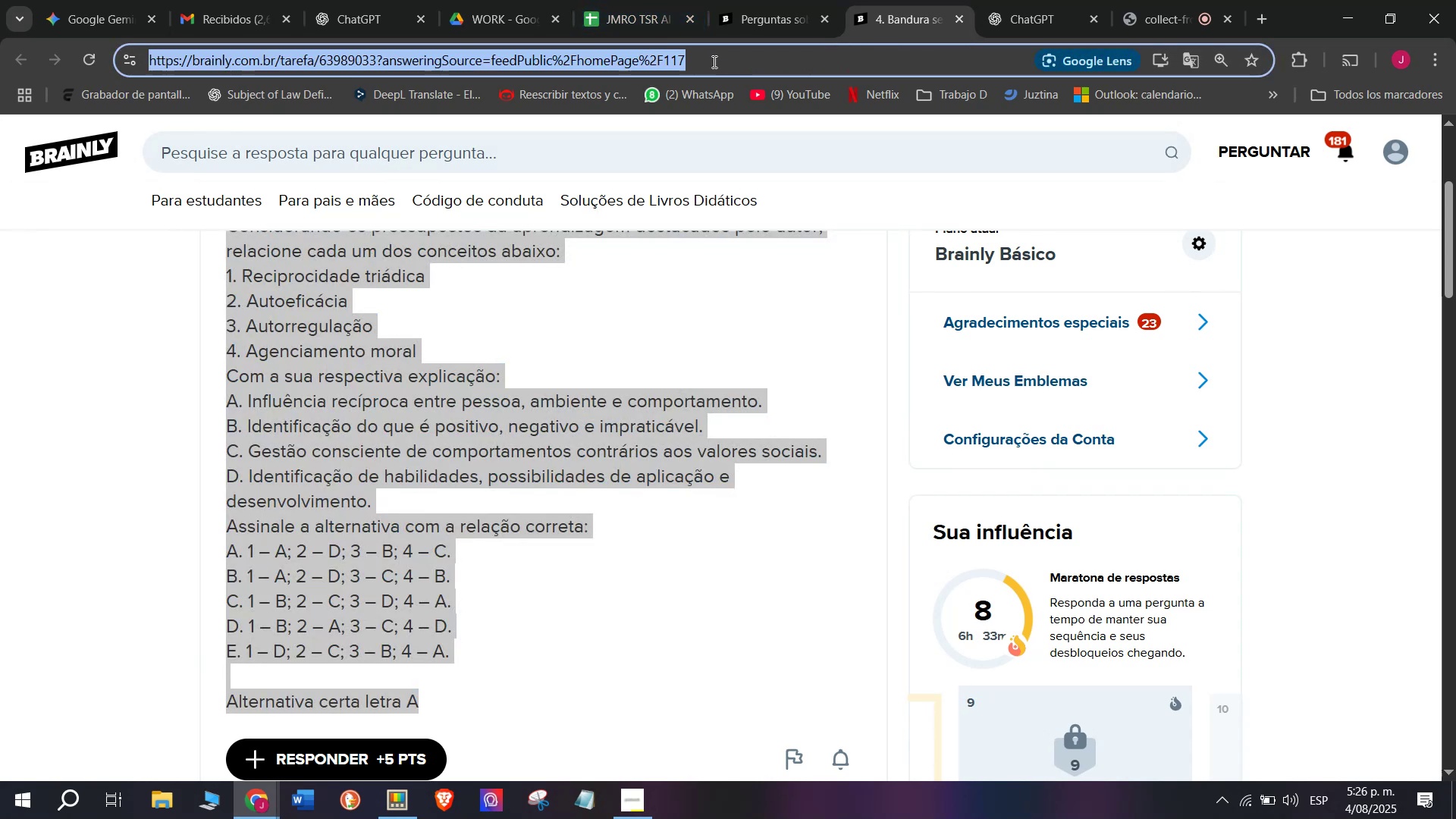 
key(Control+C)
 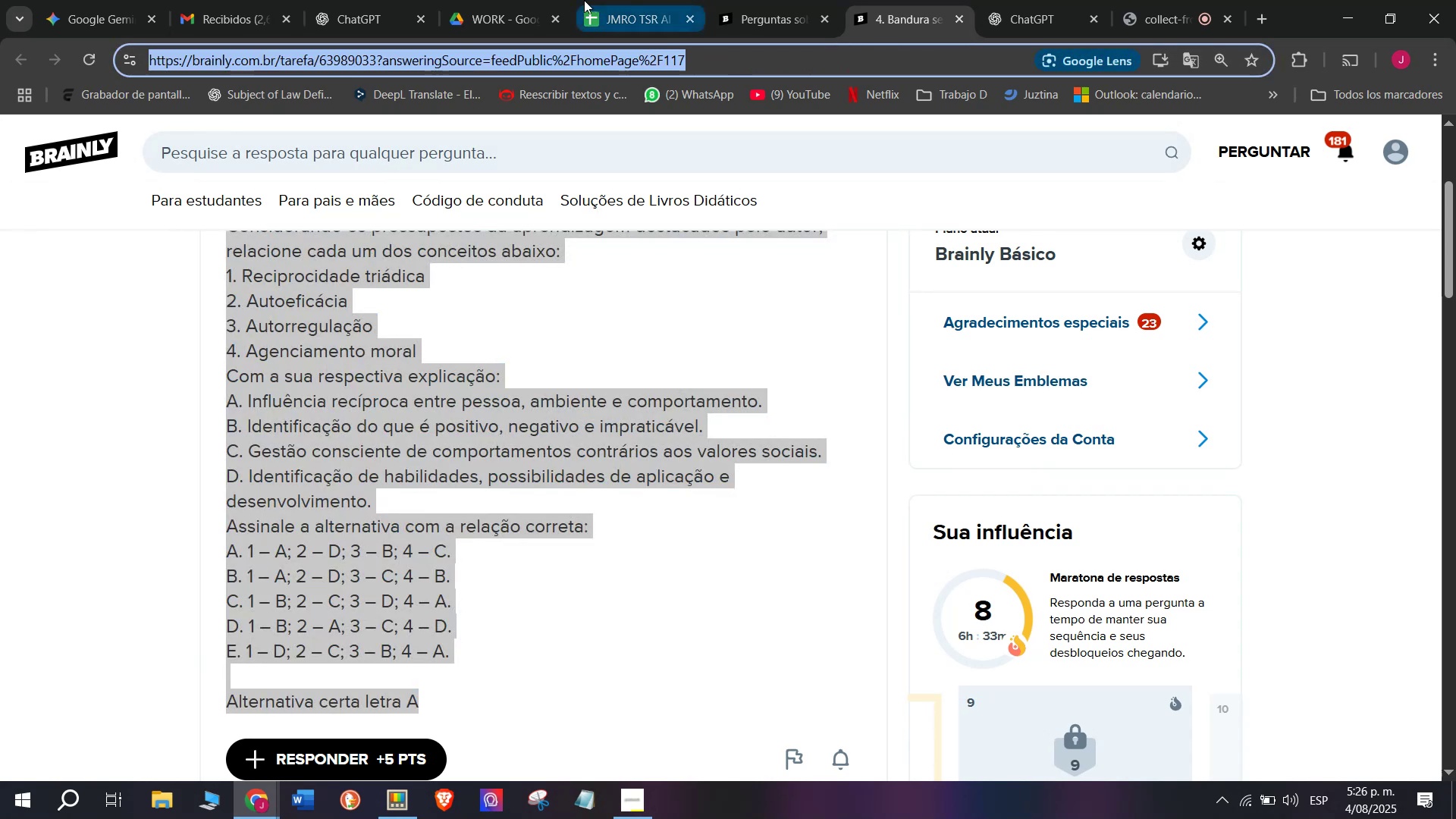 
left_click([584, 0])
 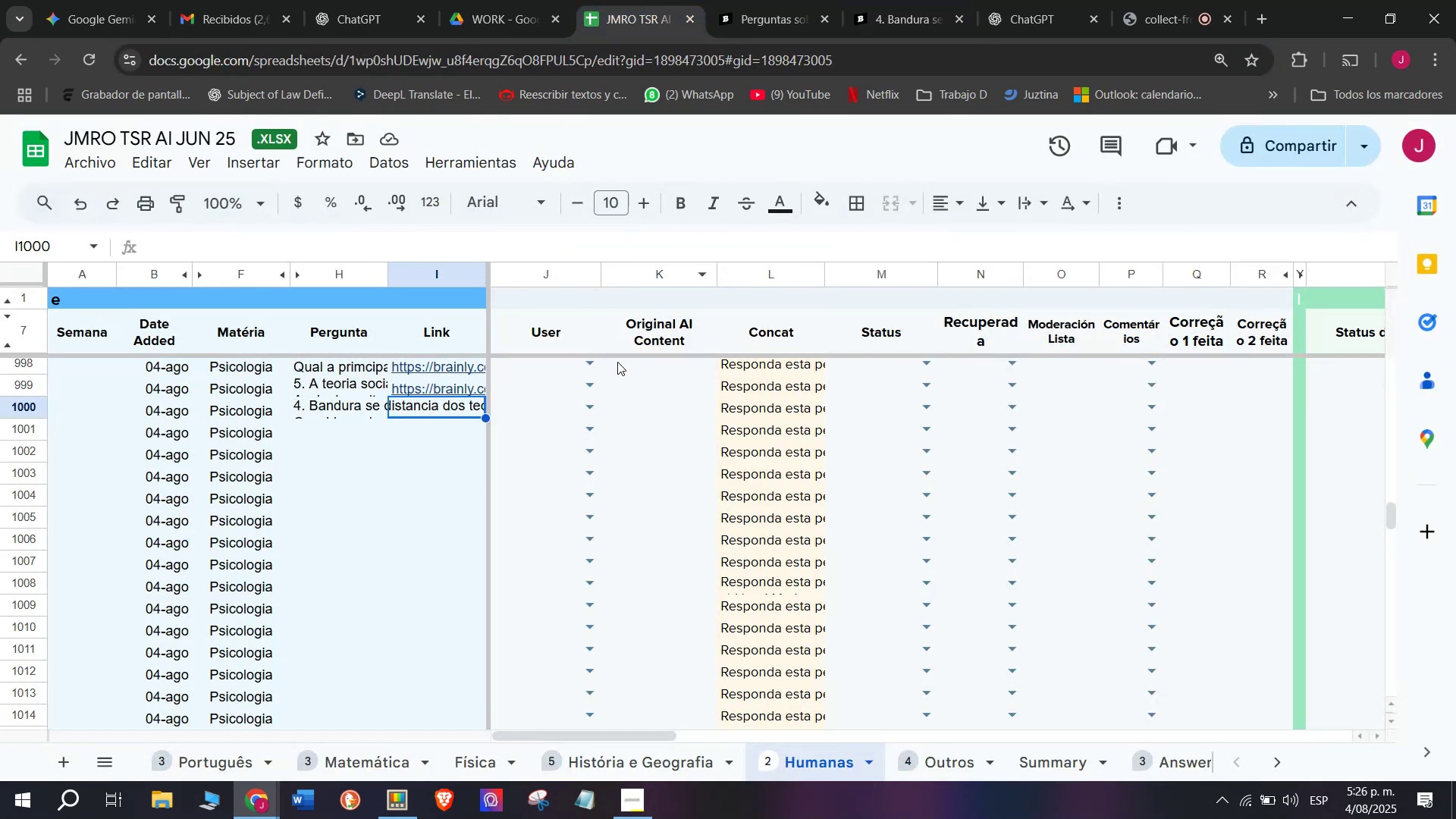 
key(Control+V)
 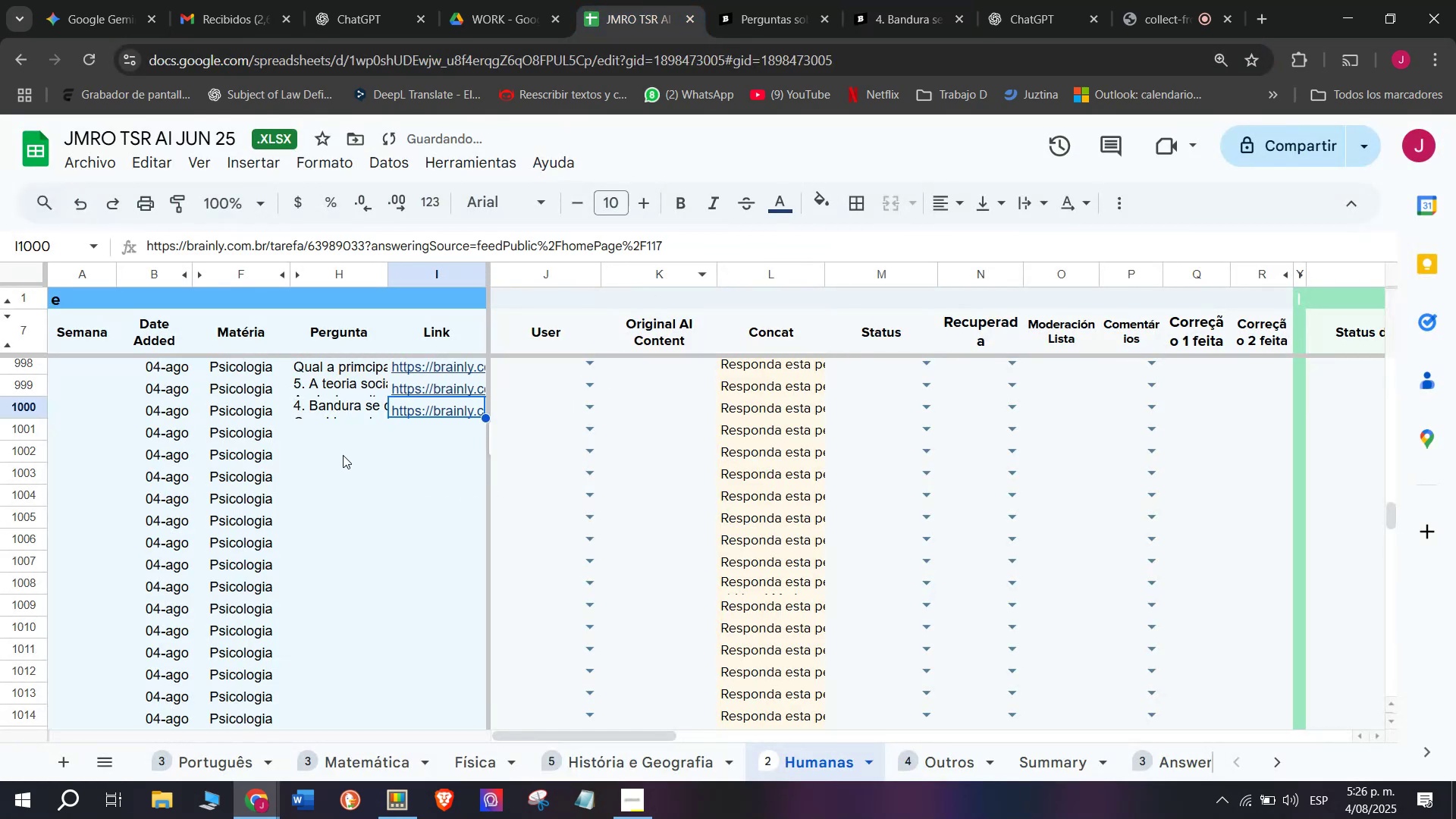 
left_click([333, 441])
 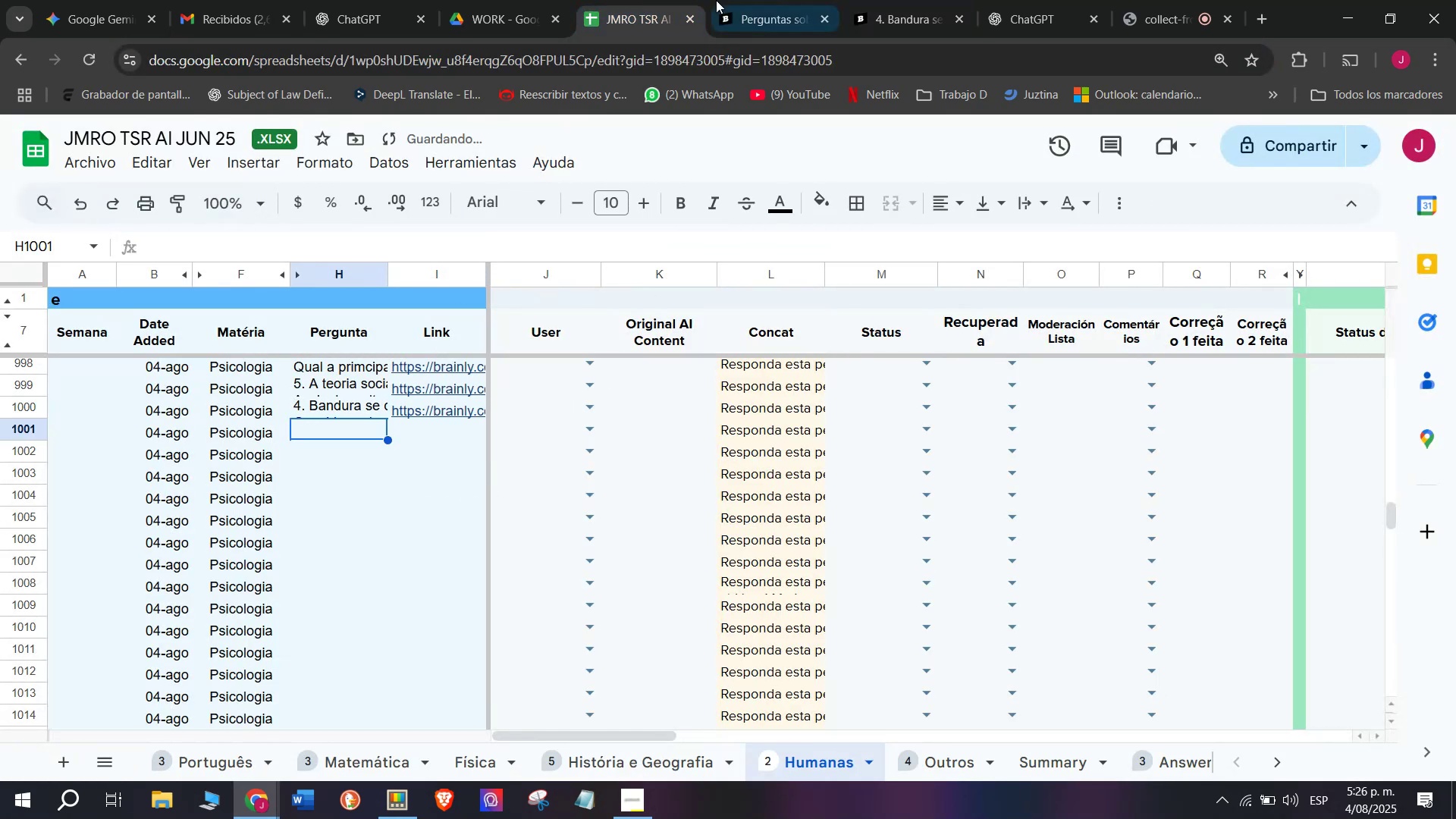 
left_click([738, 0])
 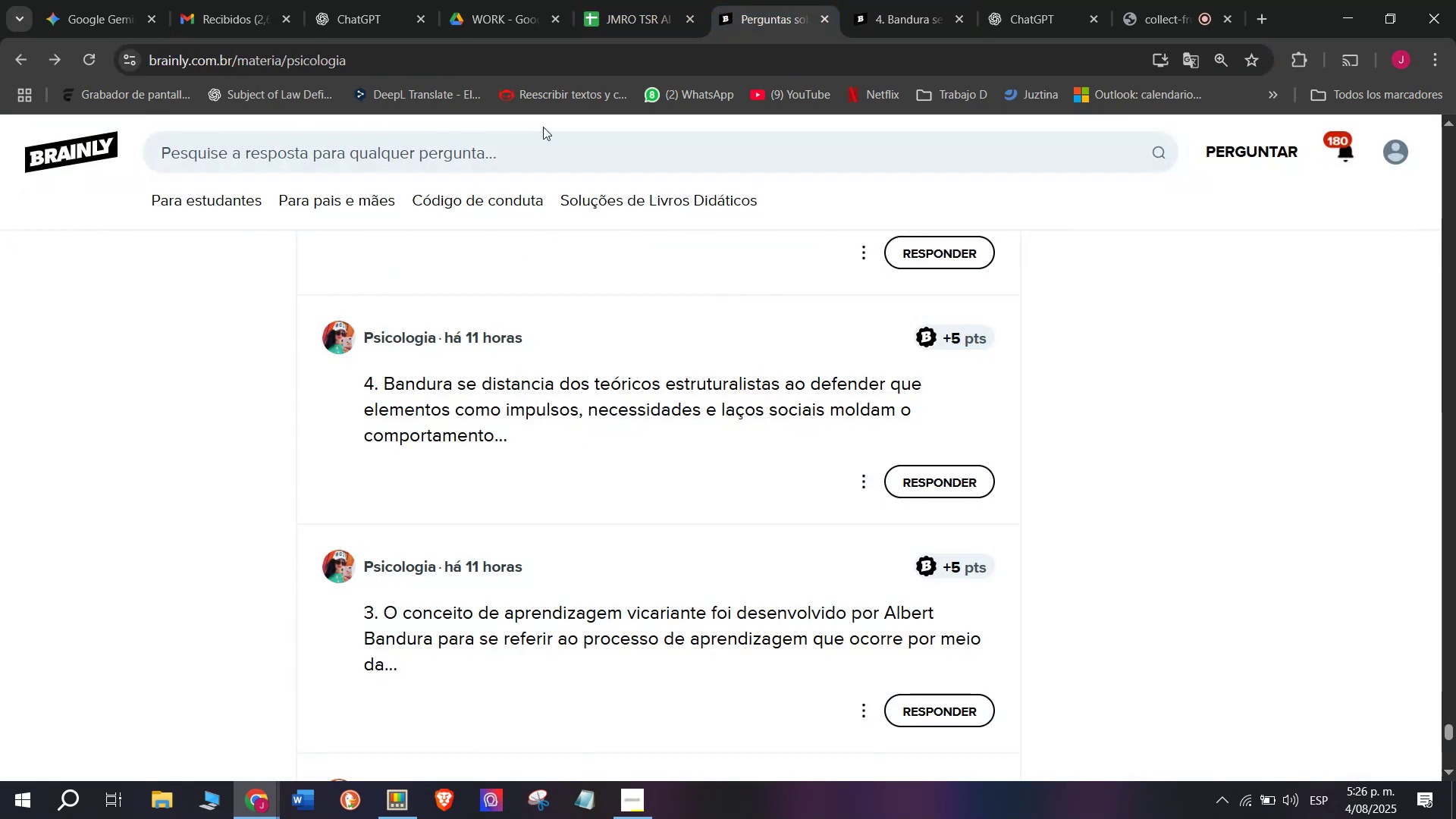 
left_click([629, 0])
 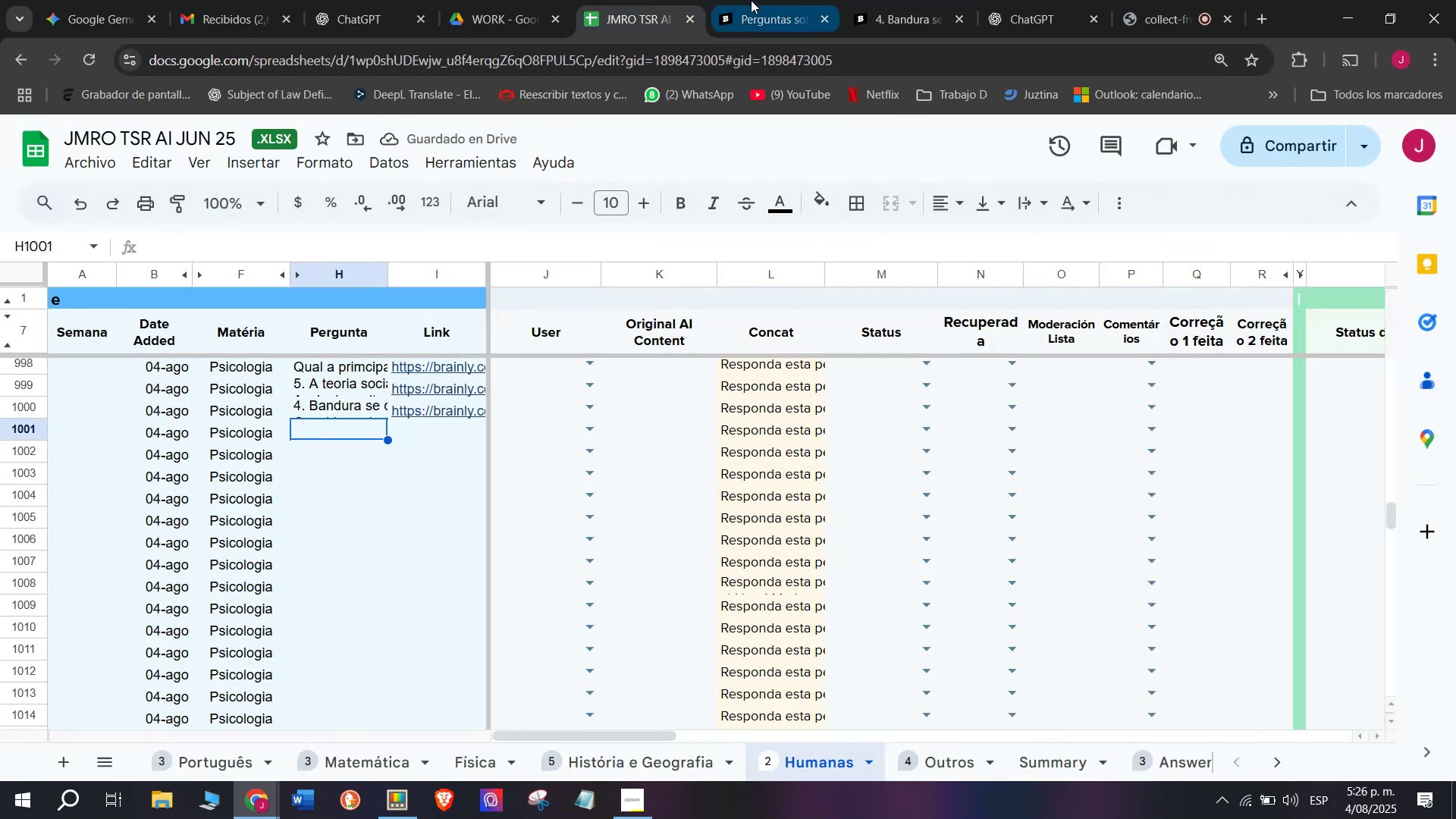 
left_click([757, 0])
 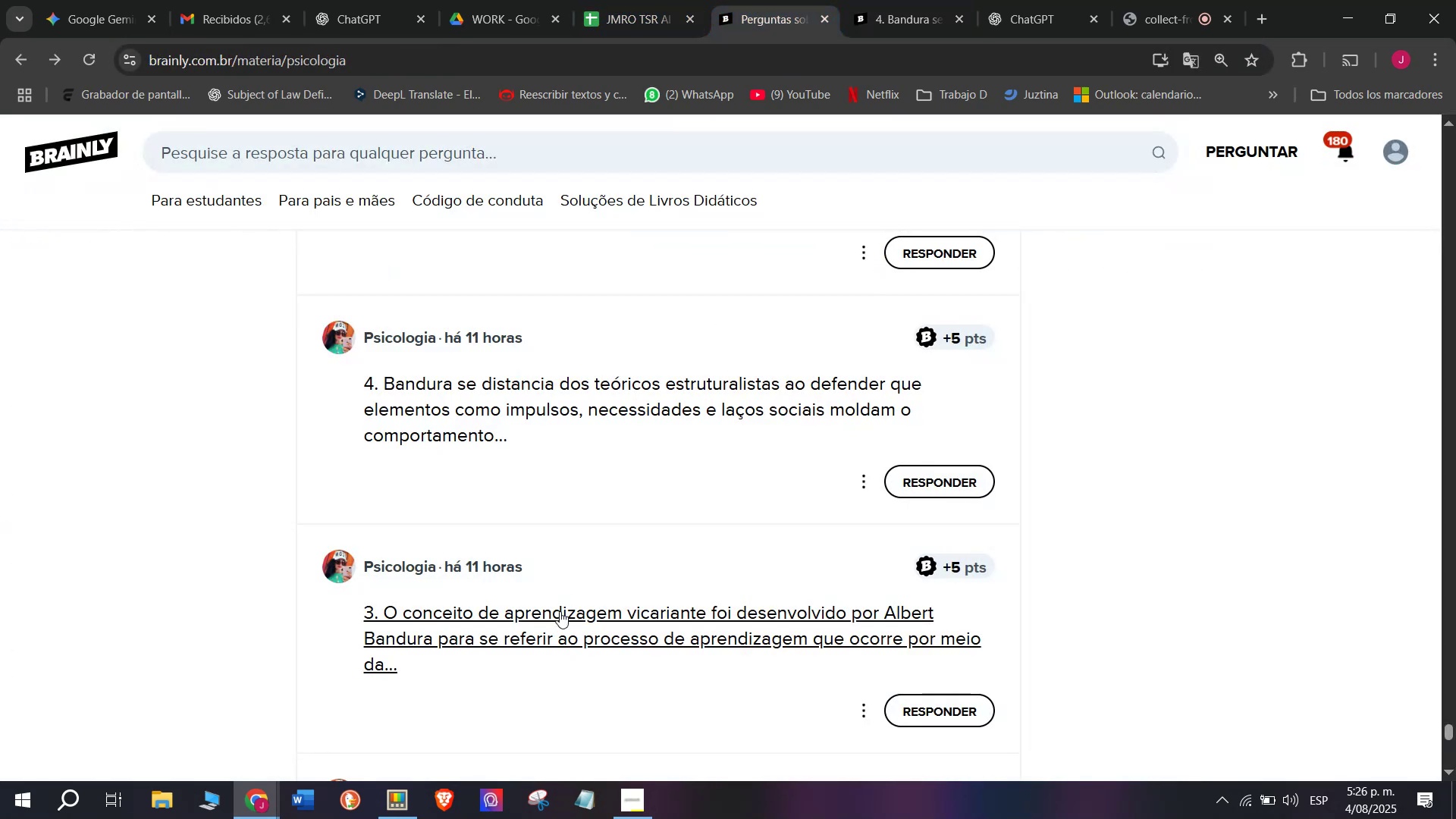 
right_click([560, 611])
 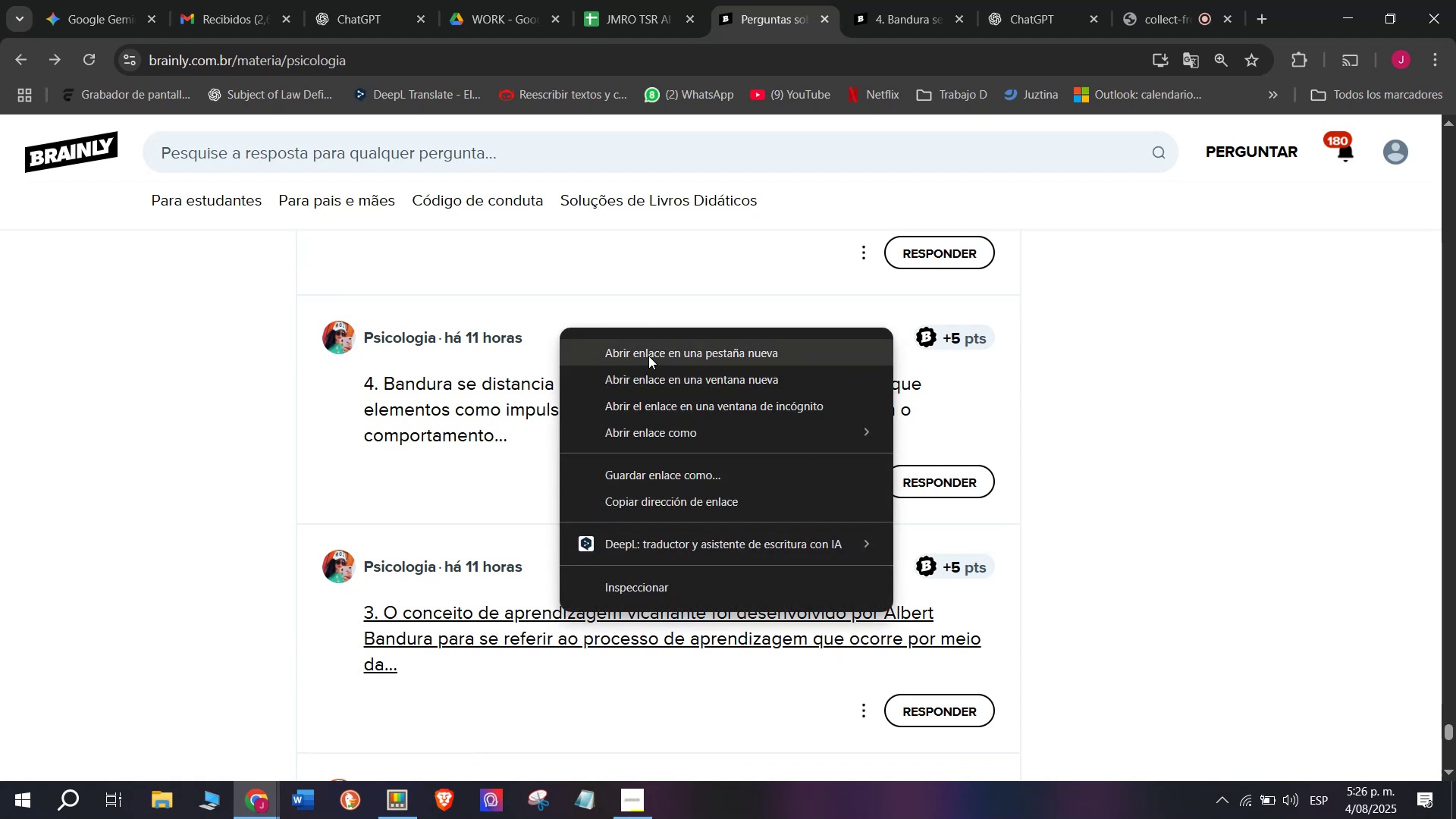 
left_click([648, 355])
 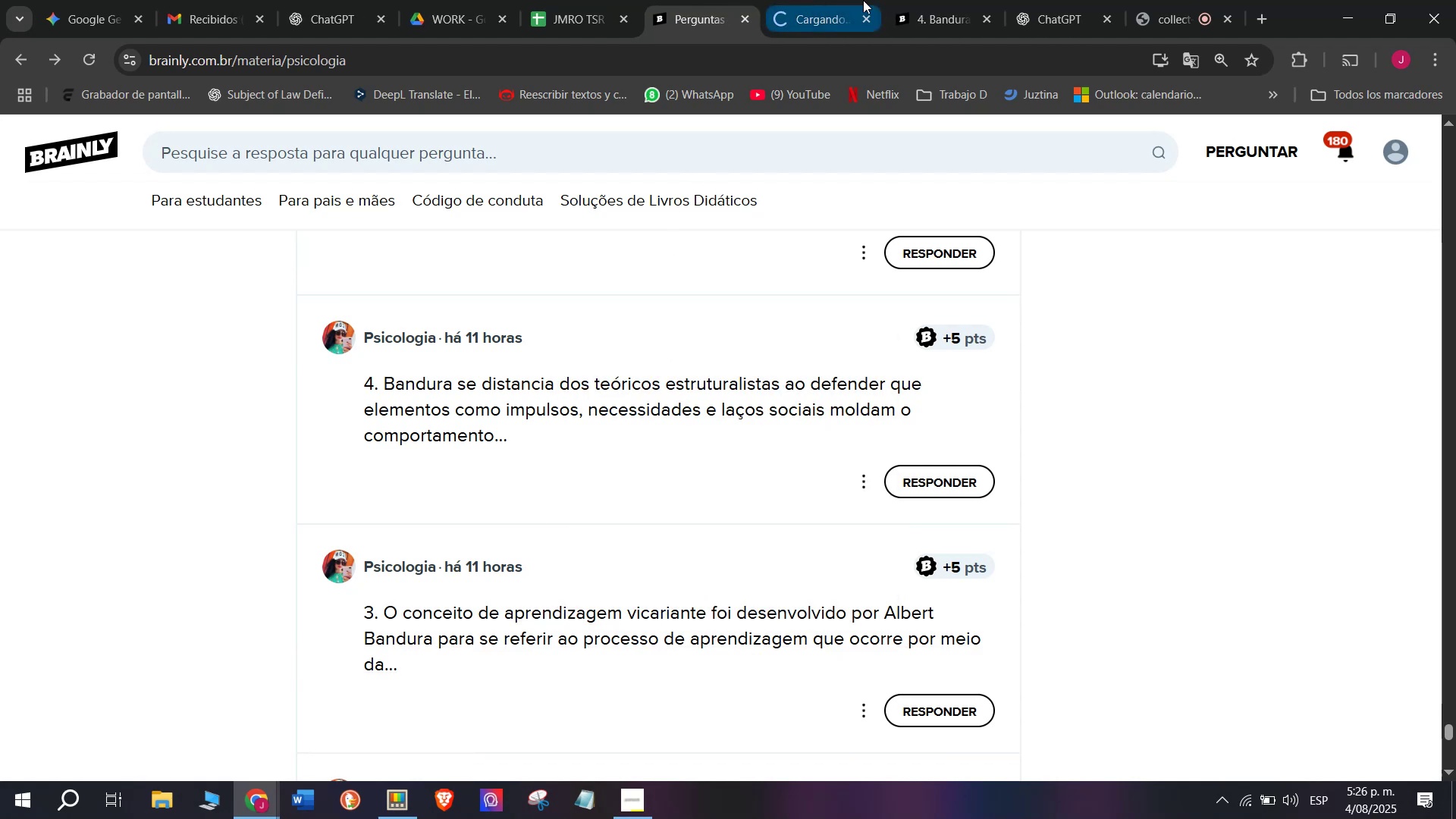 
left_click([916, 0])
 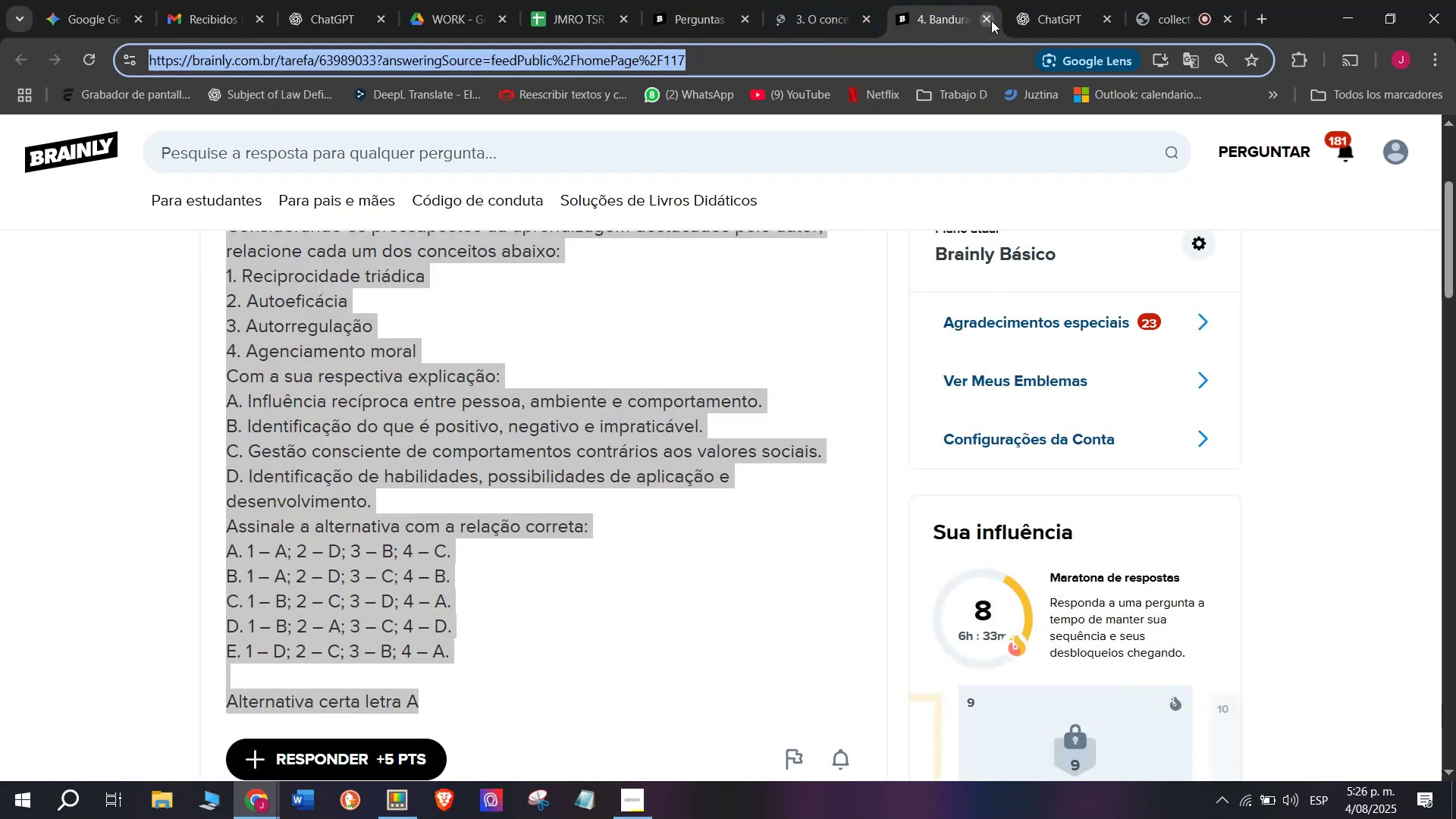 
left_click([991, 22])
 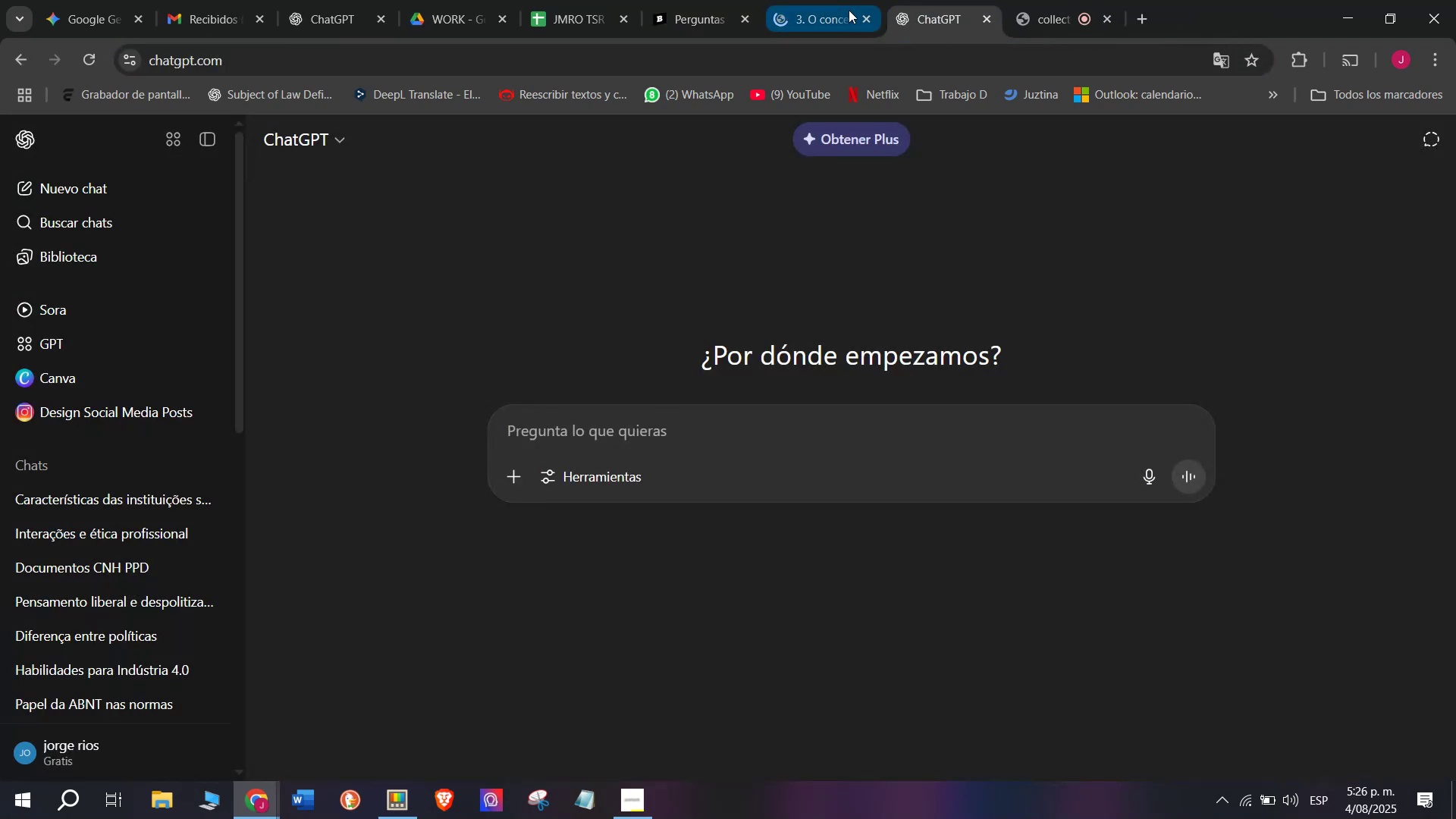 
left_click([828, 0])
 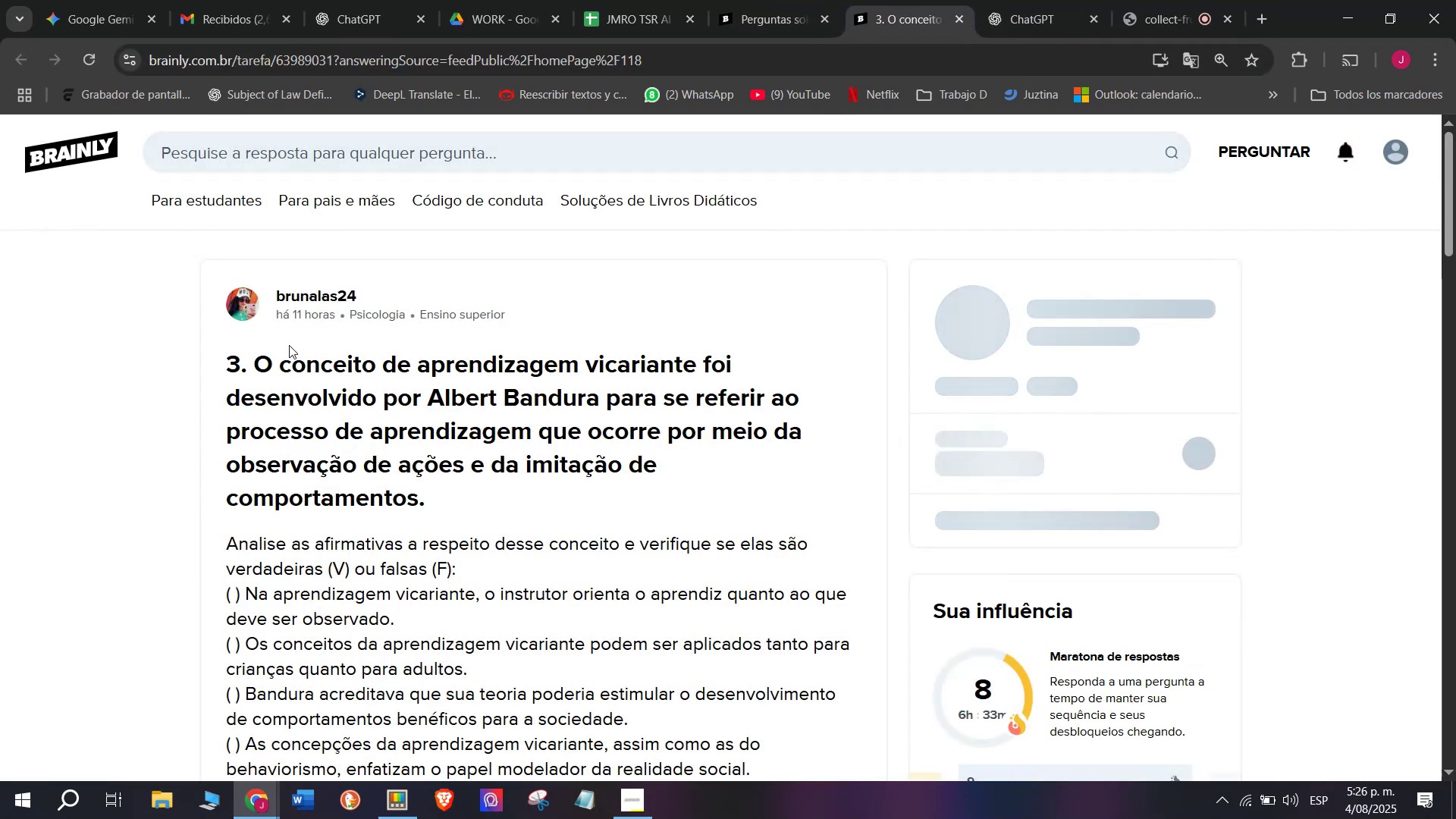 
left_click_drag(start_coordinate=[259, 355], to_coordinate=[484, 662])
 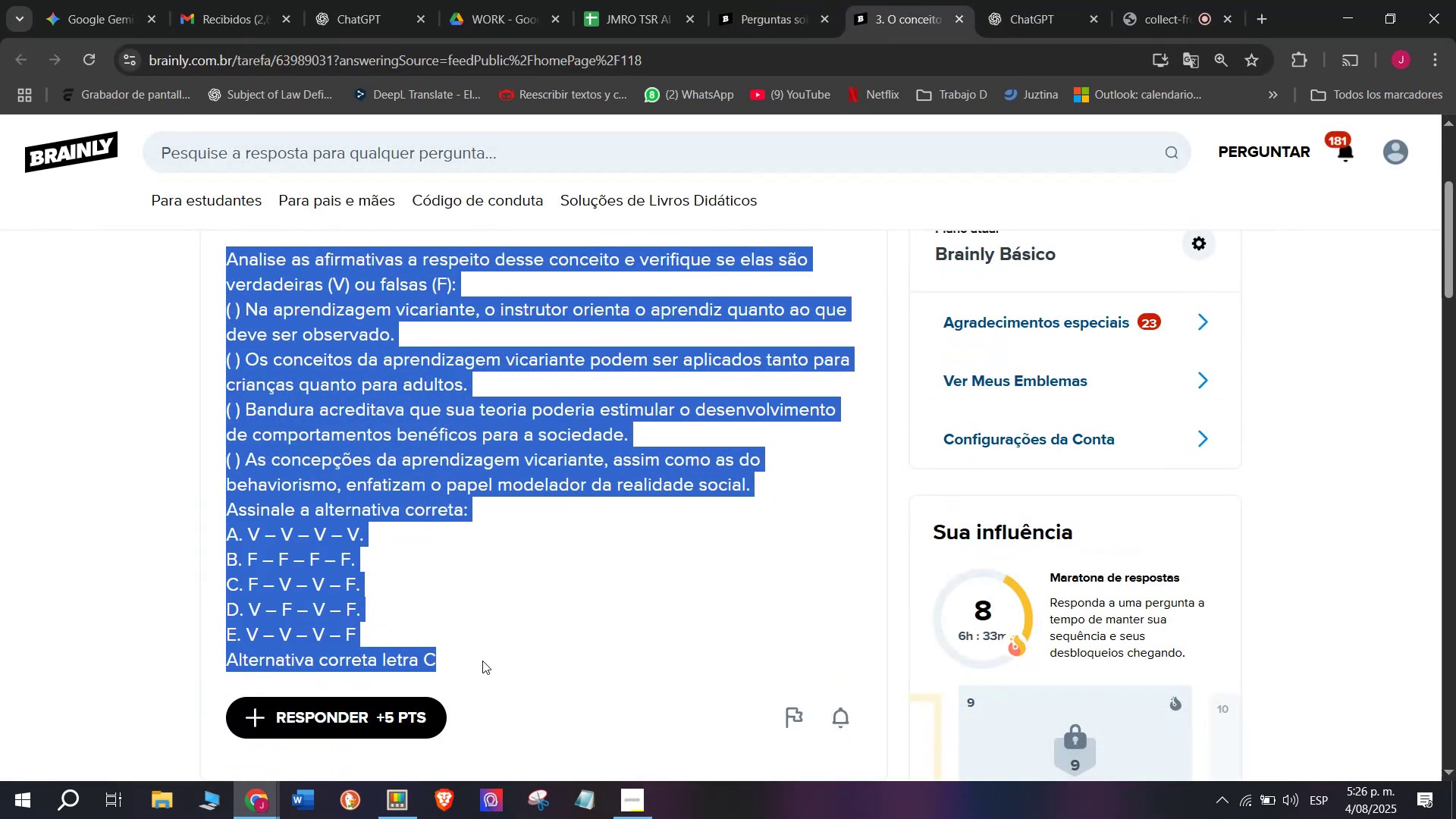 
scroll: coordinate [372, 403], scroll_direction: down, amount: 1.0
 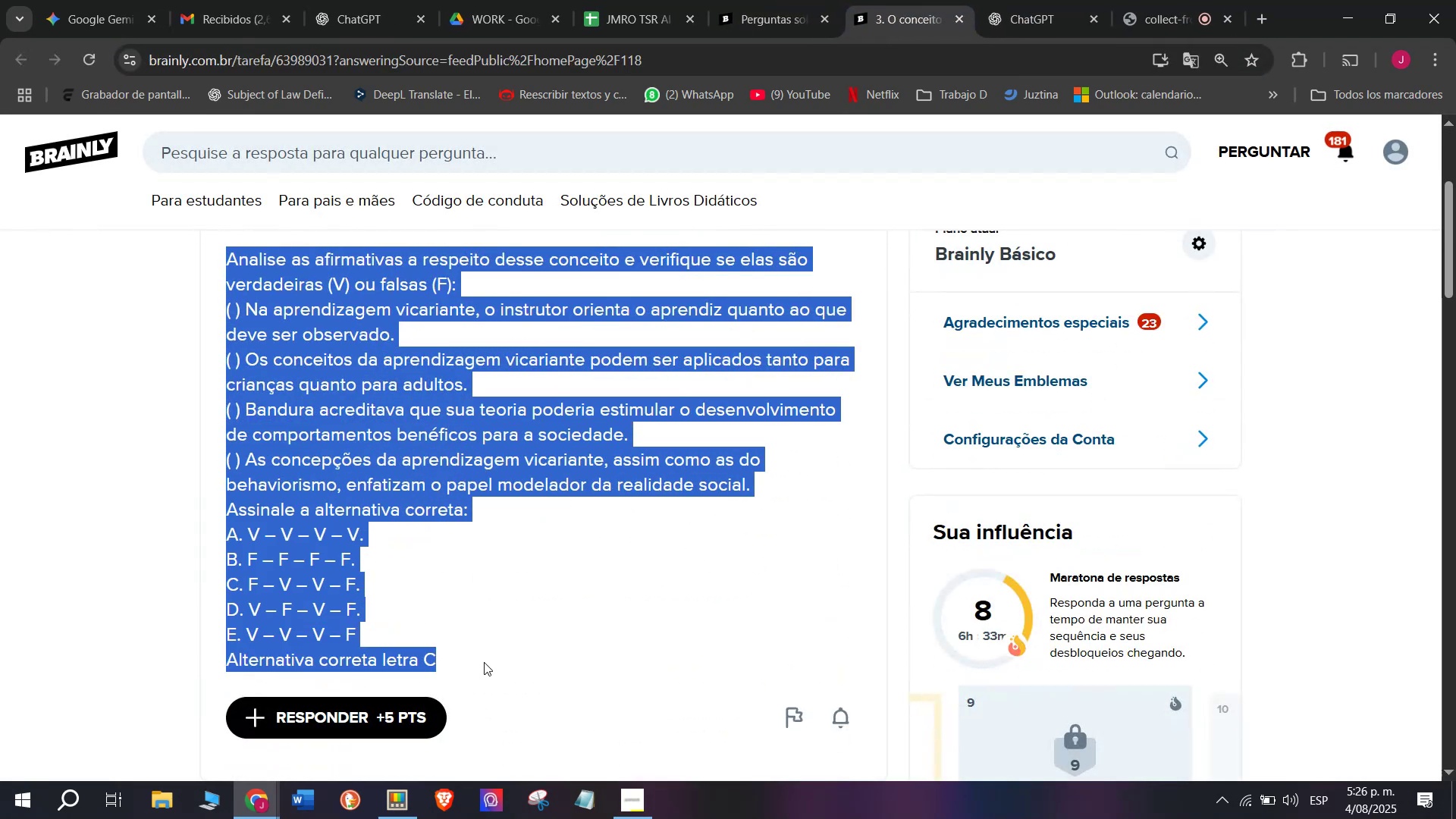 
key(Control+C)
 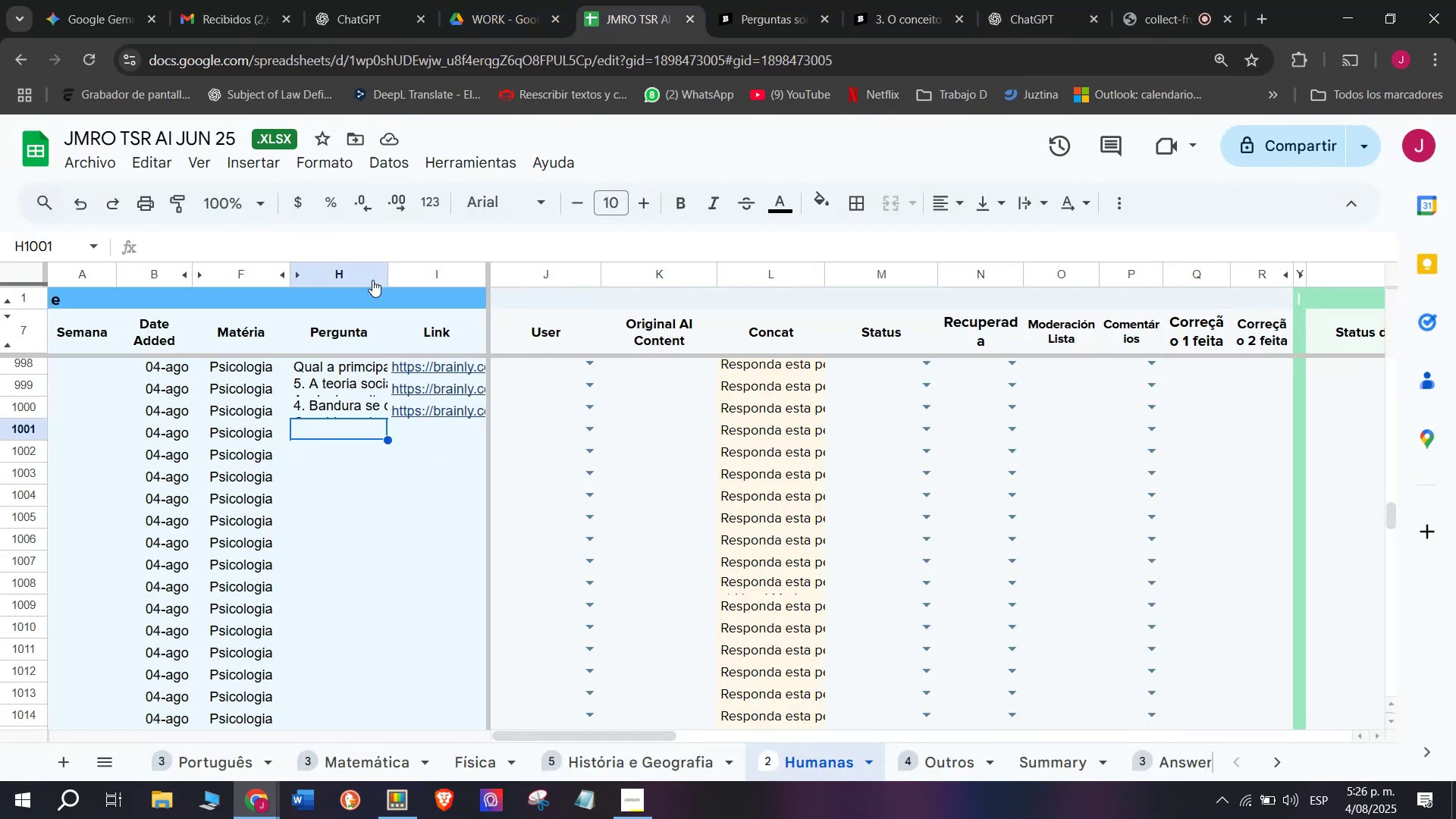 
key(Control+V)
 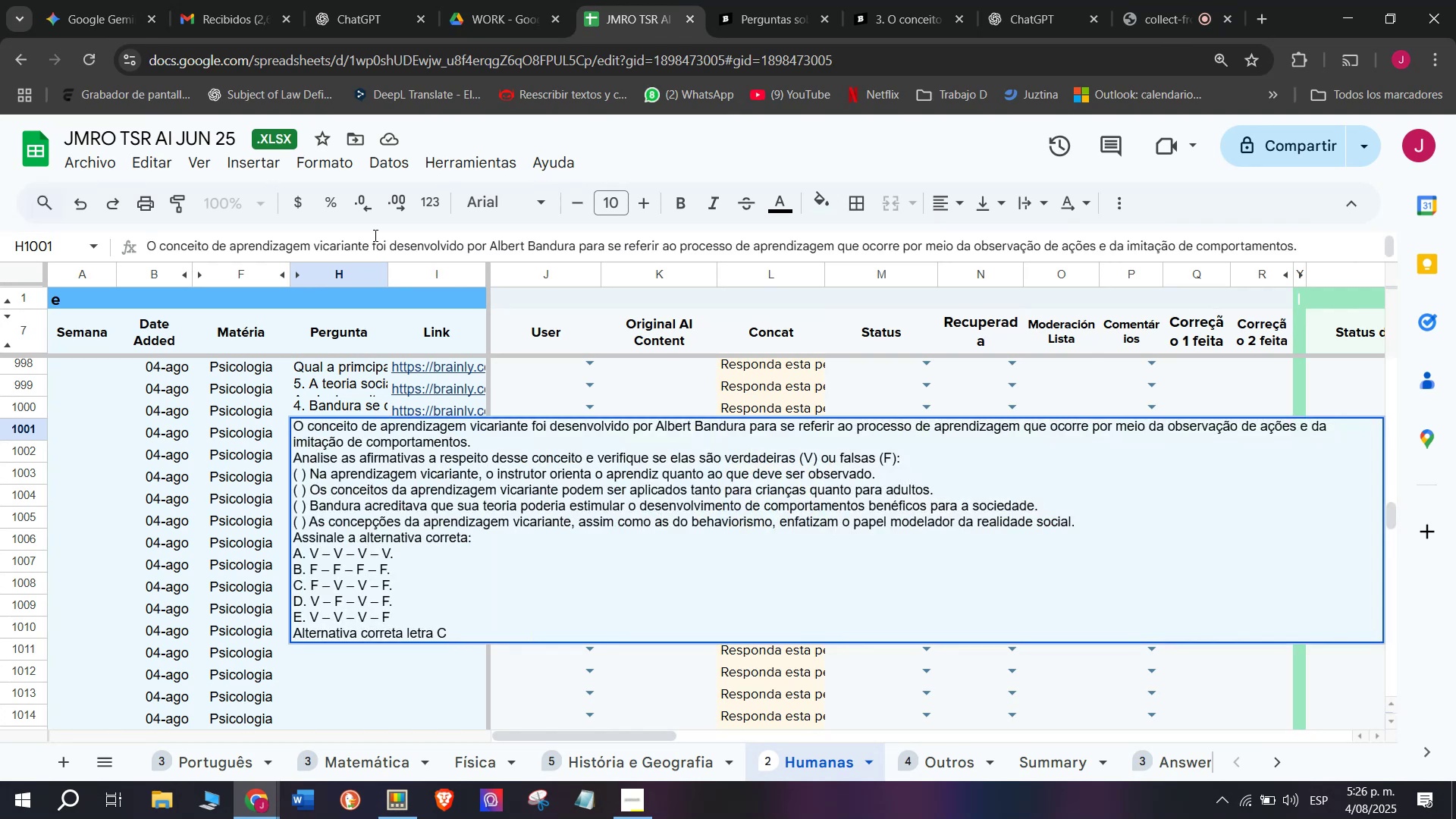 
key(Enter)
 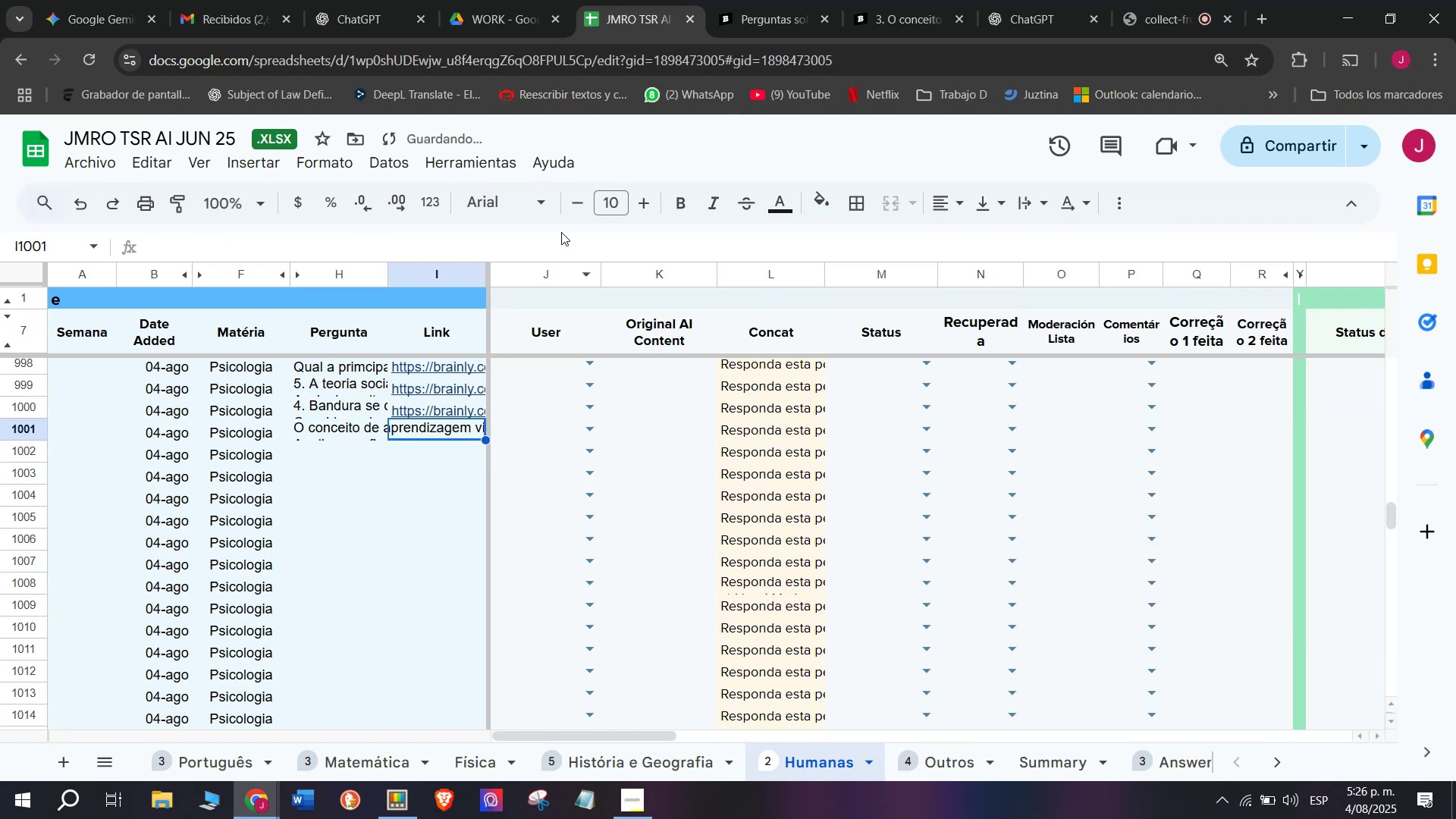 
left_click([751, 0])
 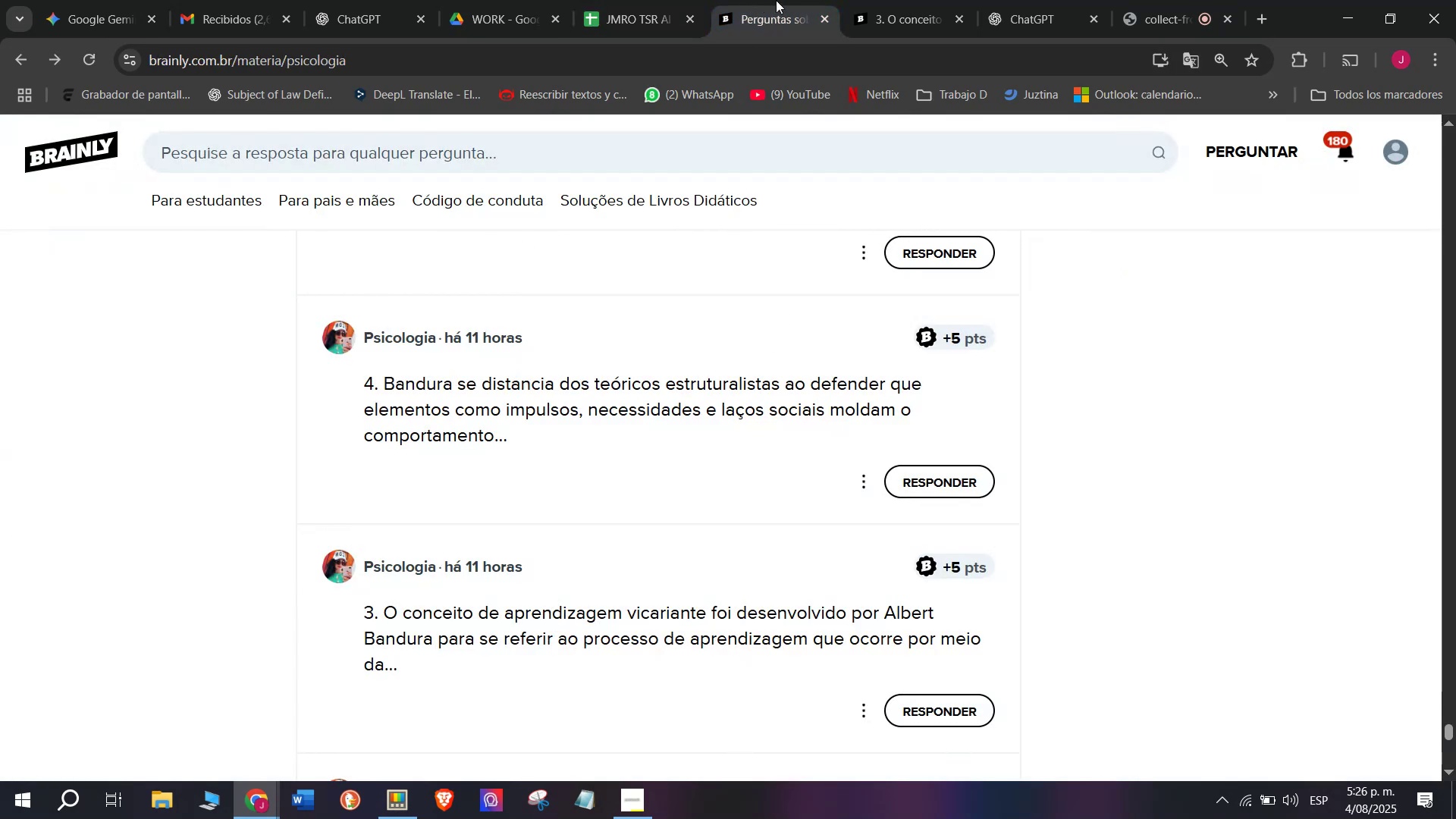 
left_click([856, 0])
 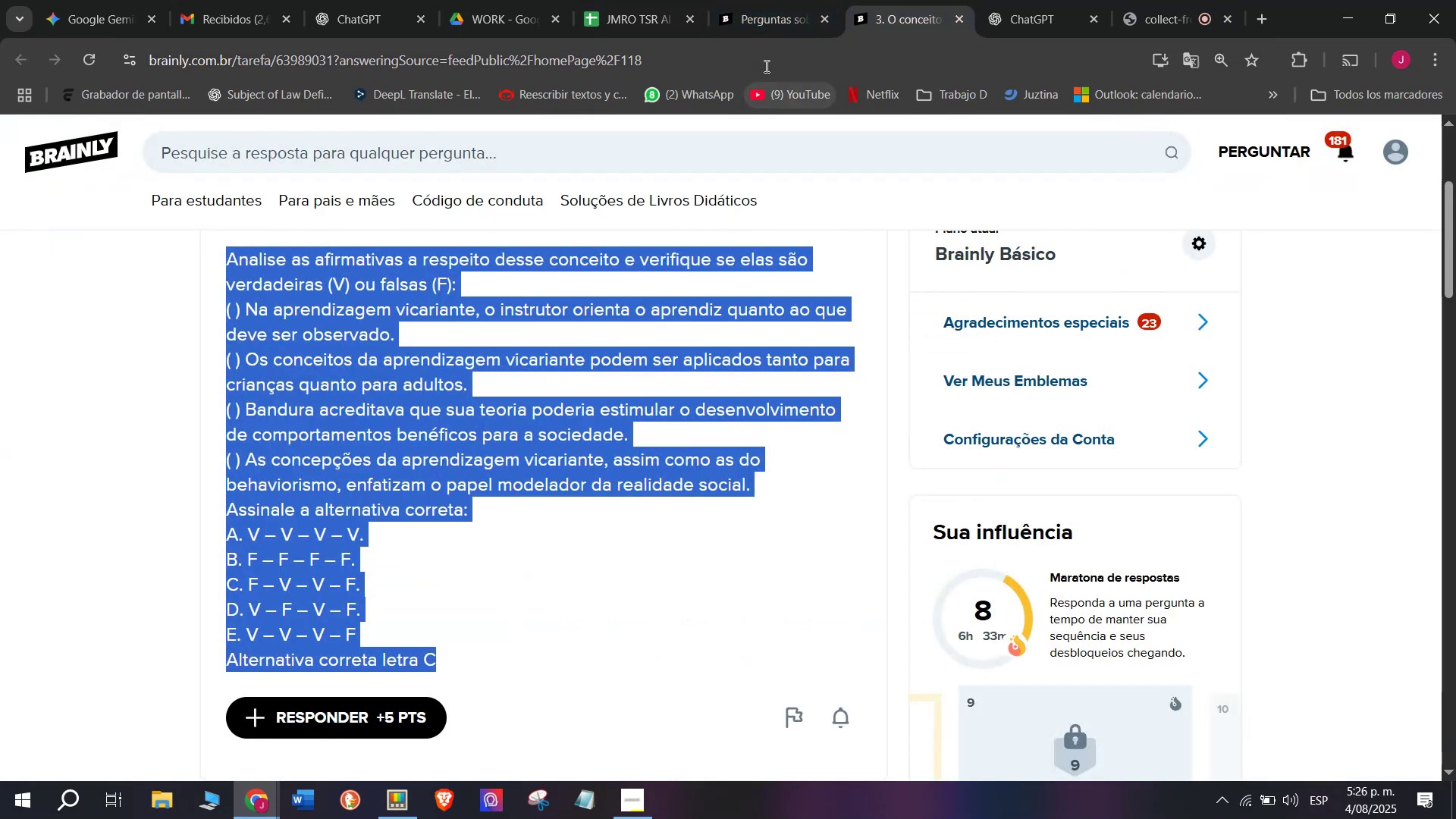 
left_click_drag(start_coordinate=[766, 59], to_coordinate=[766, 55])
 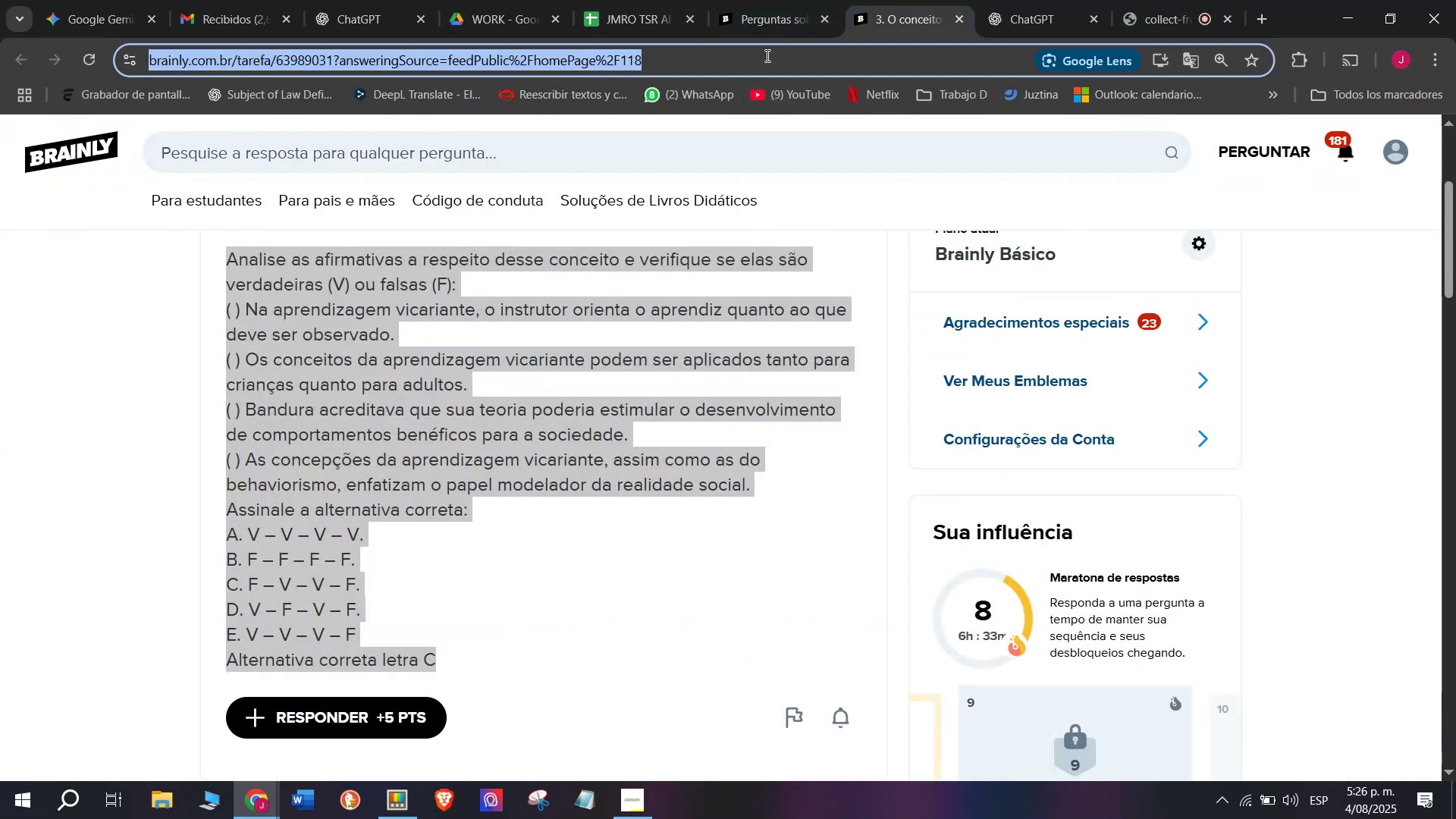 
double_click([766, 55])
 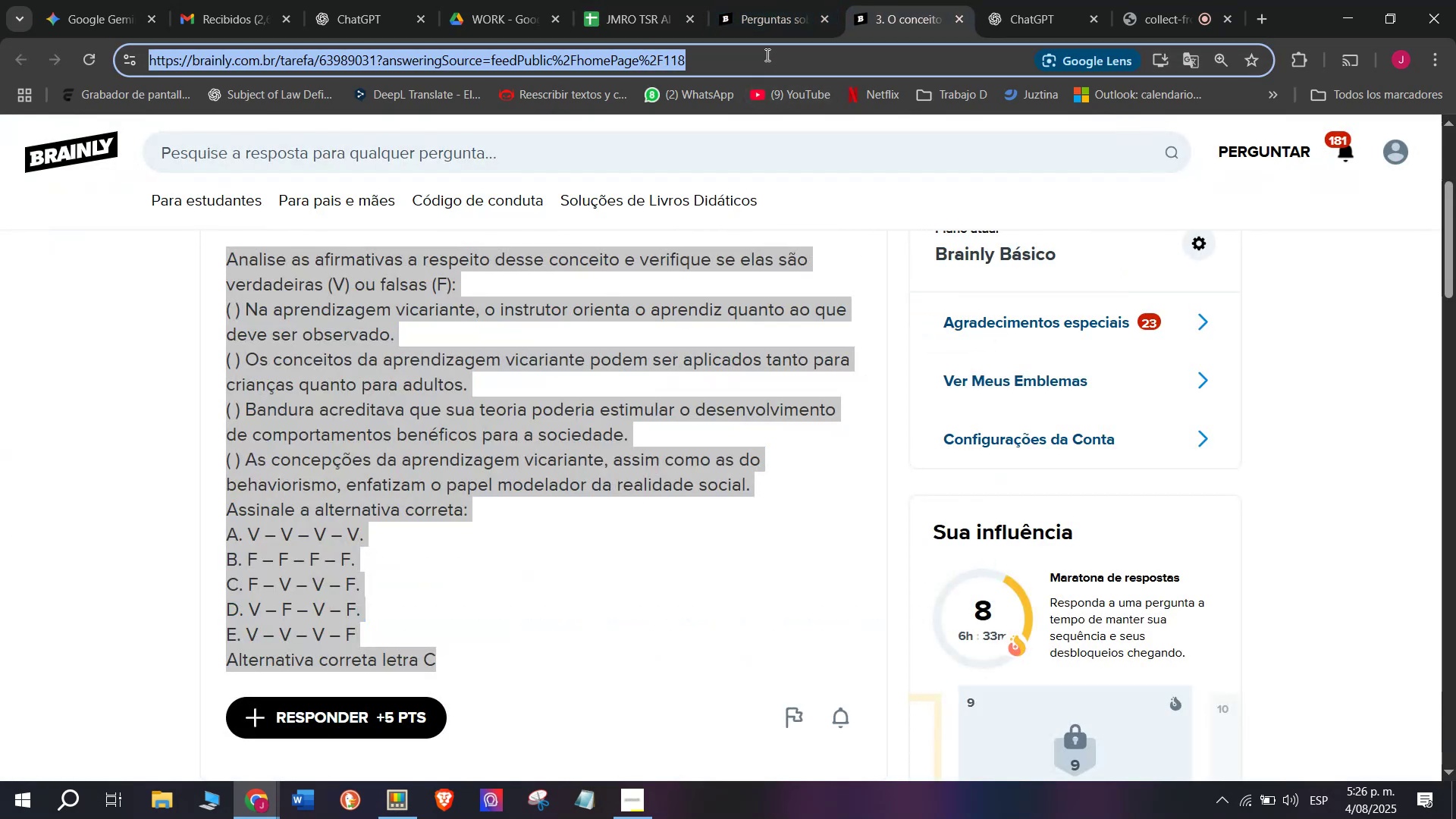 
key(Control+C)
 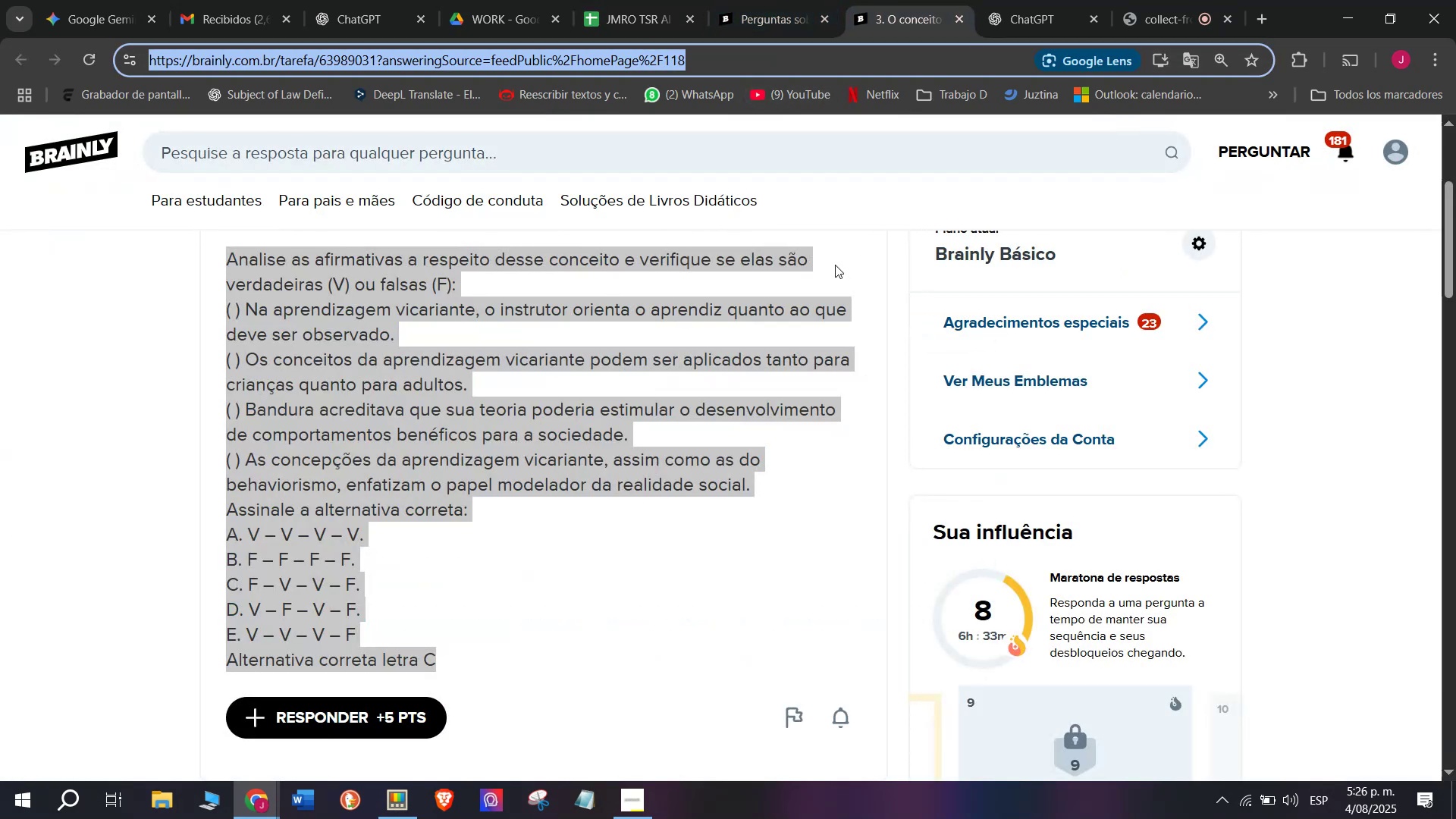 
scroll: coordinate [857, 371], scroll_direction: up, amount: 3.0
 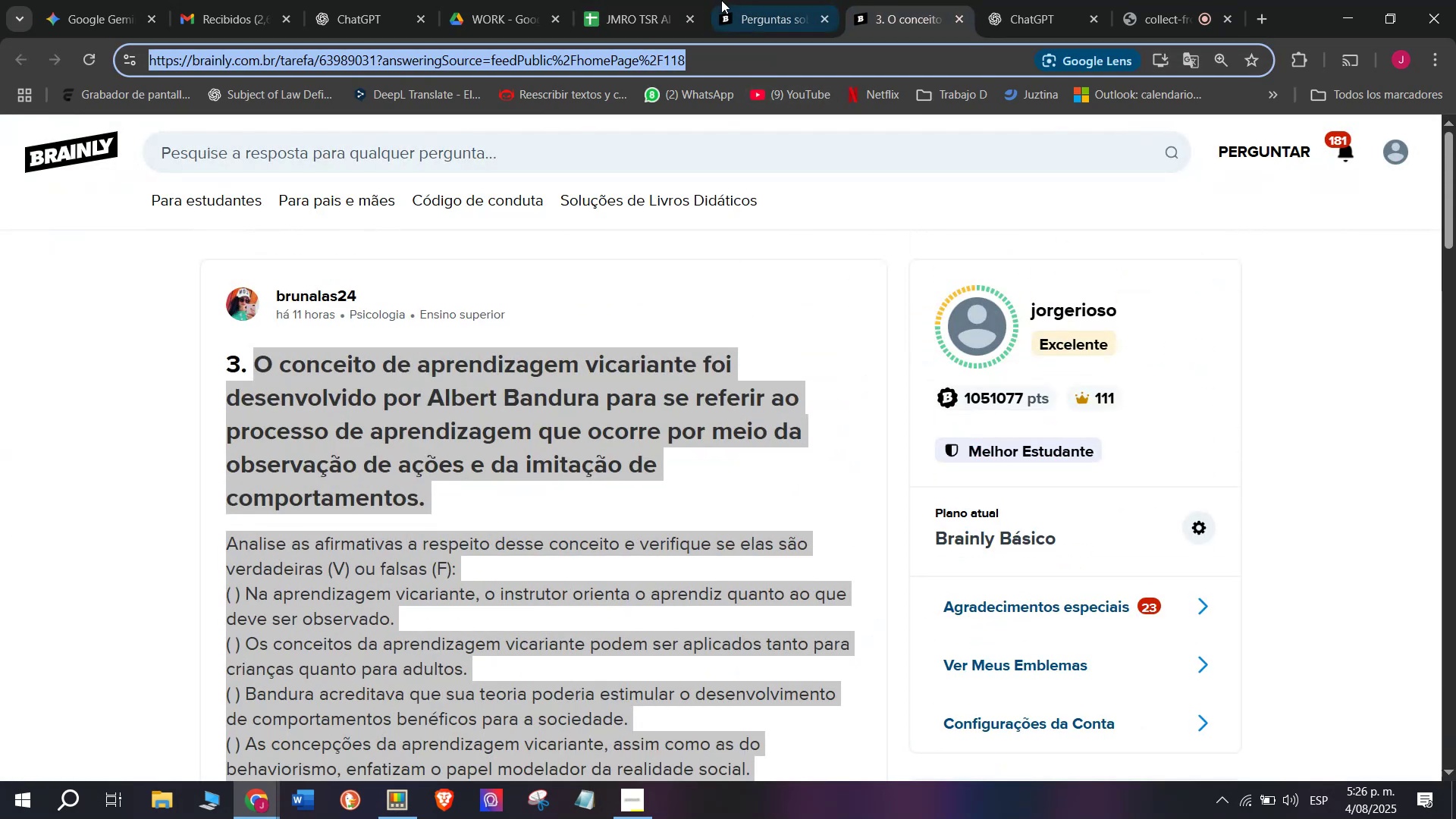 
left_click([722, 0])
 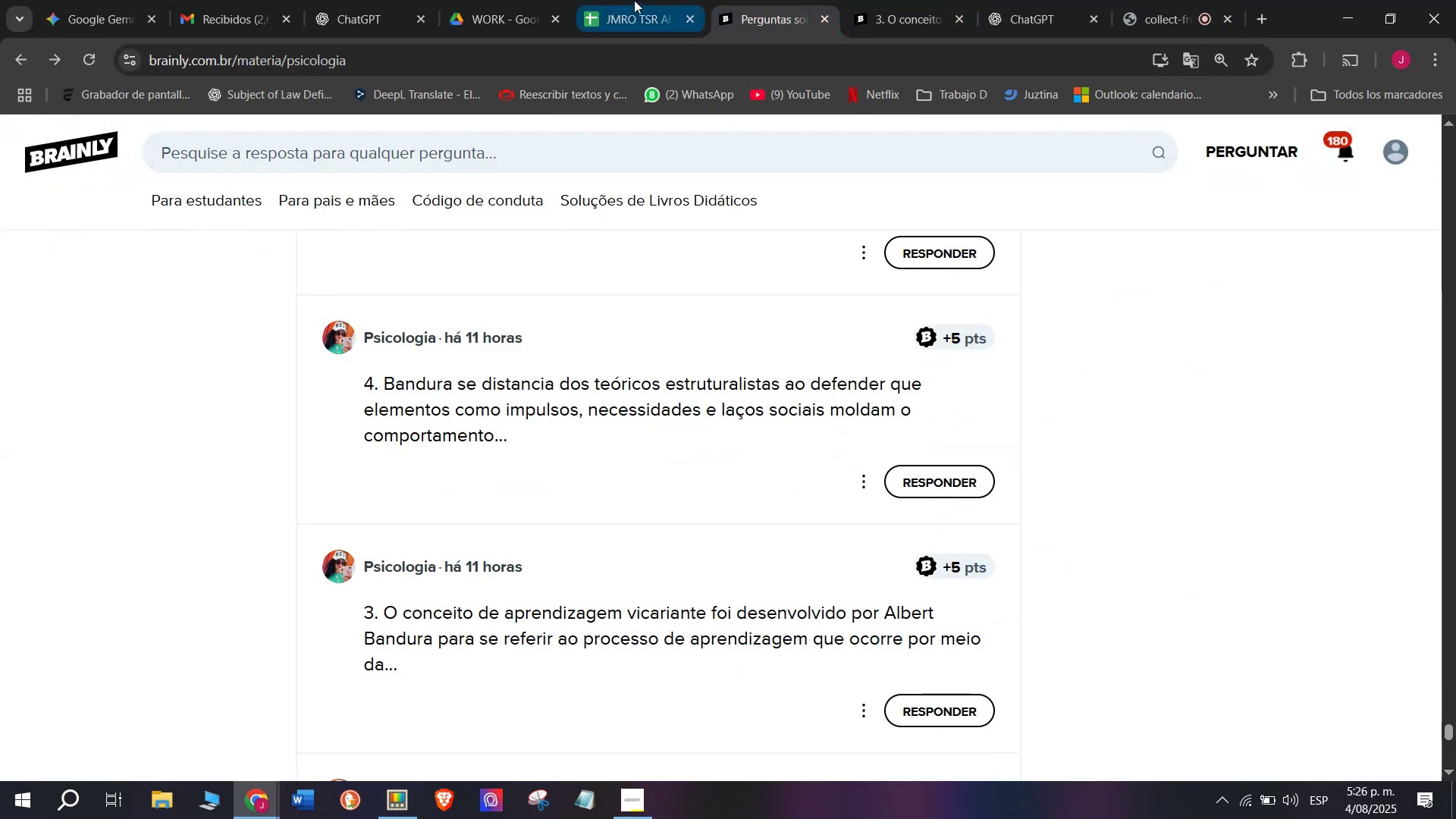 
left_click([622, 0])
 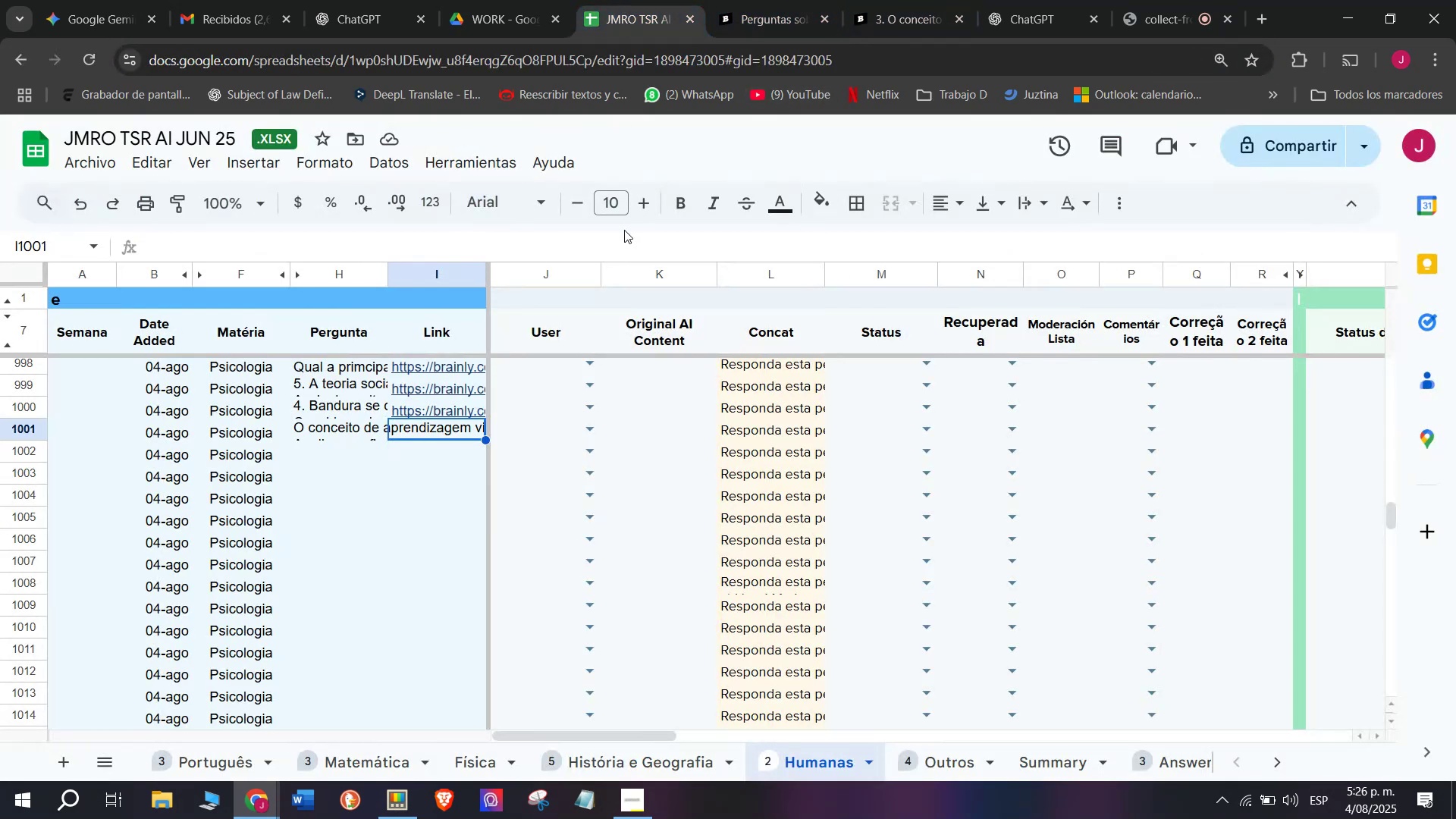 
key(Control+V)
 